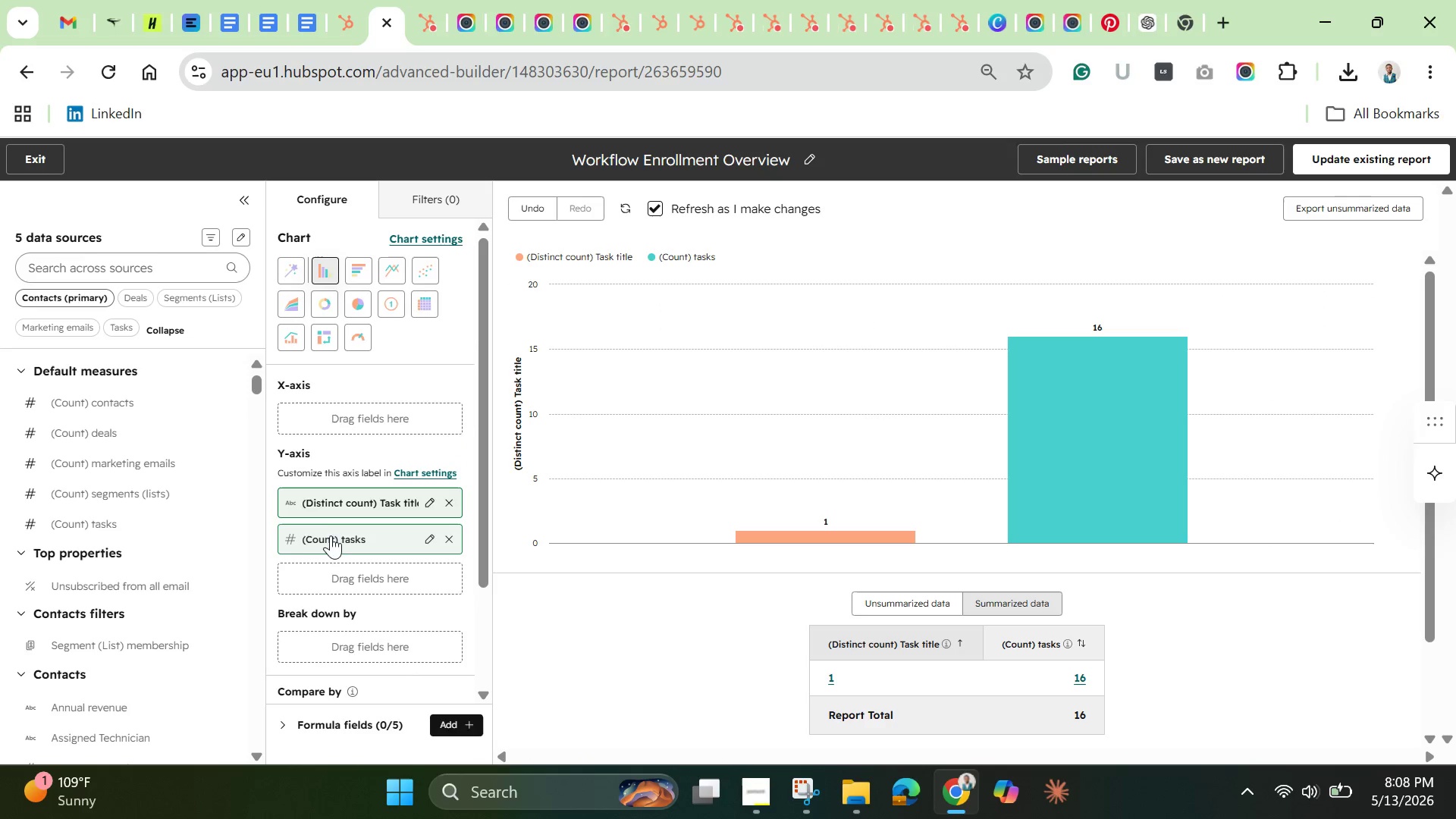 
left_click_drag(start_coordinate=[80, 523], to_coordinate=[54, 438])
 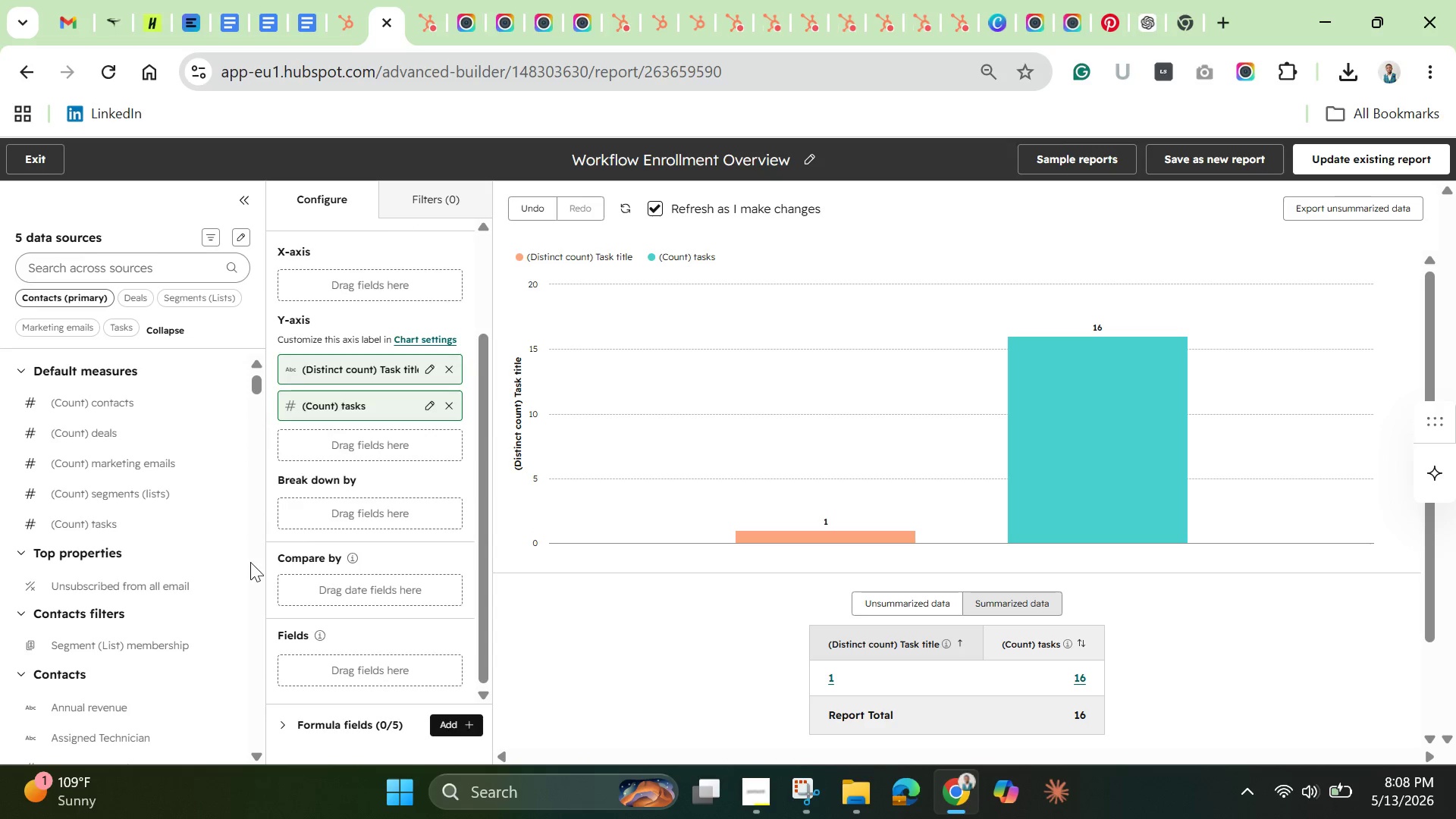 
scroll: coordinate [250, 562], scroll_direction: up, amount: 1.0
 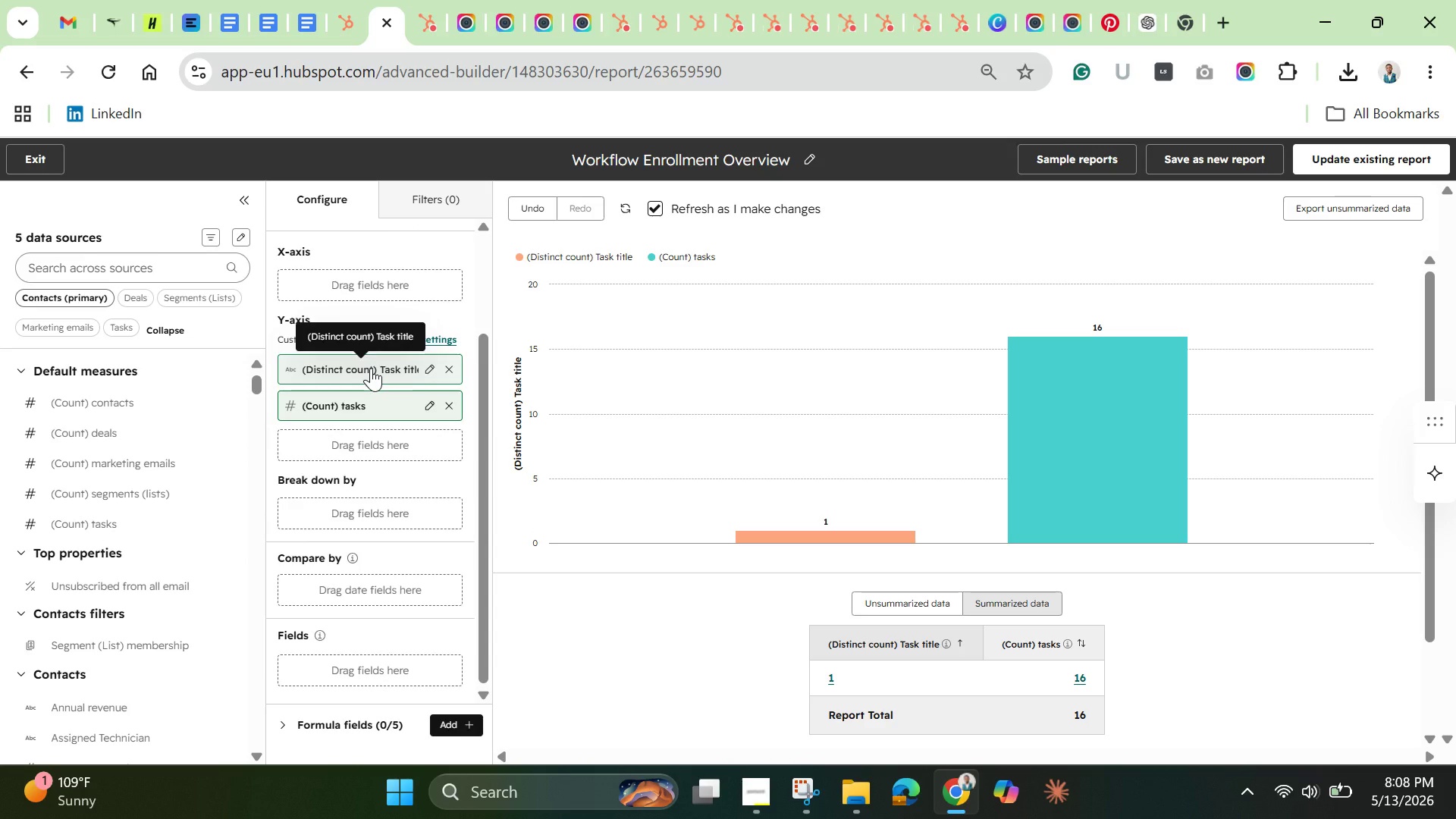 
left_click_drag(start_coordinate=[371, 368], to_coordinate=[369, 284])
 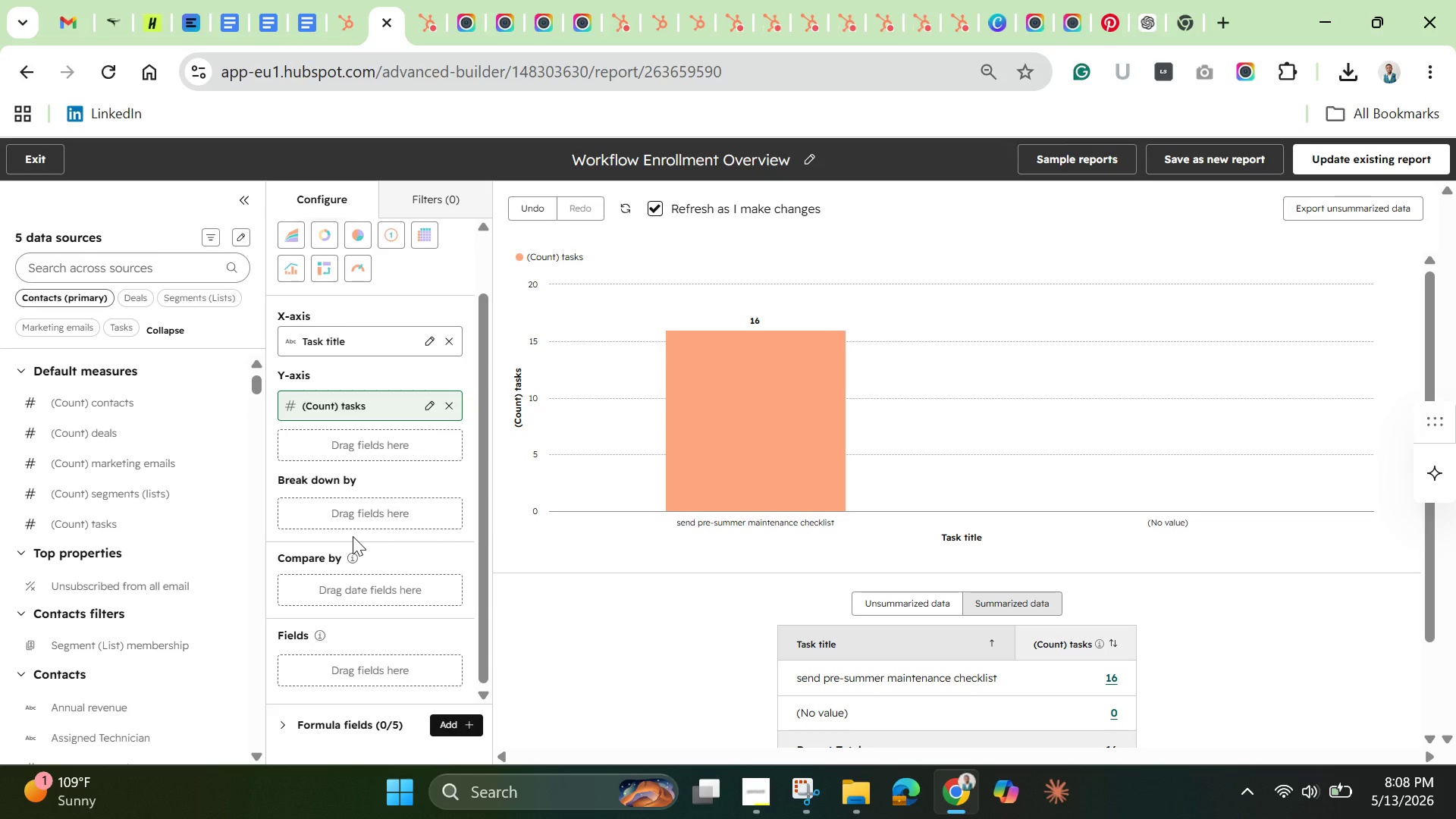 
wait(22.31)
 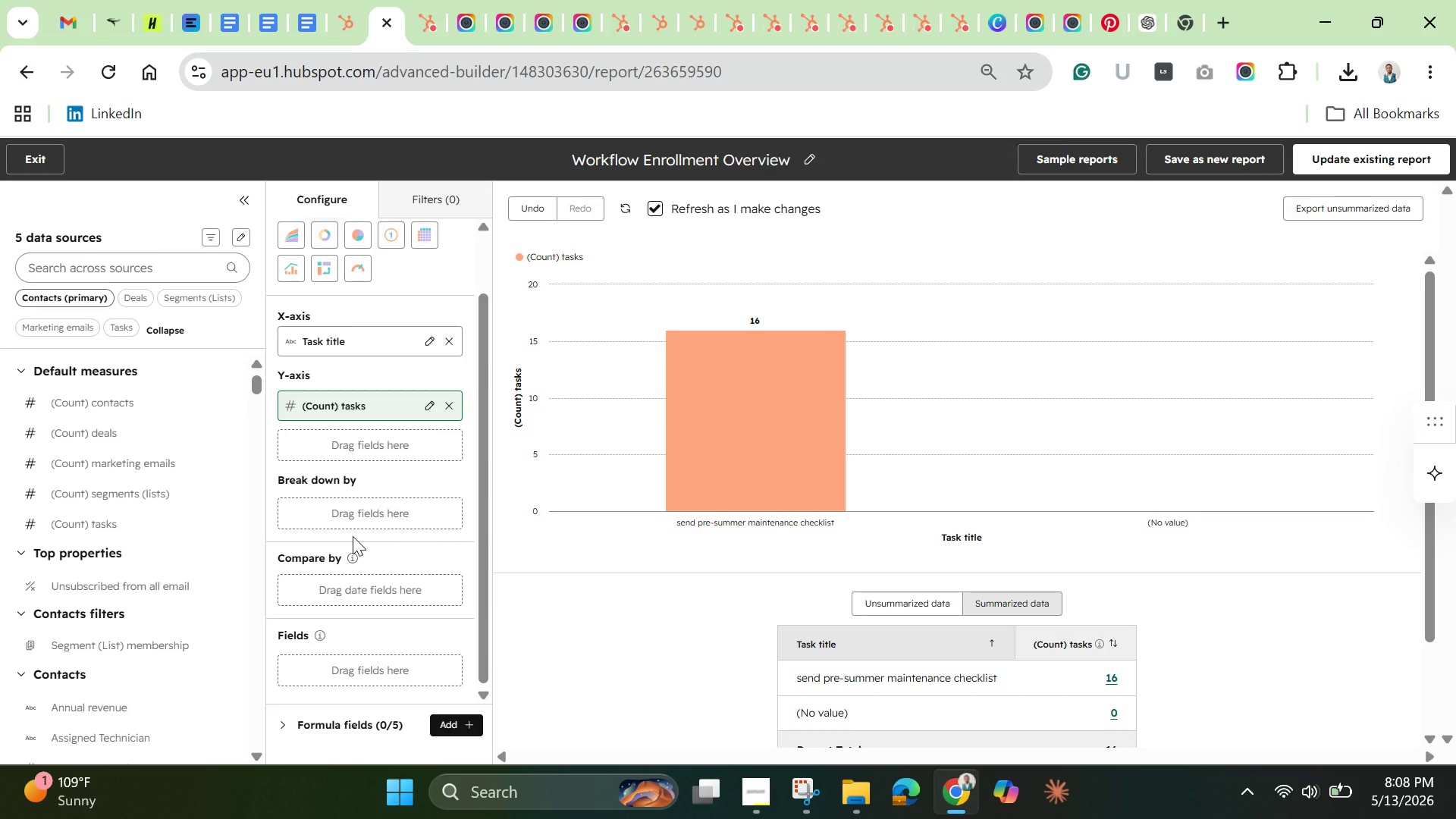 
left_click([420, 202])
 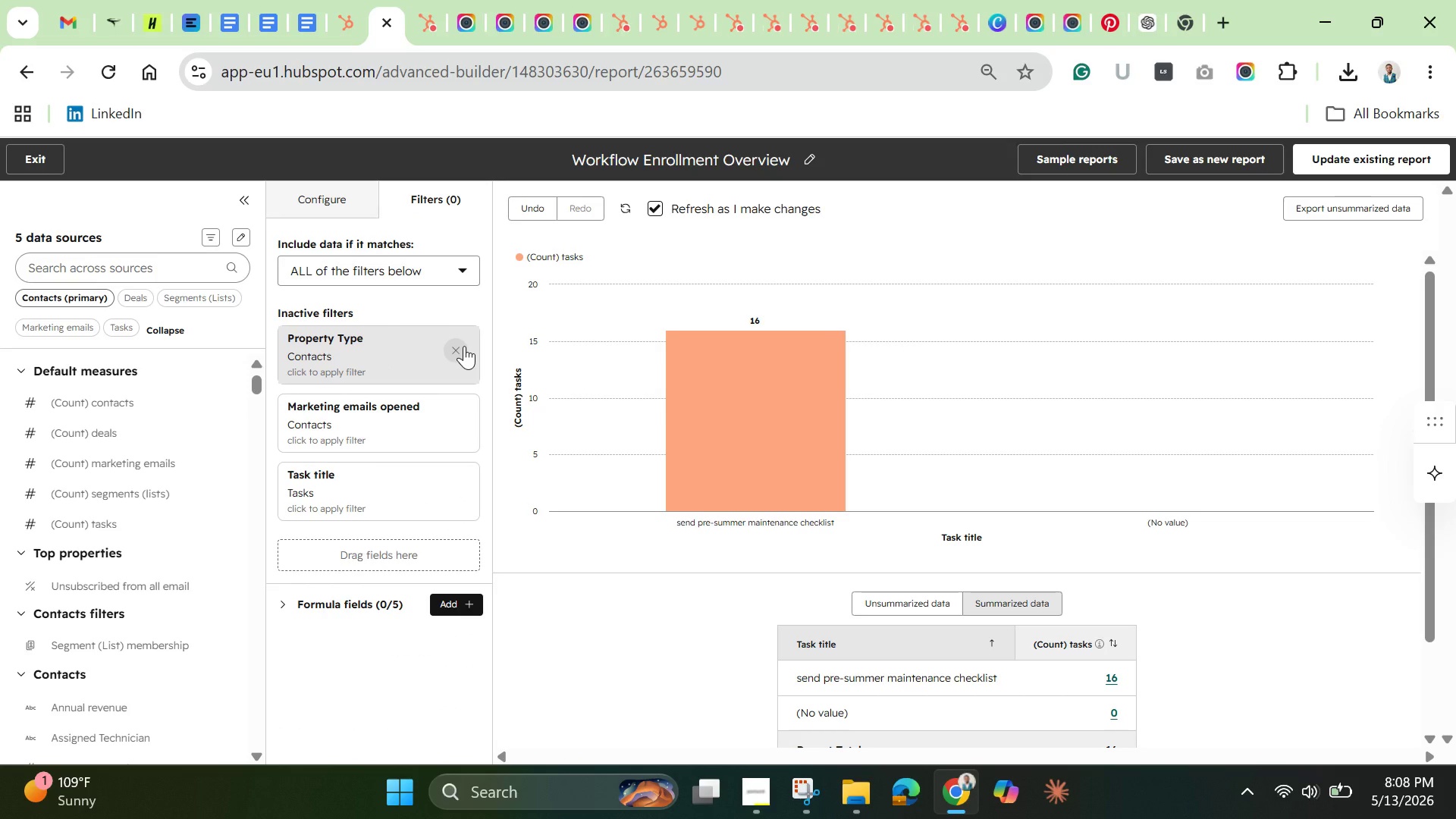 
left_click([451, 355])
 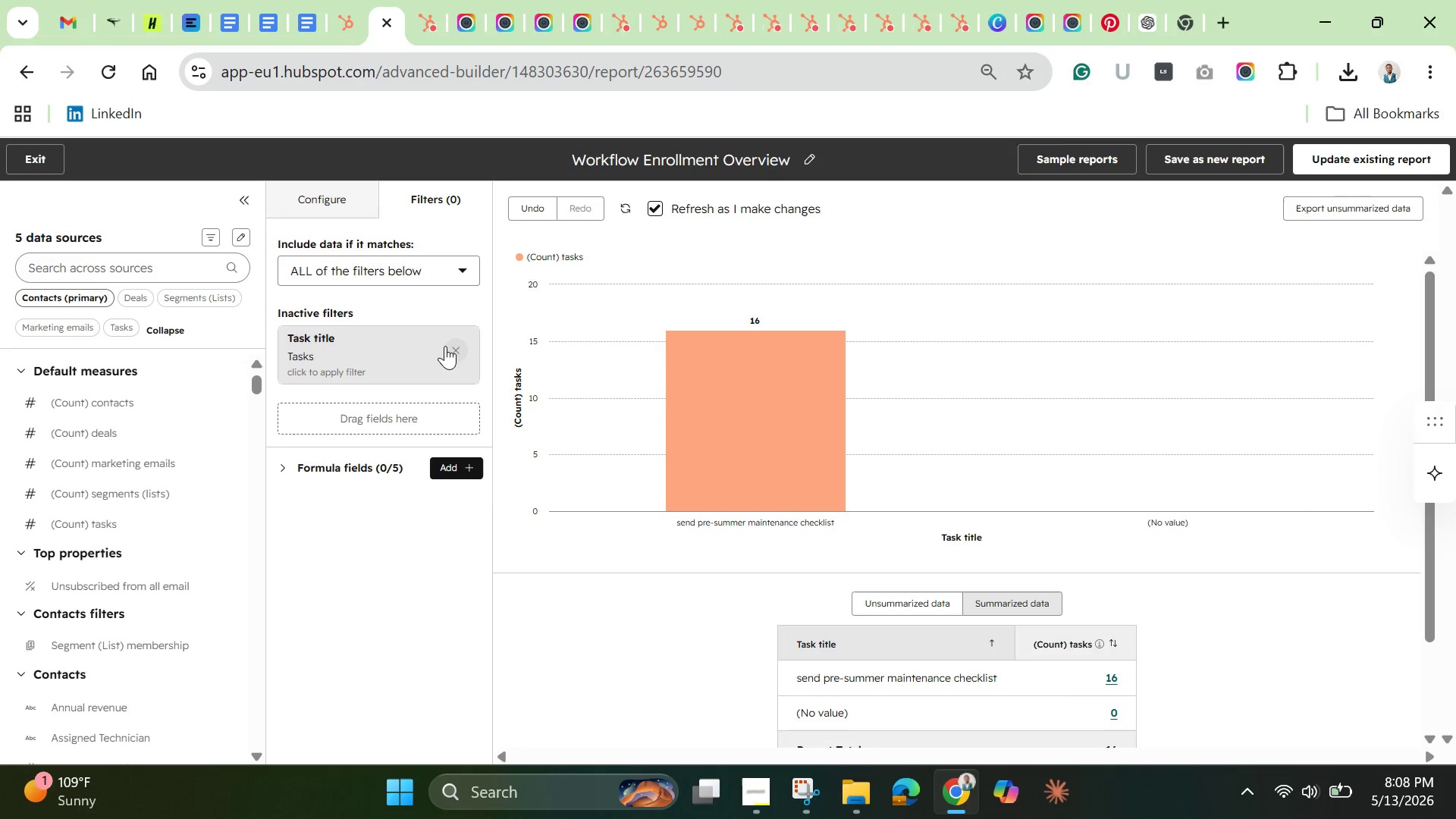 
left_click([451, 347])
 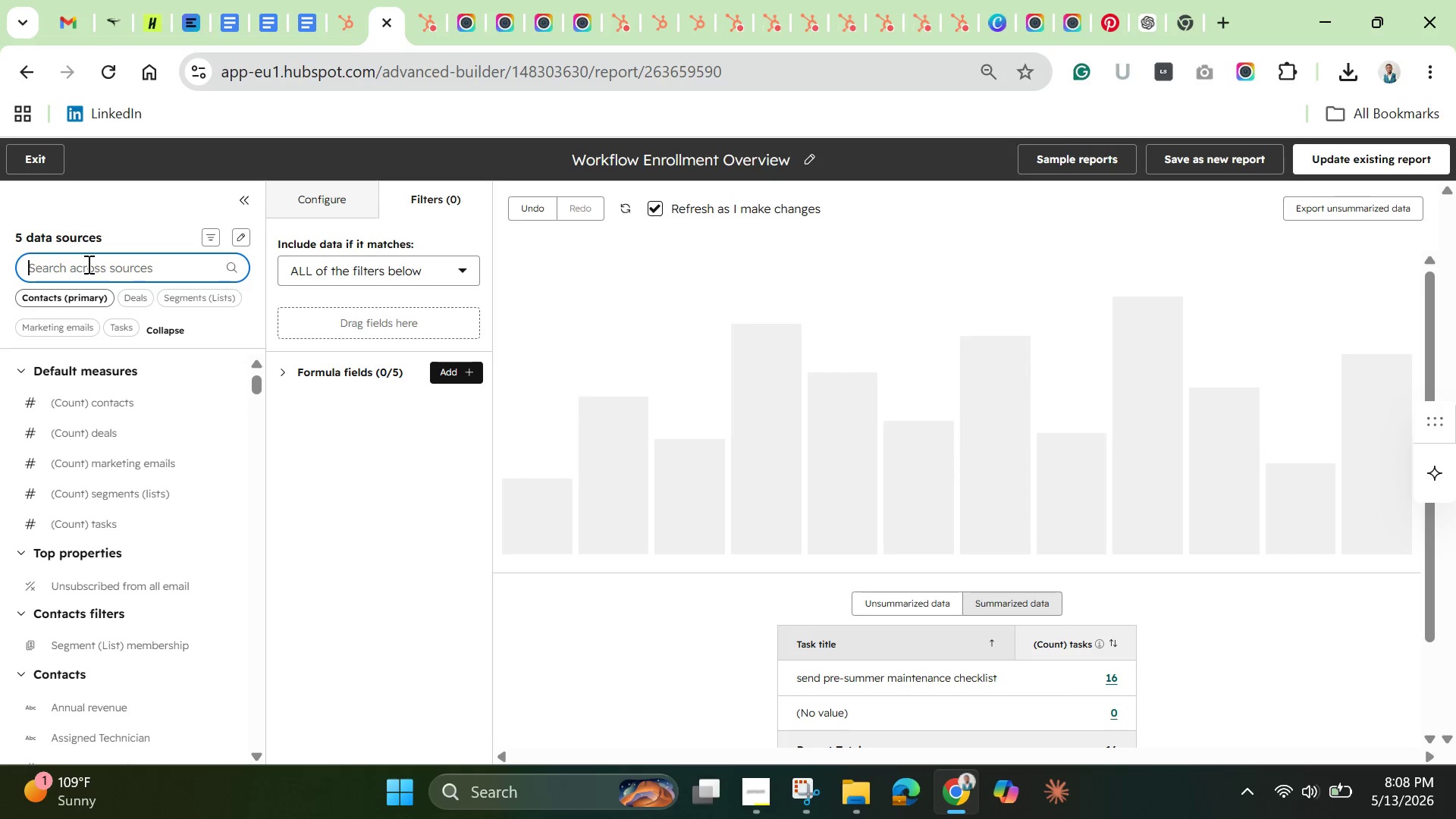 
type(task)
 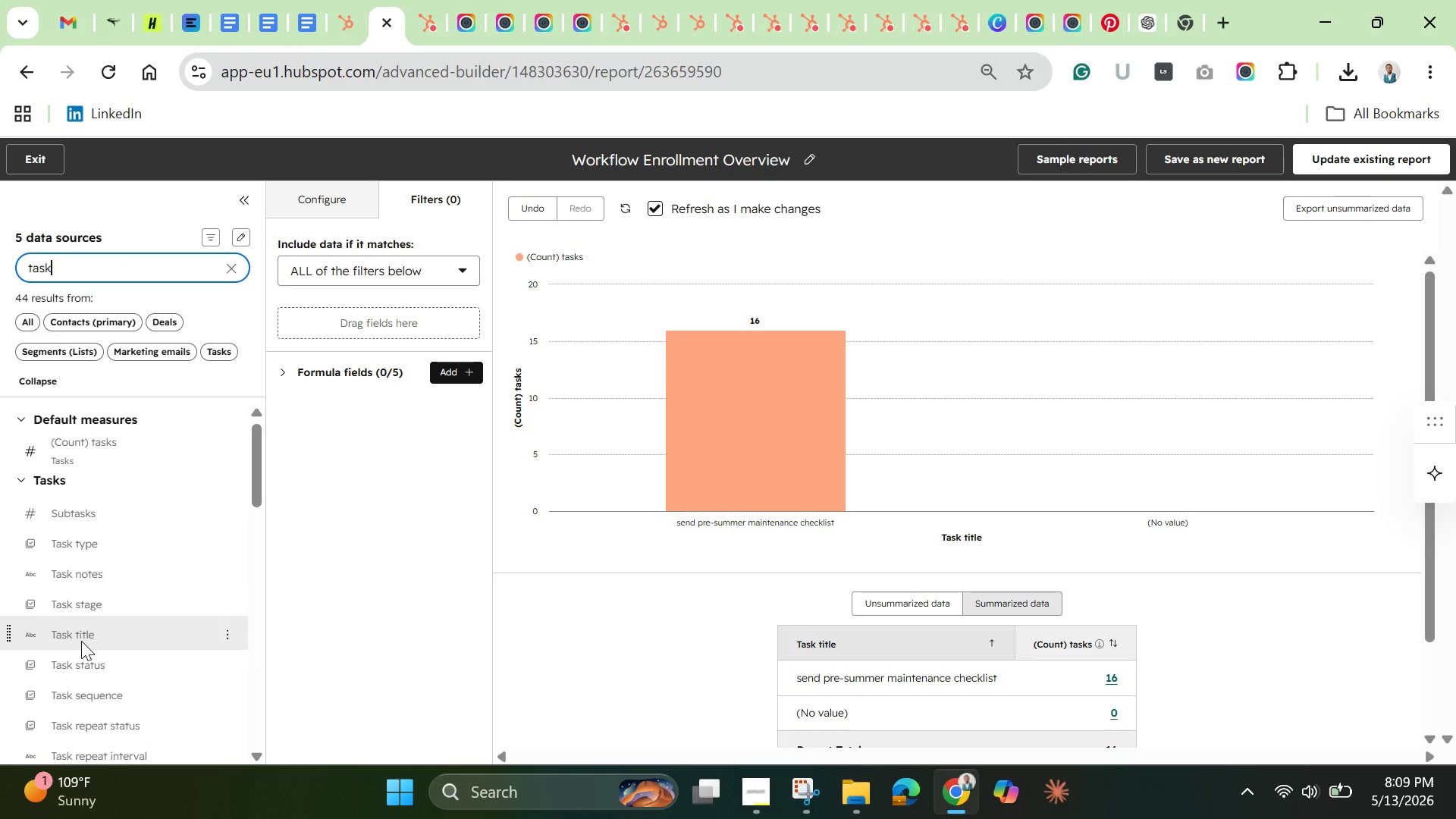 
wait(7.03)
 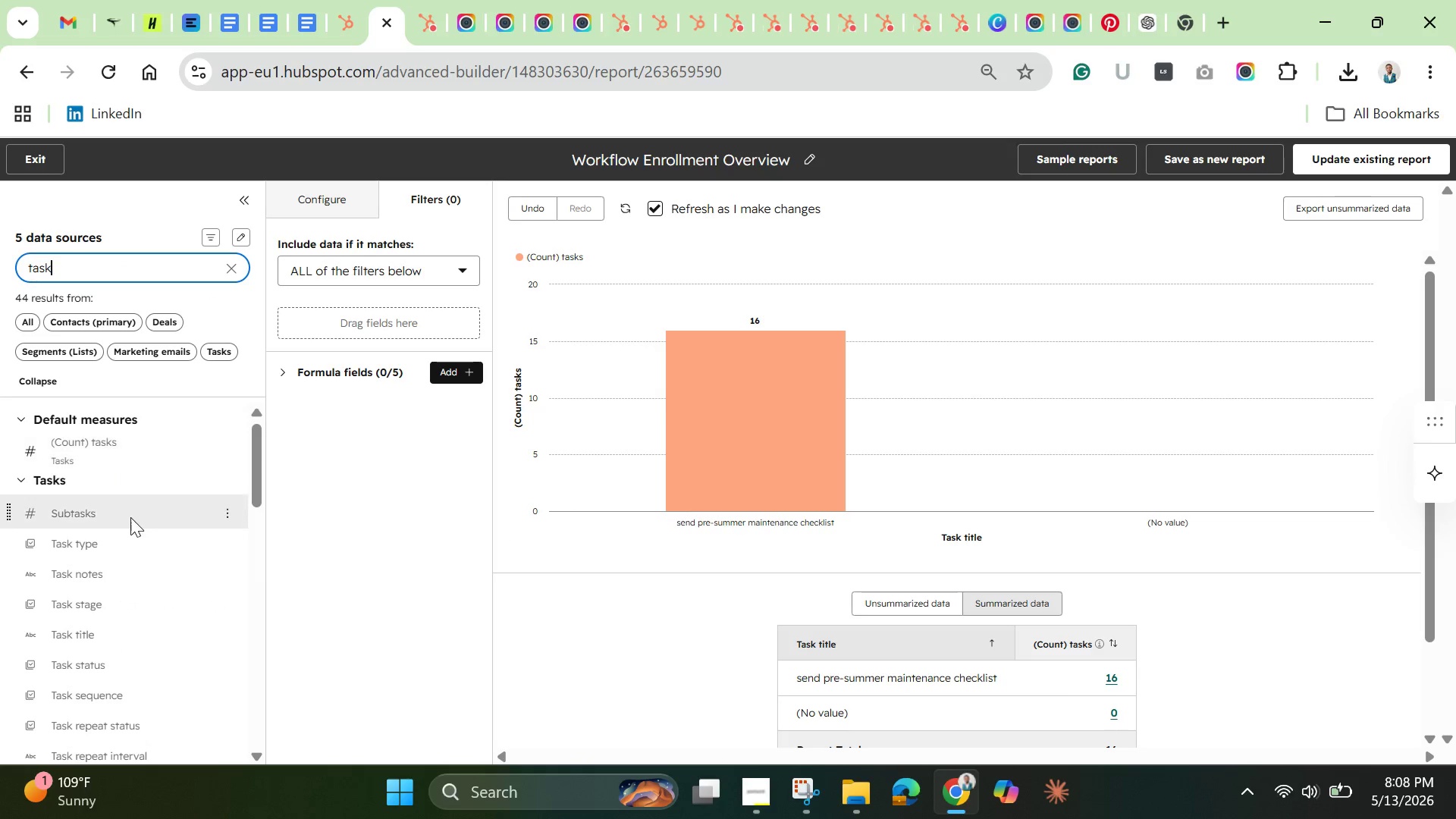 
left_click_drag(start_coordinate=[86, 542], to_coordinate=[294, 304])
 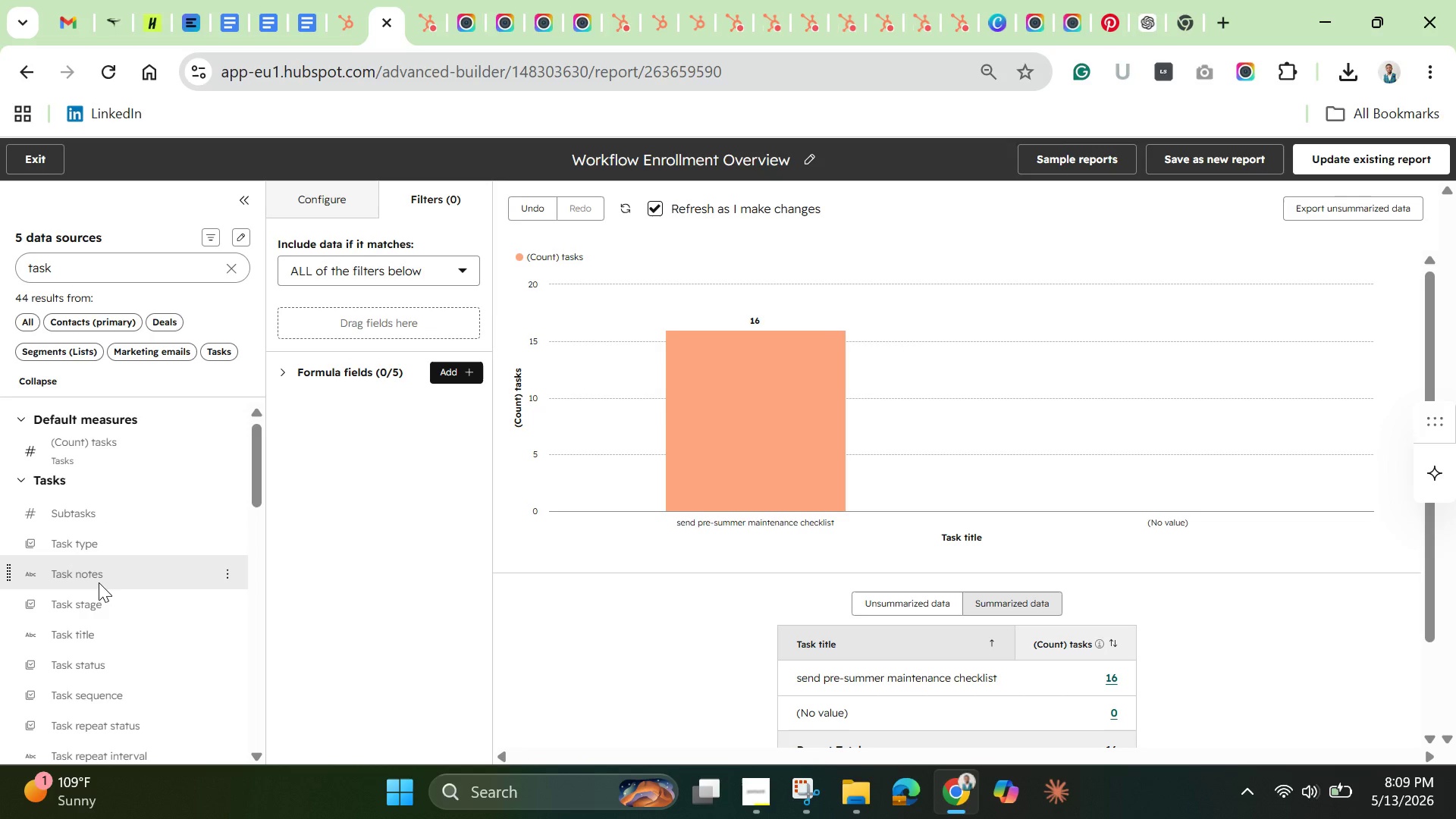 
left_click_drag(start_coordinate=[104, 549], to_coordinate=[291, 309])
 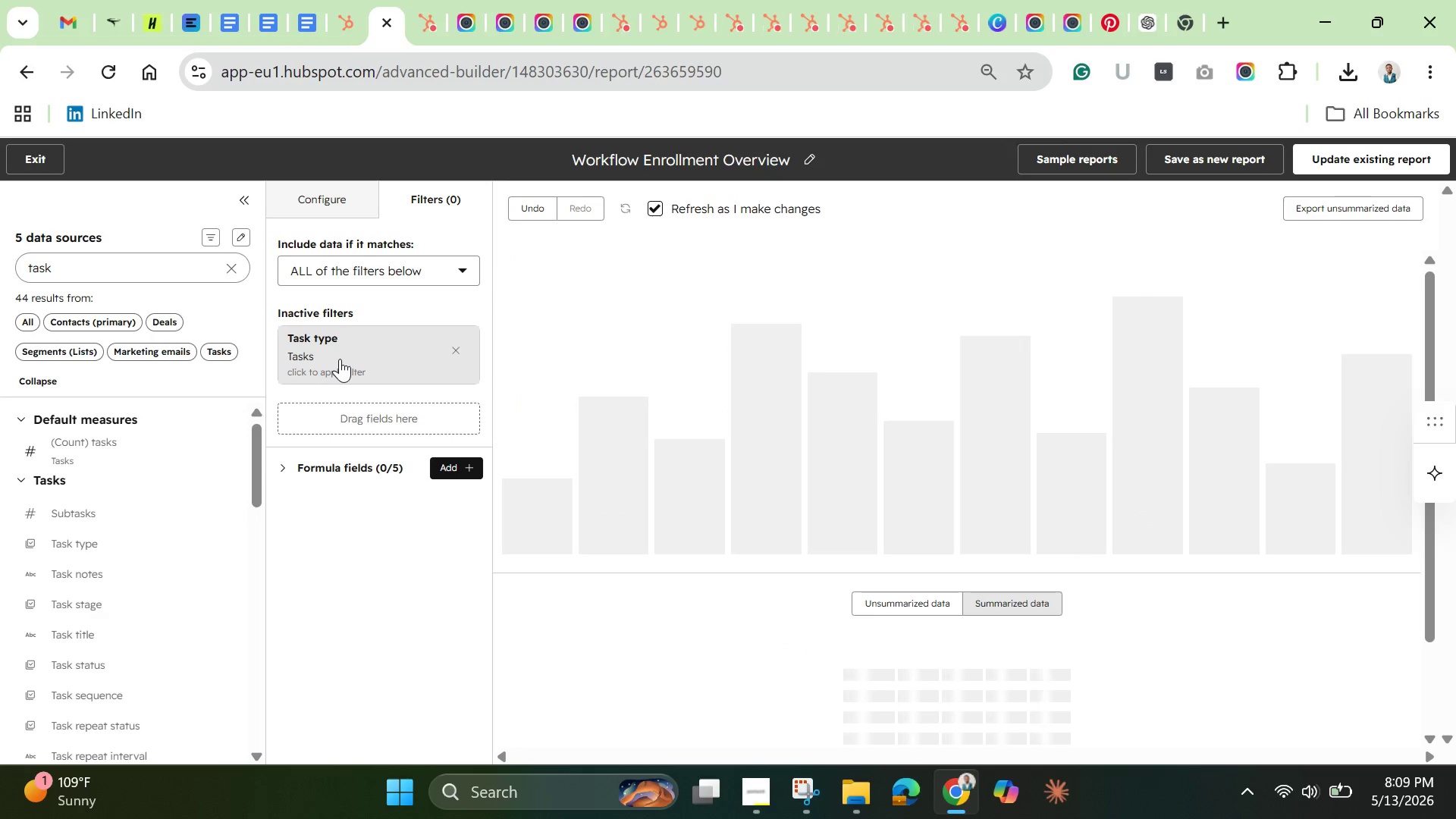 
left_click([340, 360])
 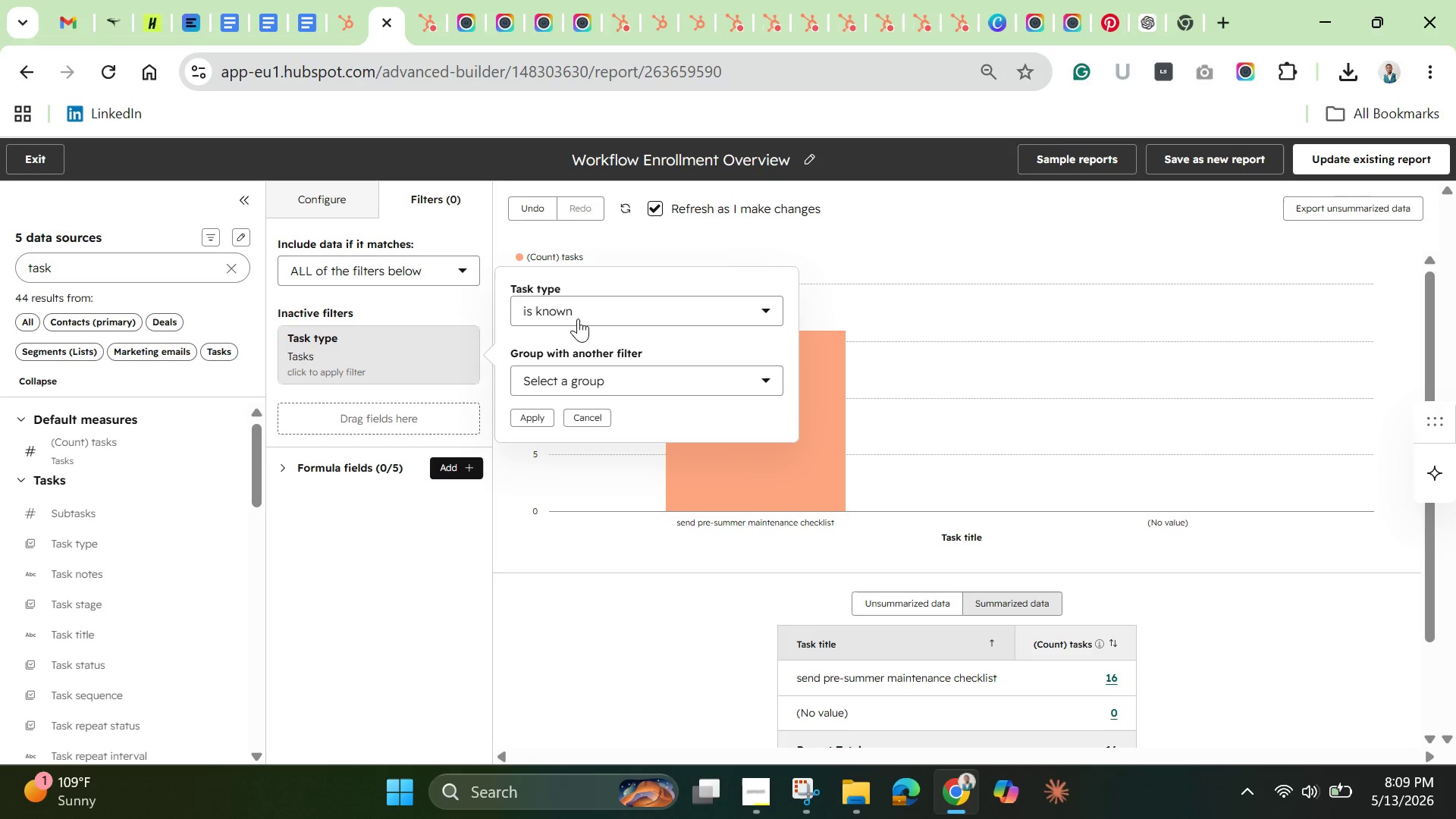 
left_click([584, 308])
 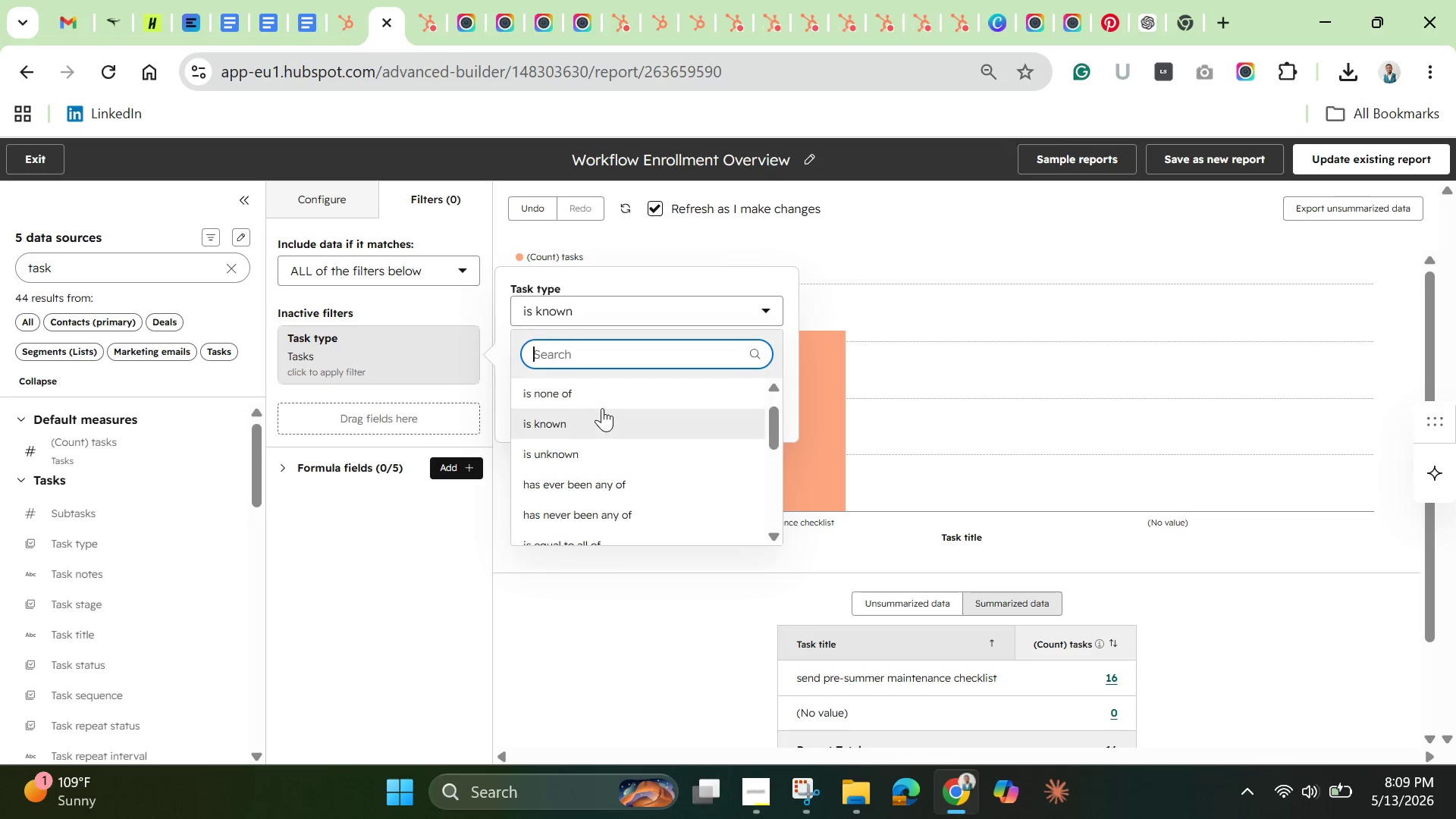 
scroll: coordinate [602, 408], scroll_direction: up, amount: 6.0
 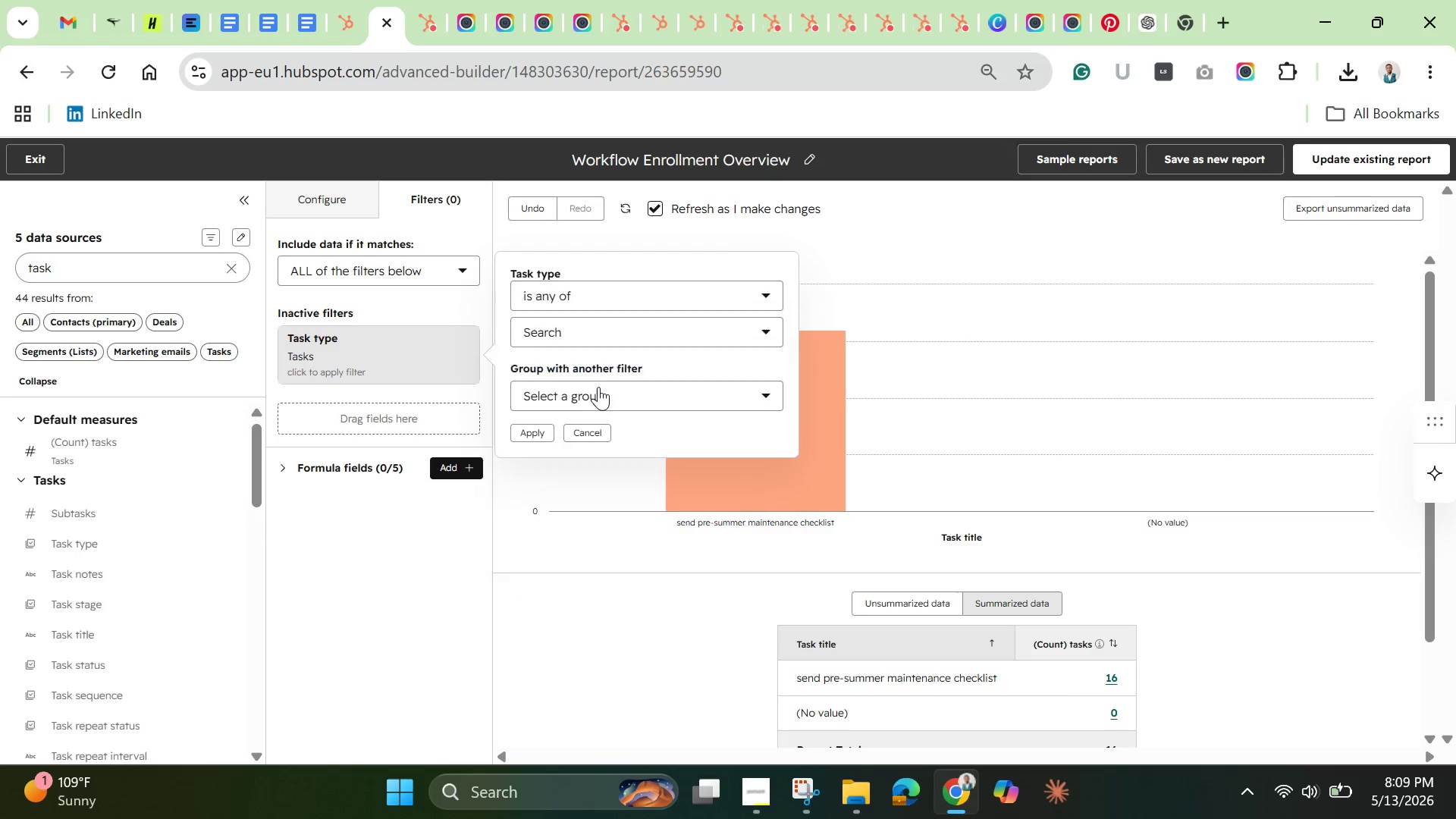 
left_click([598, 387])
 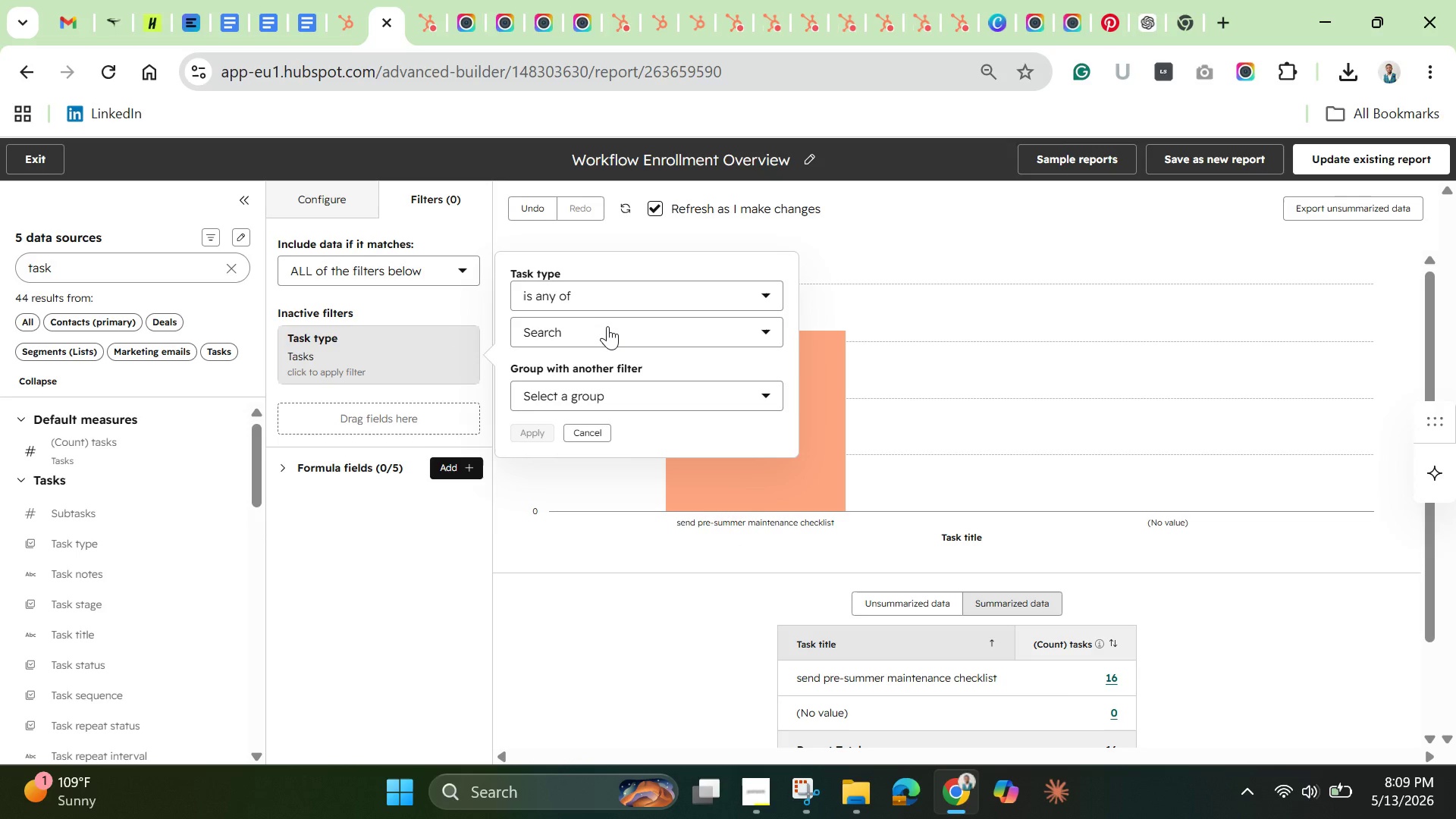 
left_click([607, 326])
 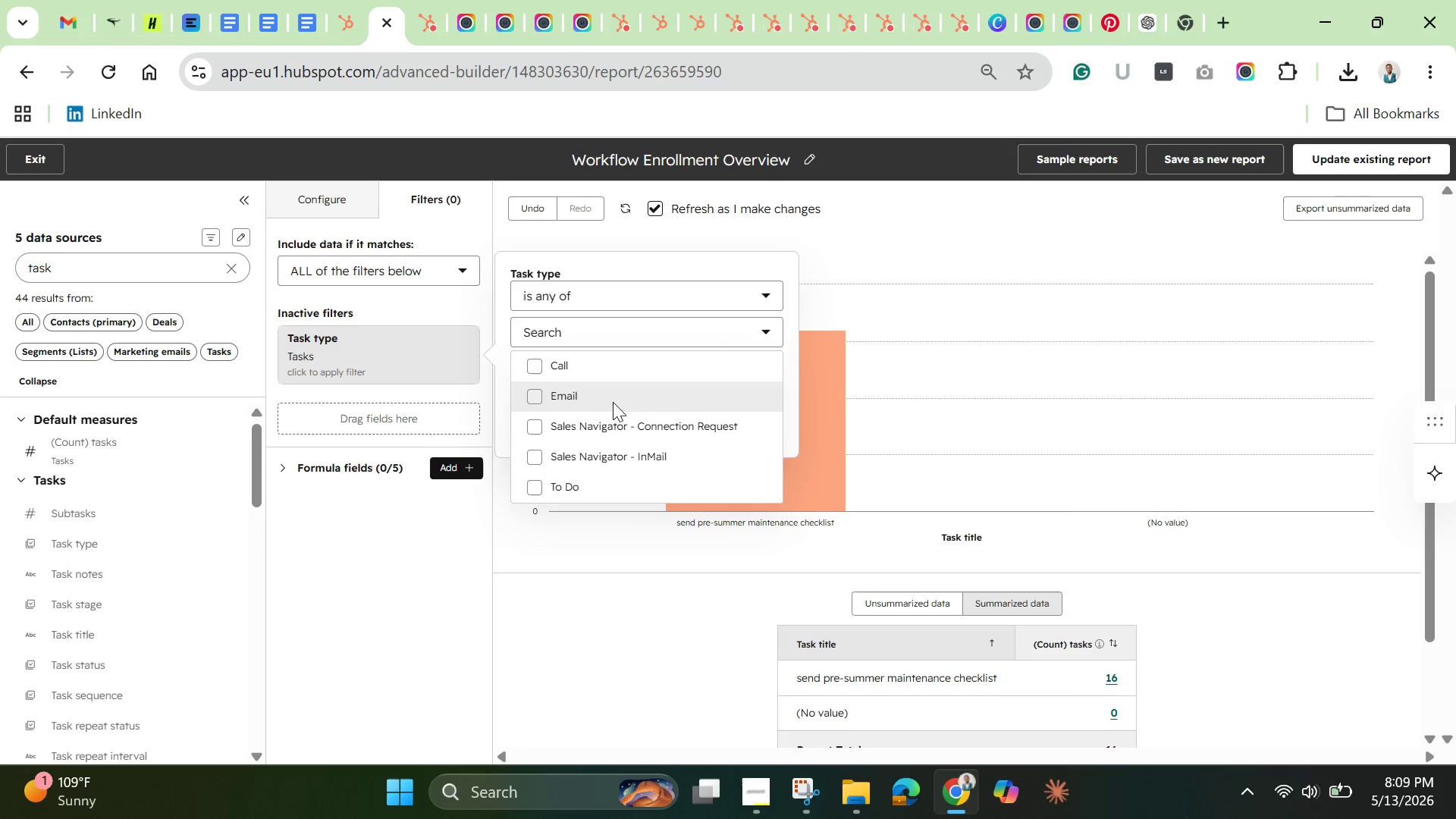 
scroll: coordinate [614, 418], scroll_direction: down, amount: 4.0
 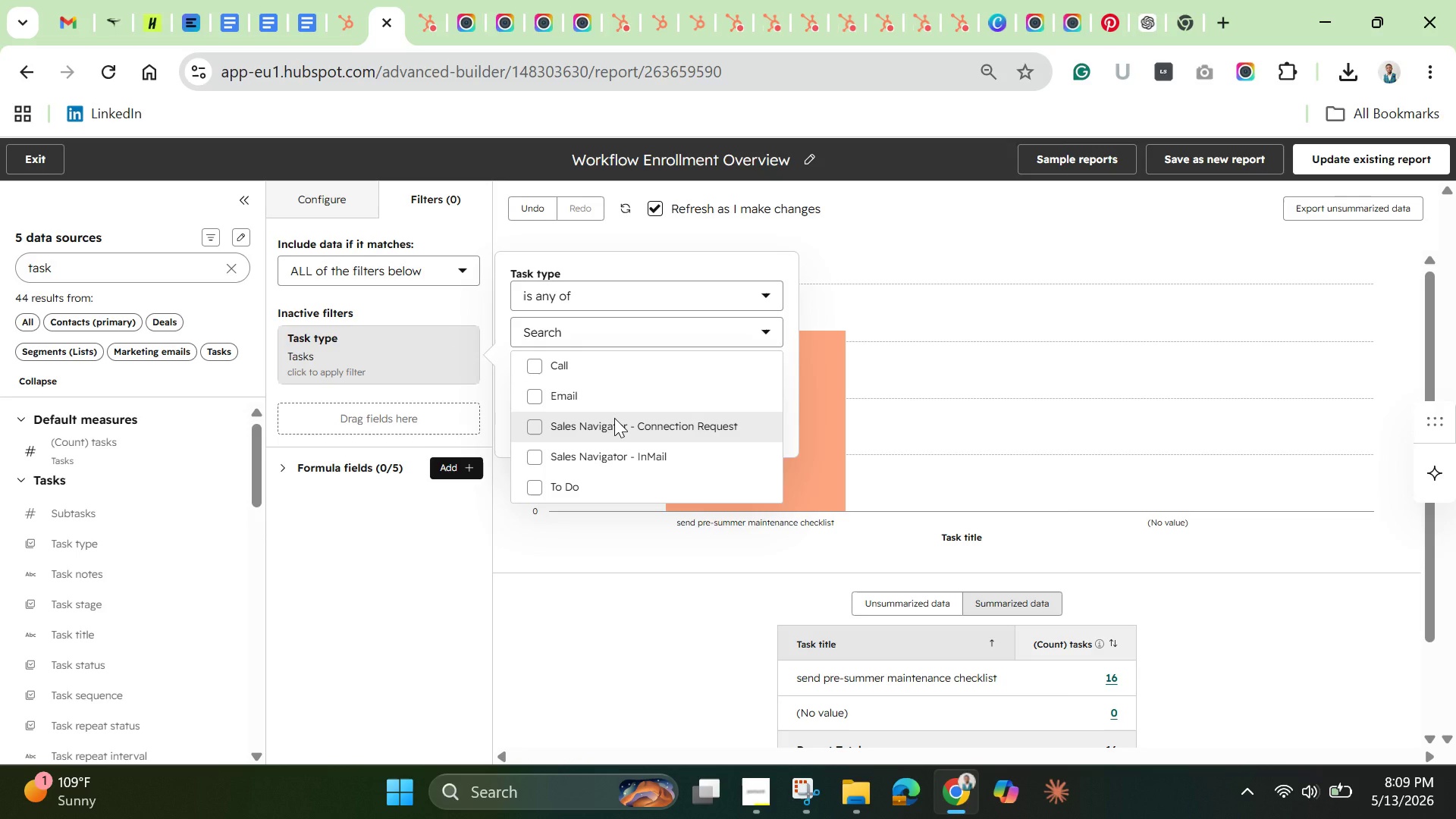 
scroll: coordinate [614, 418], scroll_direction: up, amount: 1.0
 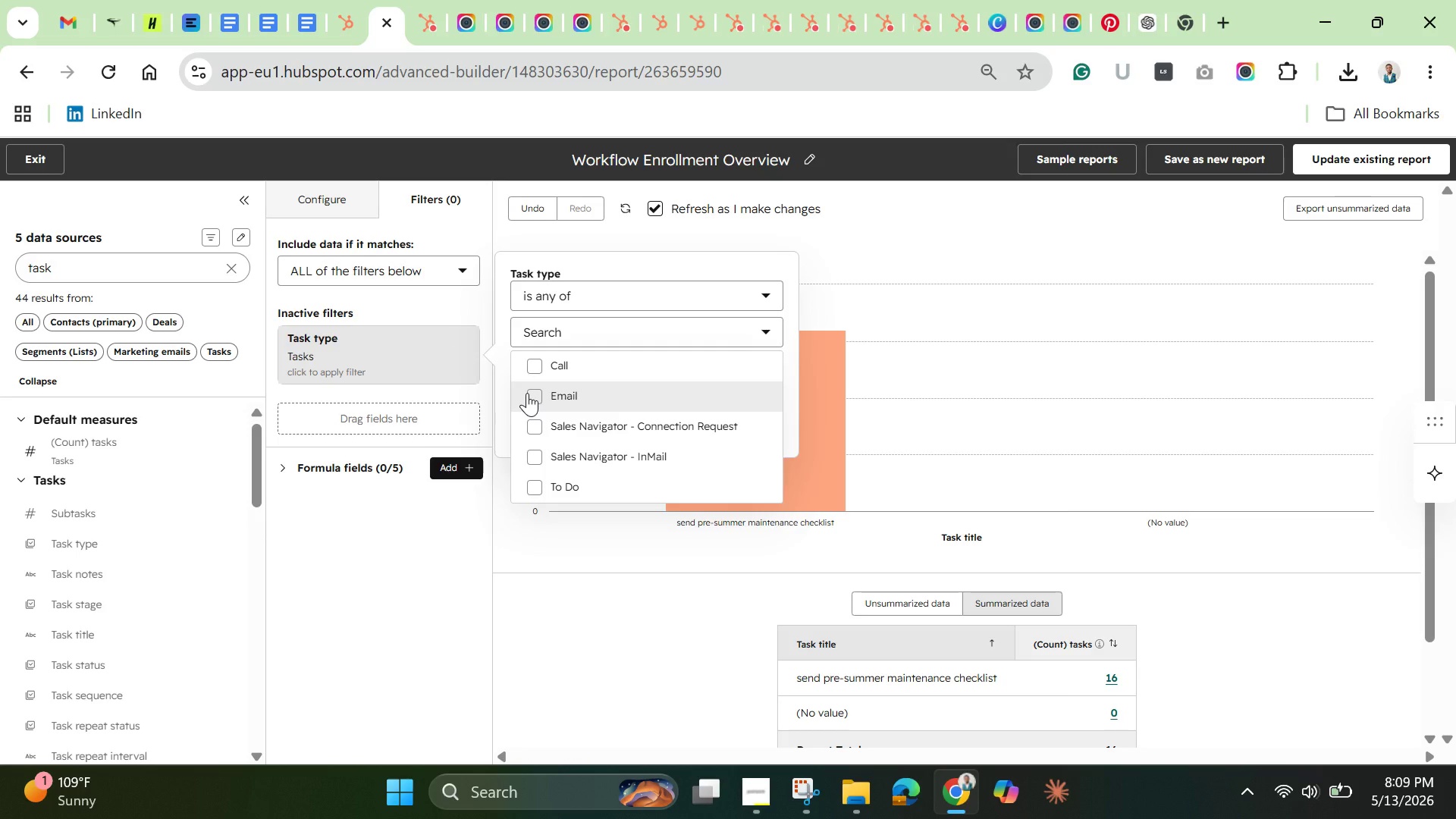 
left_click([527, 393])
 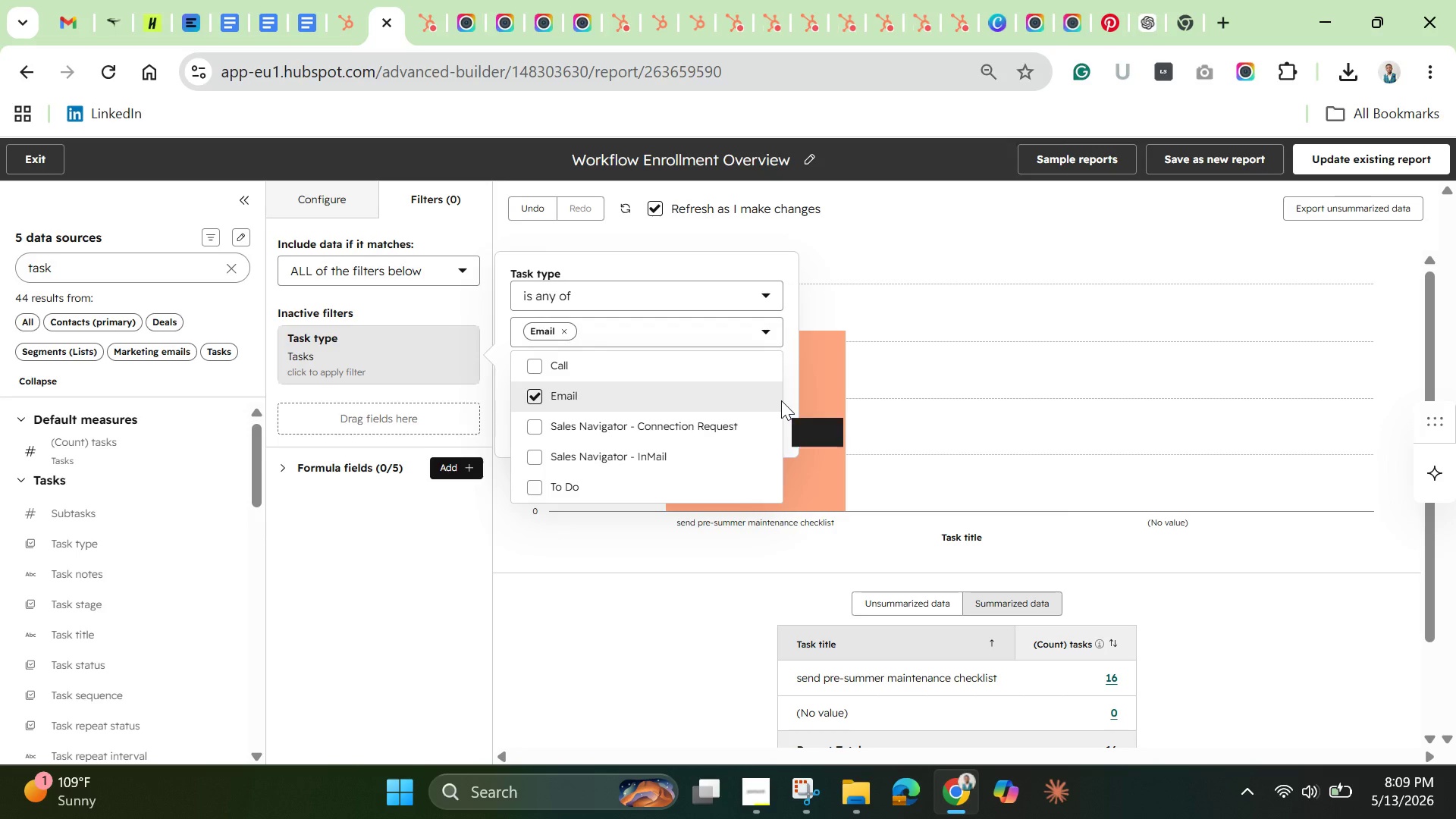 
wait(7.34)
 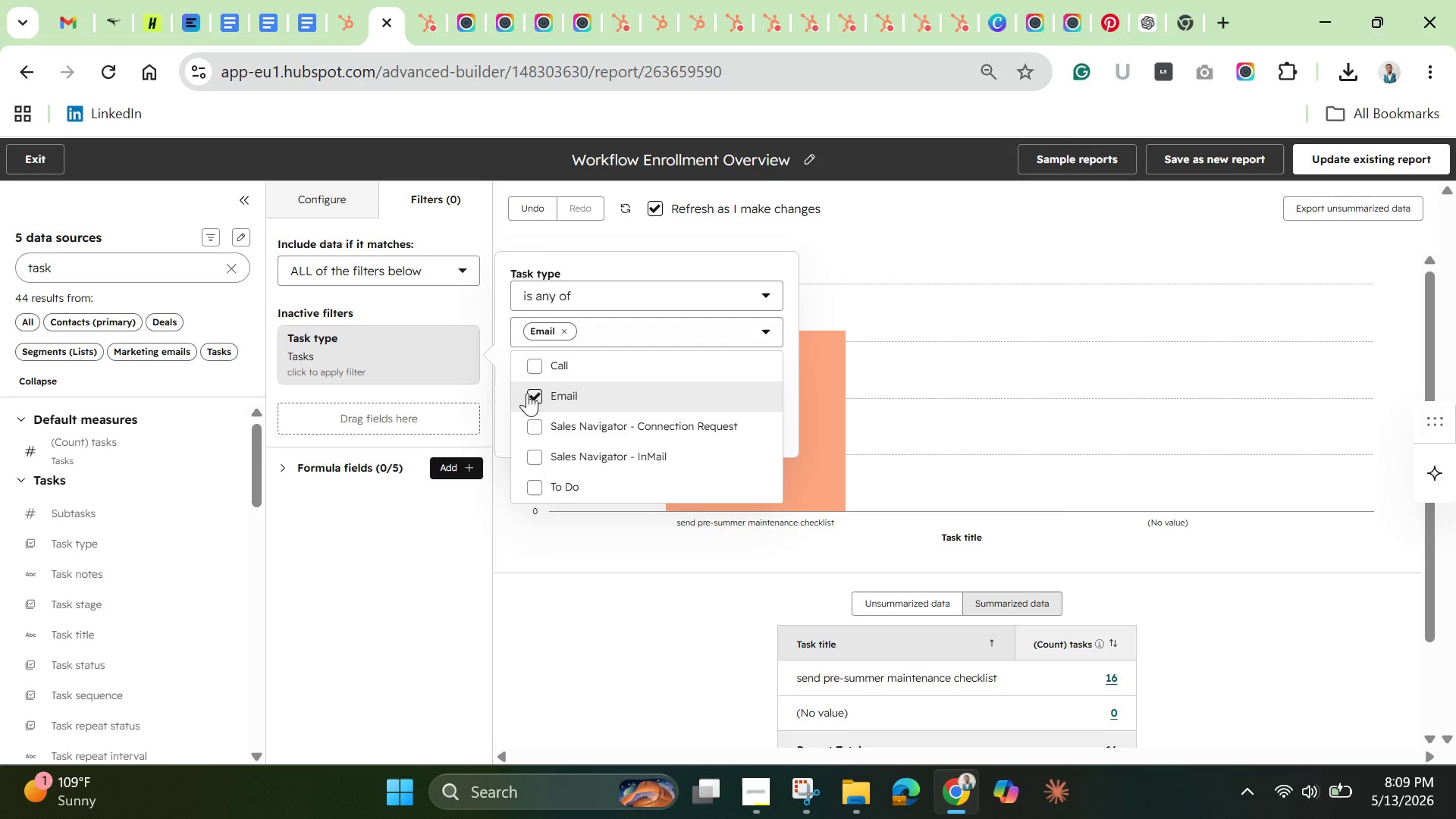 
left_click([792, 415])
 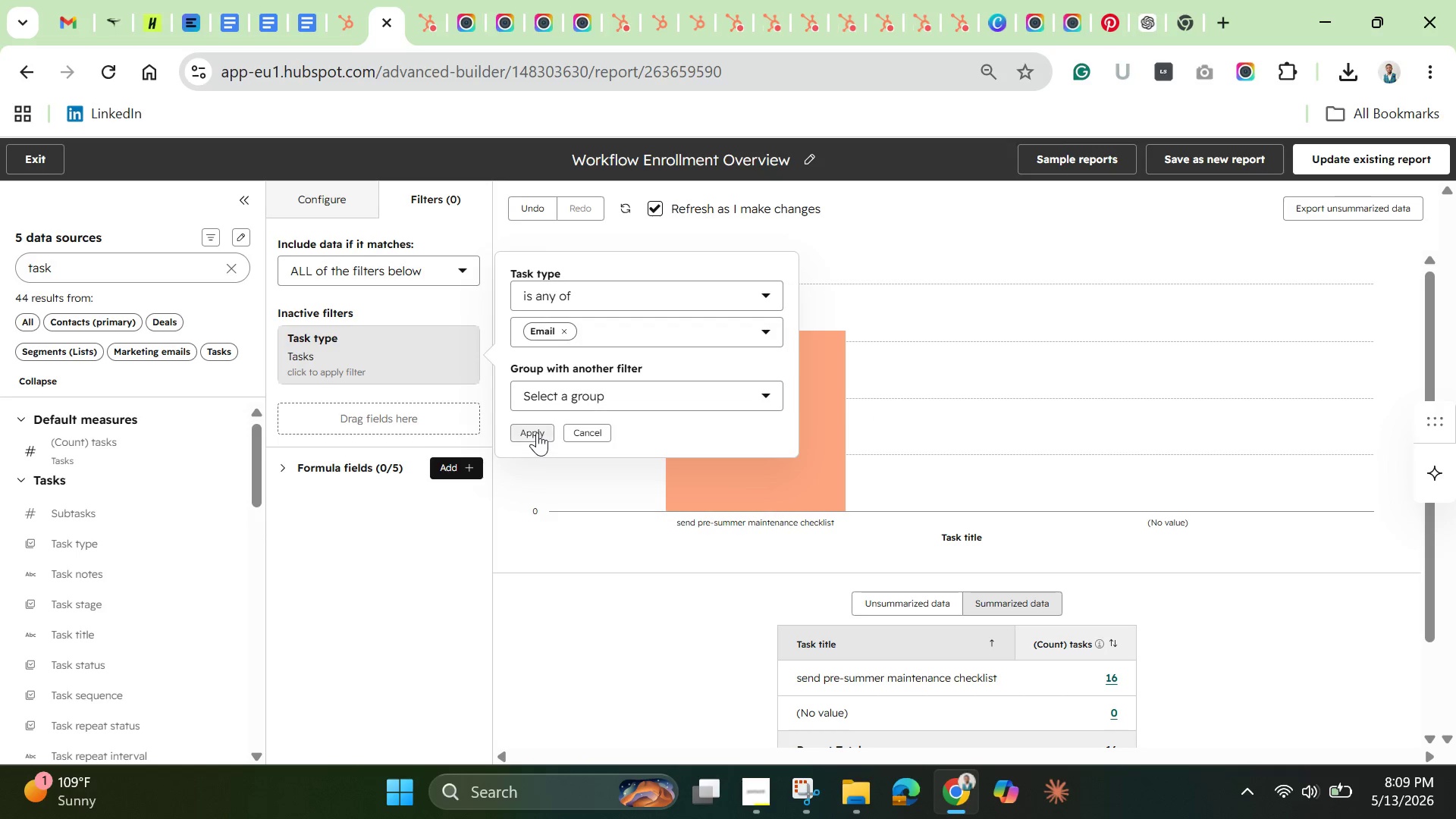 
left_click([537, 432])
 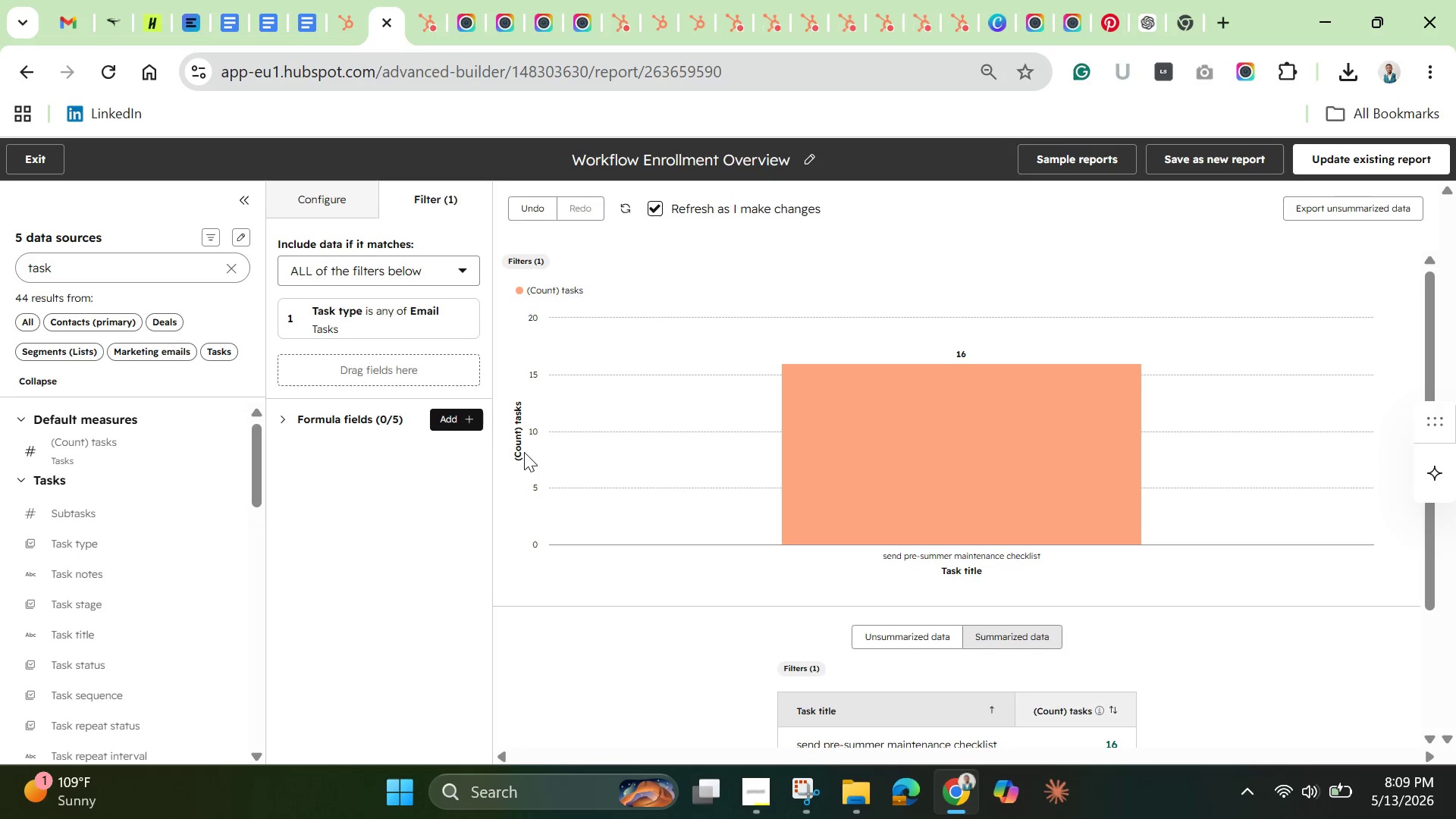 
wait(9.67)
 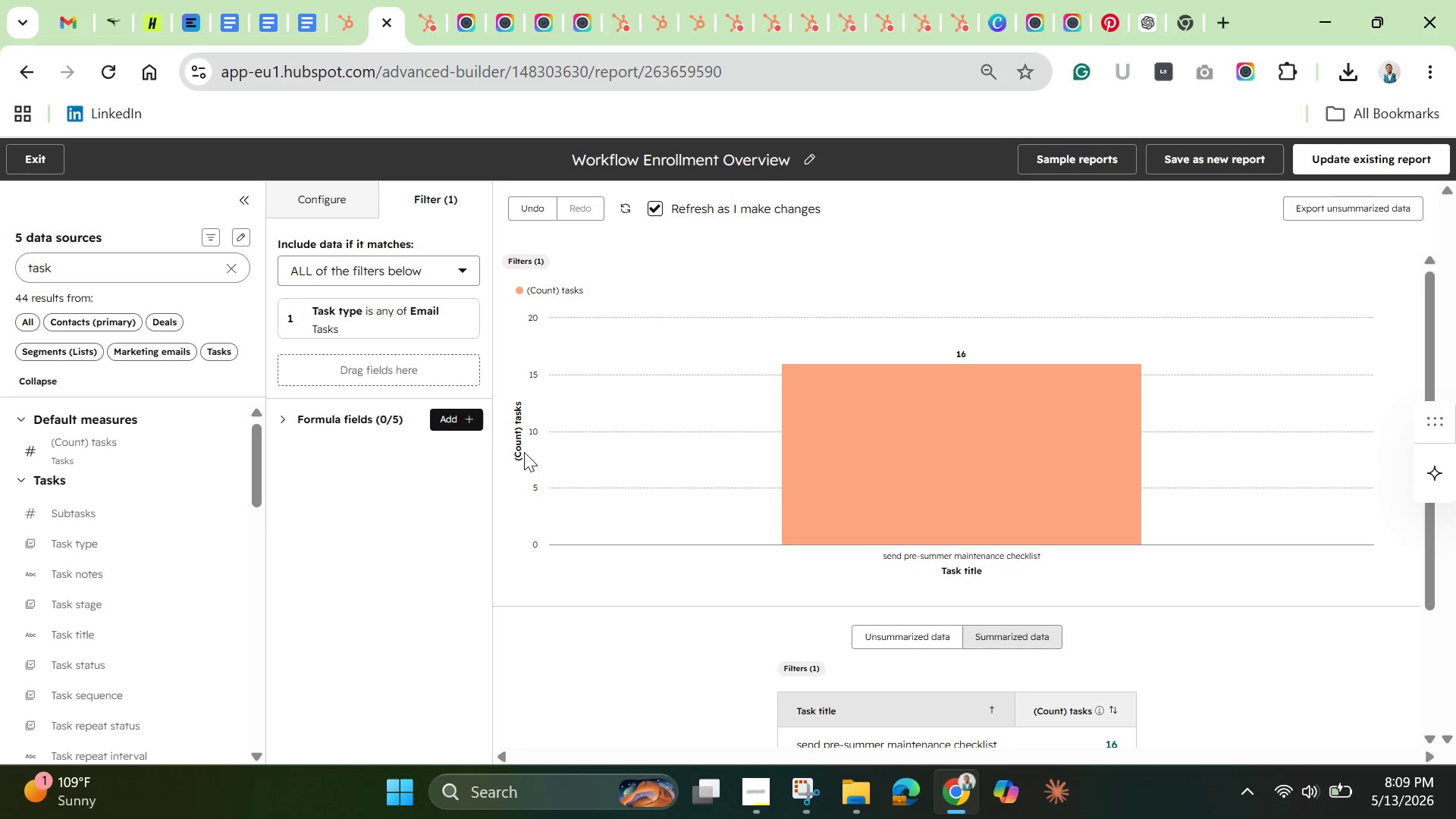 
left_click_drag(start_coordinate=[92, 639], to_coordinate=[287, 359])
 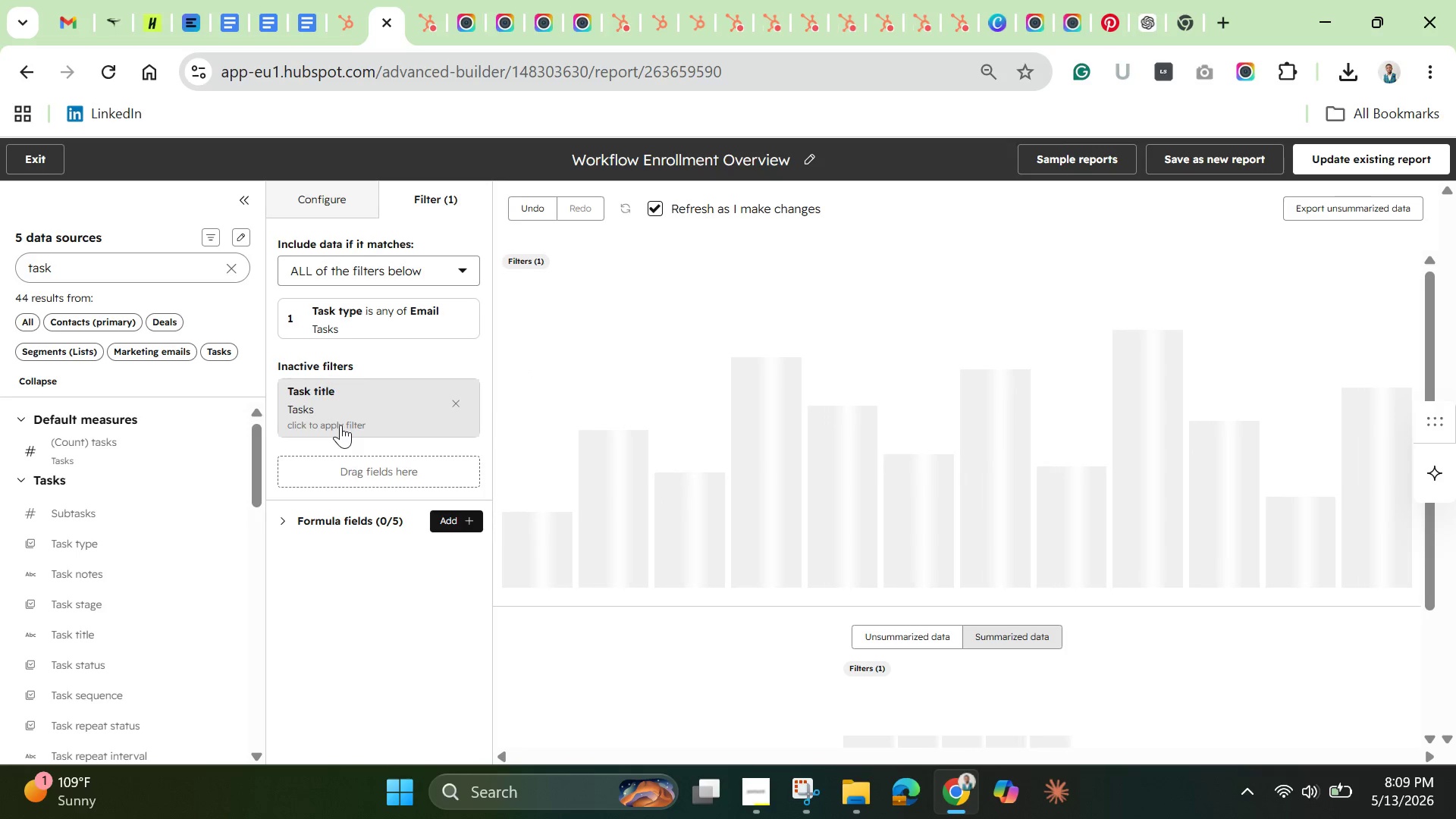 
left_click([340, 425])
 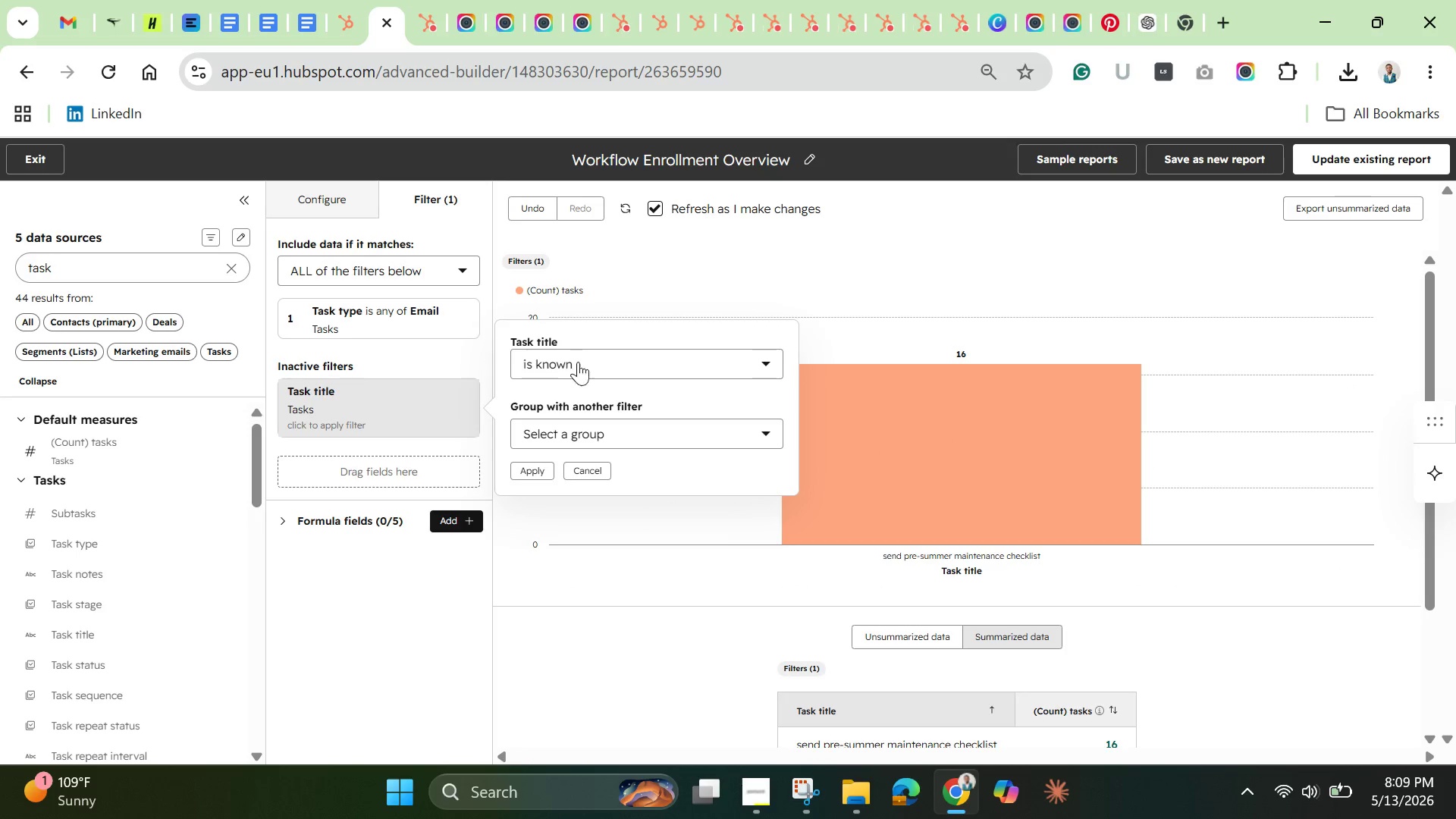 
left_click([589, 352])
 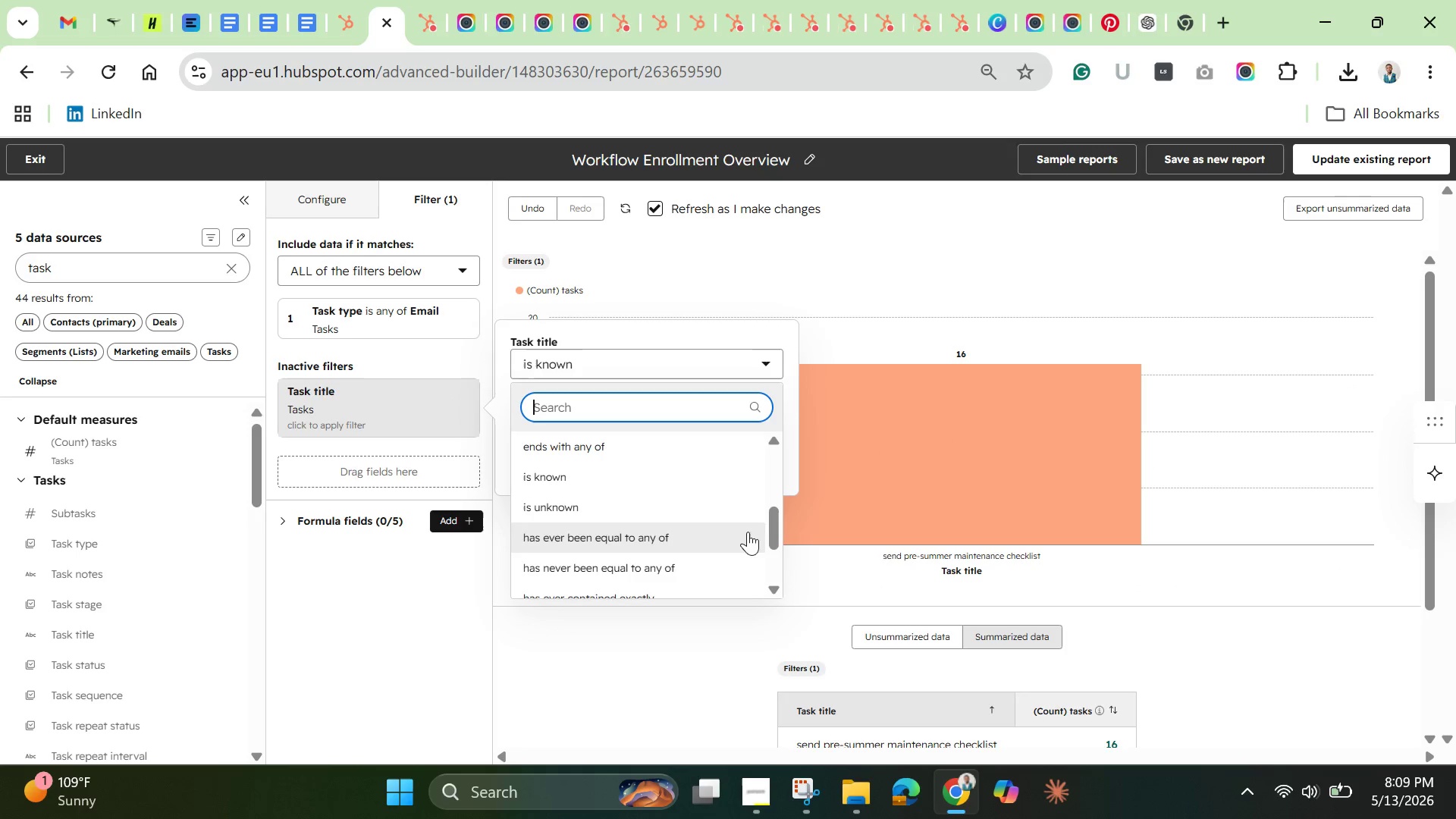 
left_click_drag(start_coordinate=[775, 531], to_coordinate=[778, 490])
 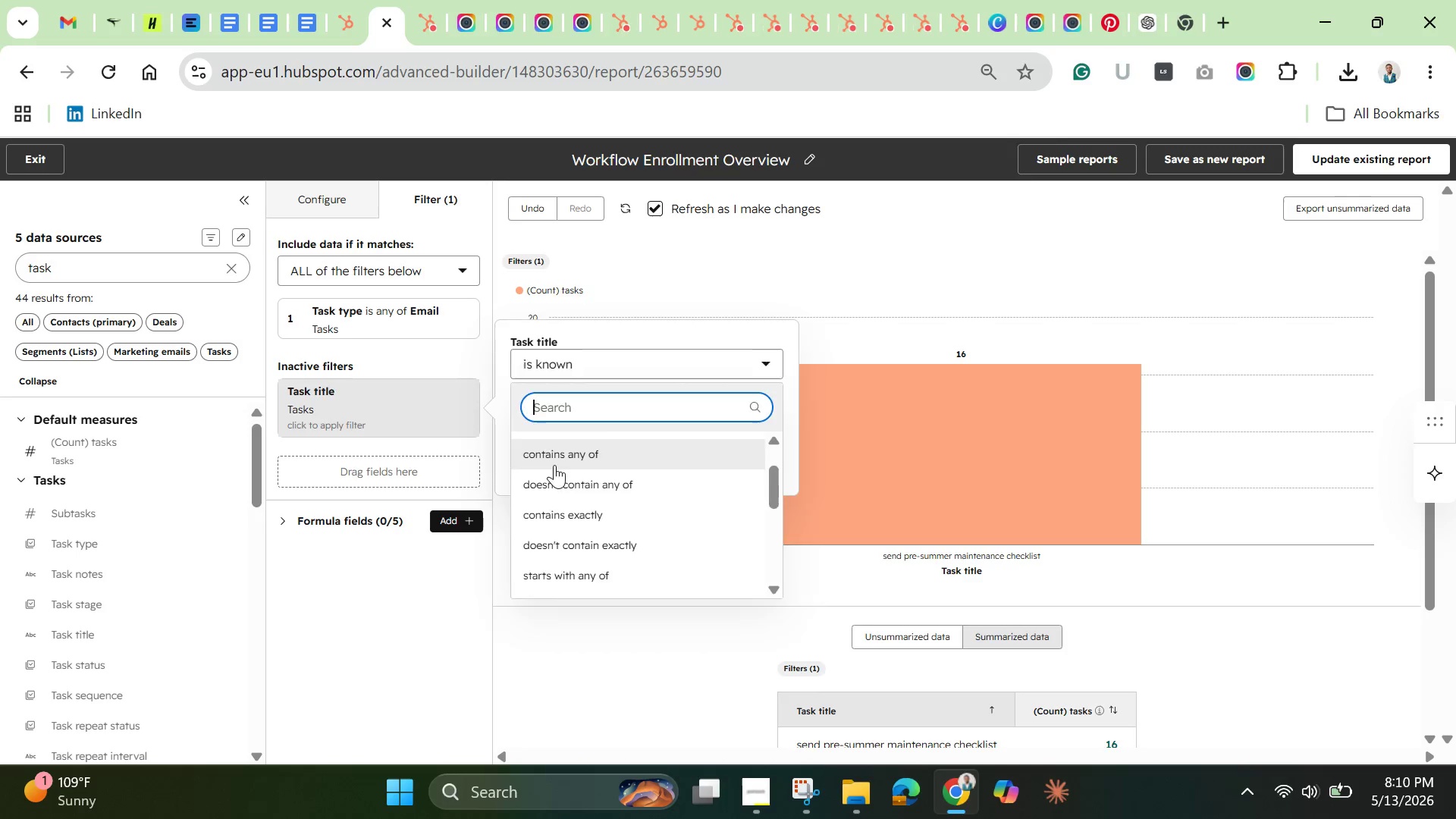 
left_click([554, 465])
 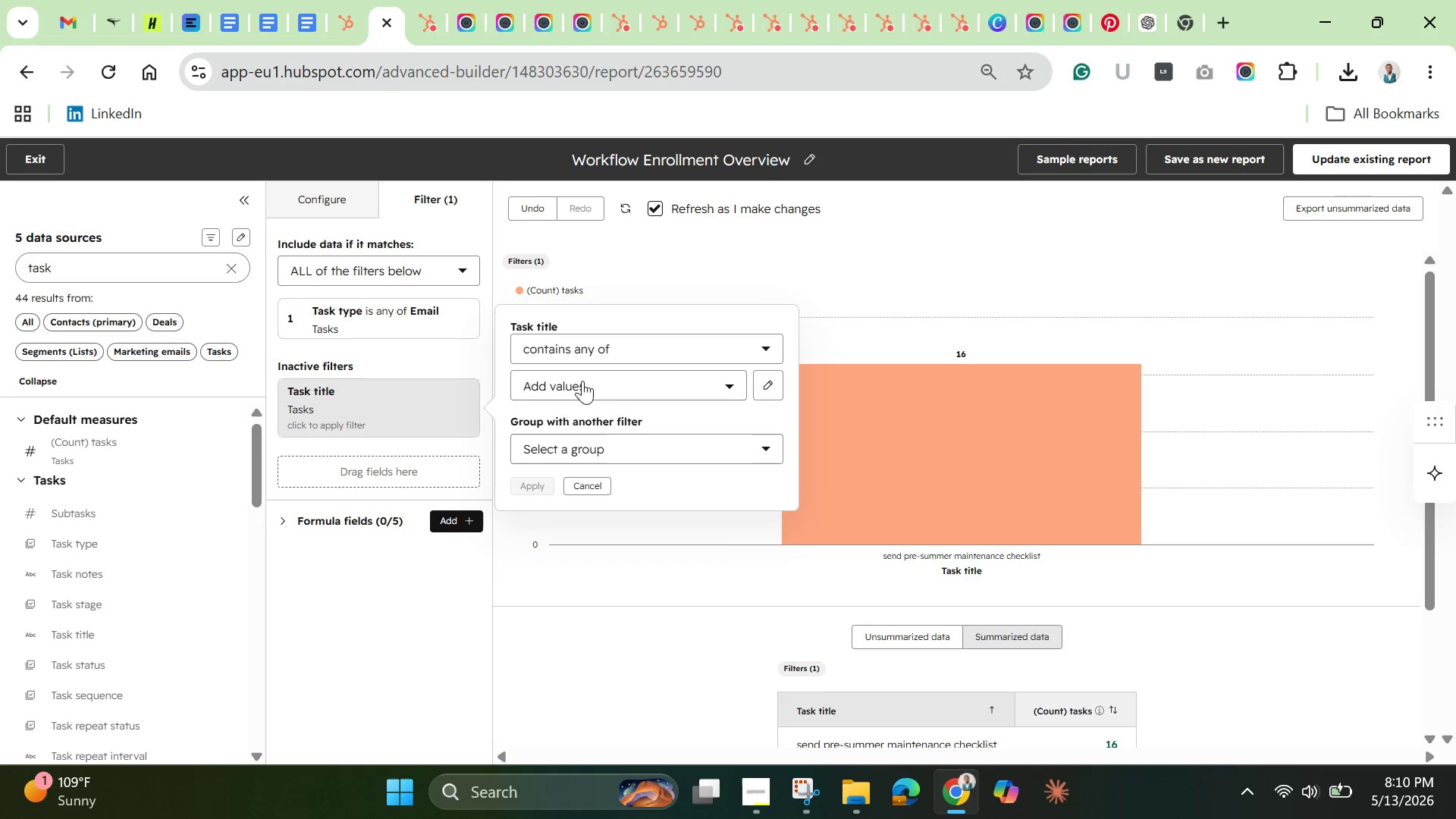 
left_click([582, 381])
 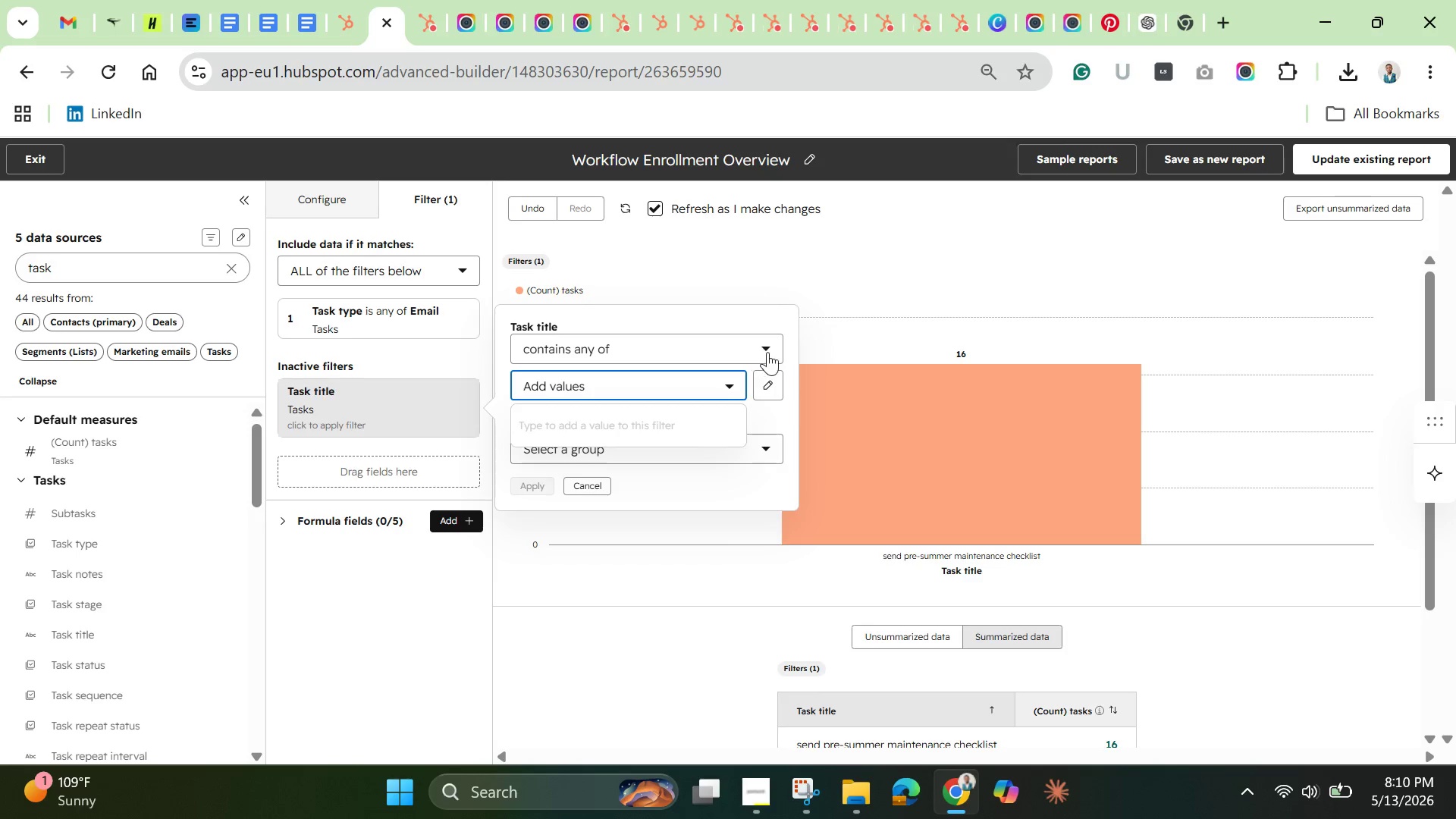 
left_click([770, 352])
 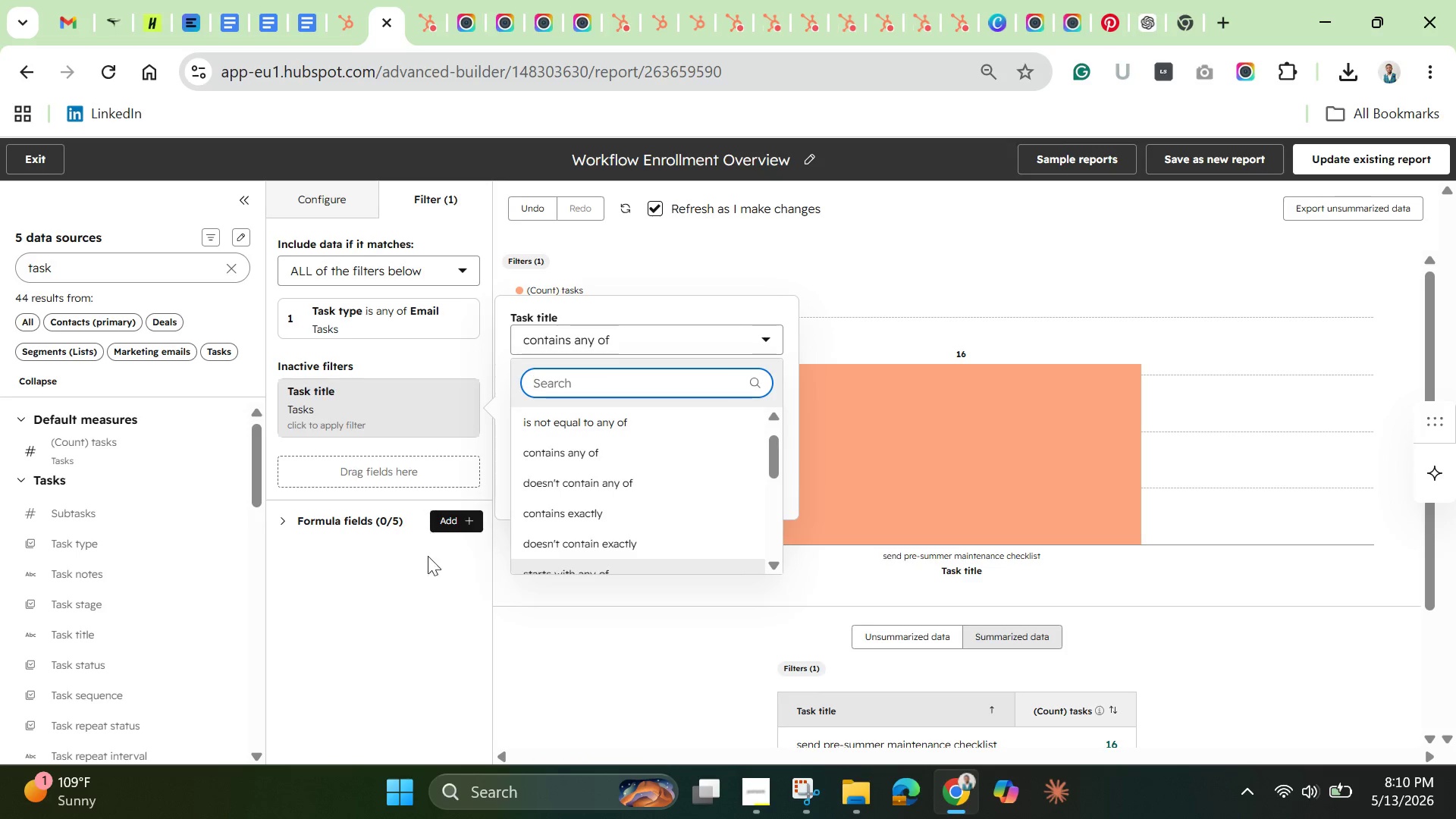 
left_click([410, 589])
 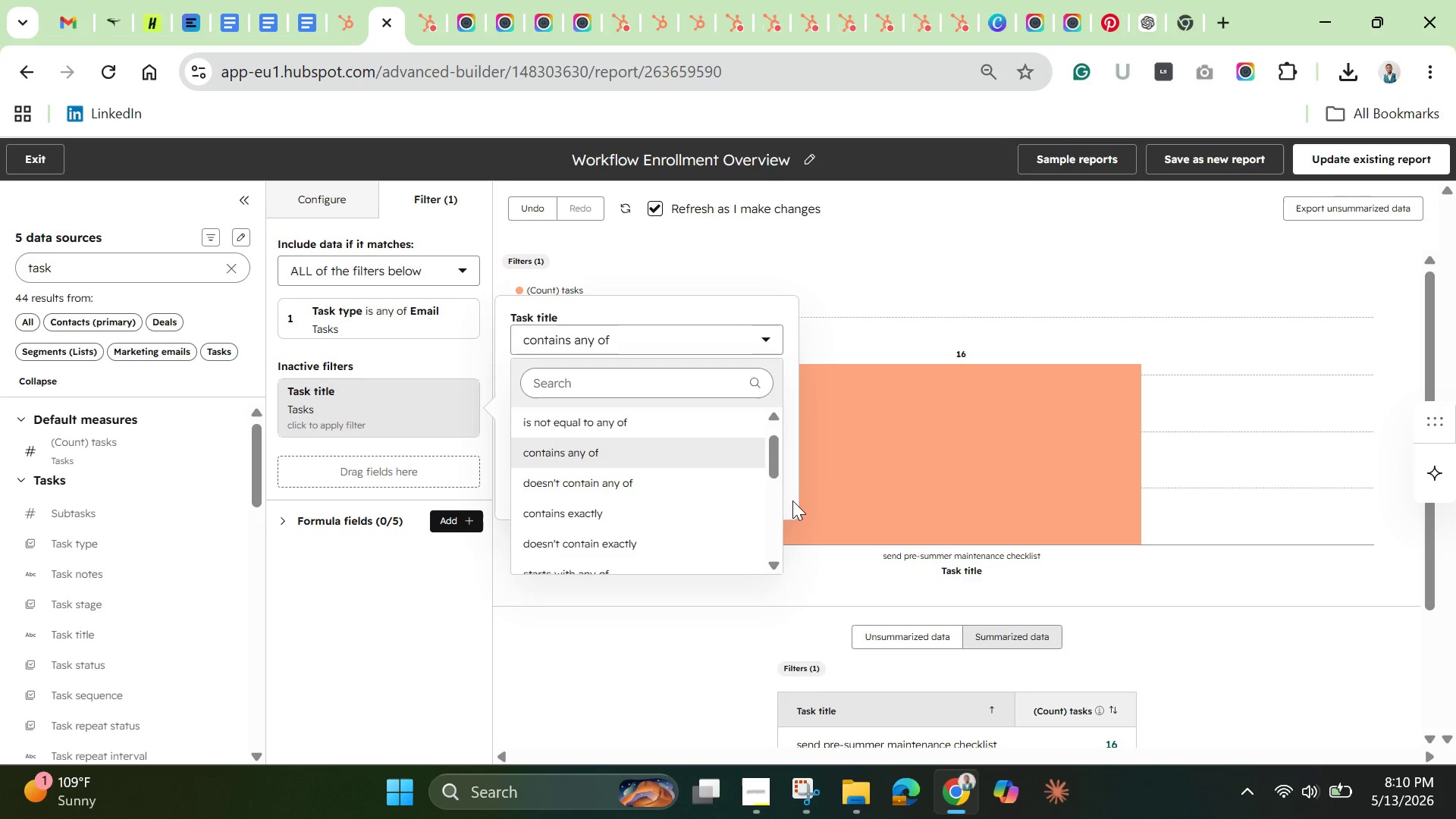 
left_click([788, 499])
 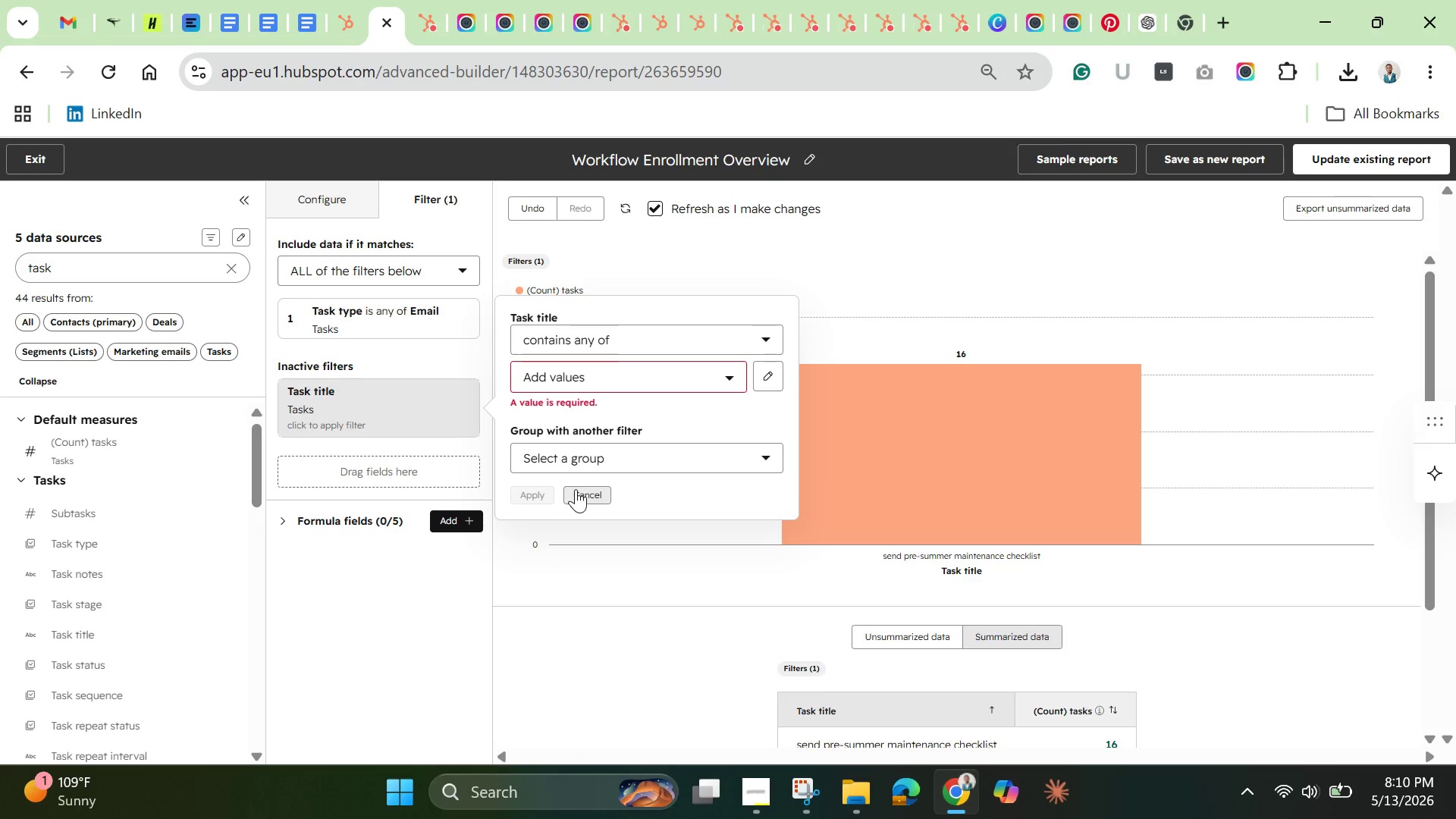 
left_click([576, 489])
 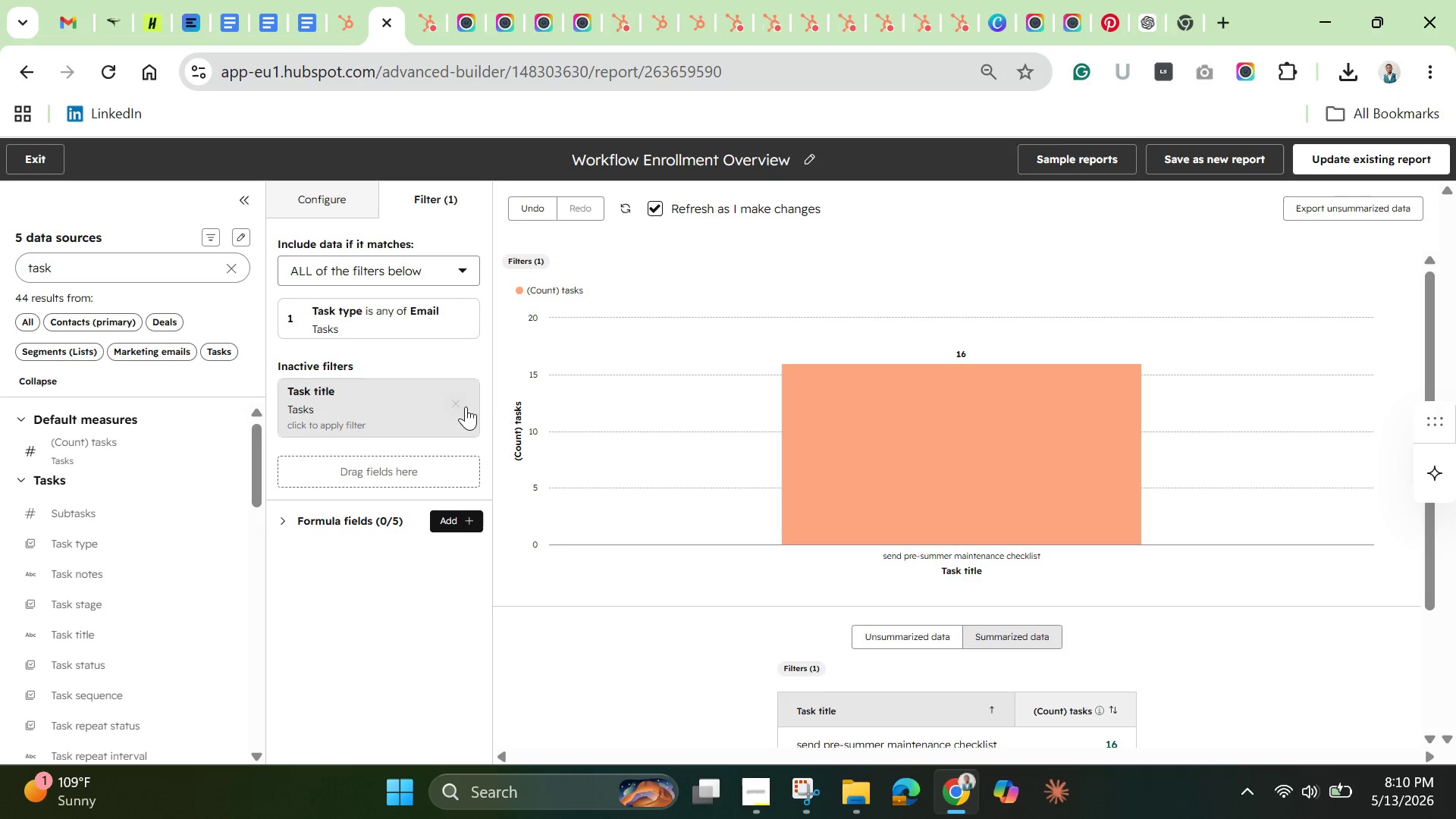 
left_click([461, 406])
 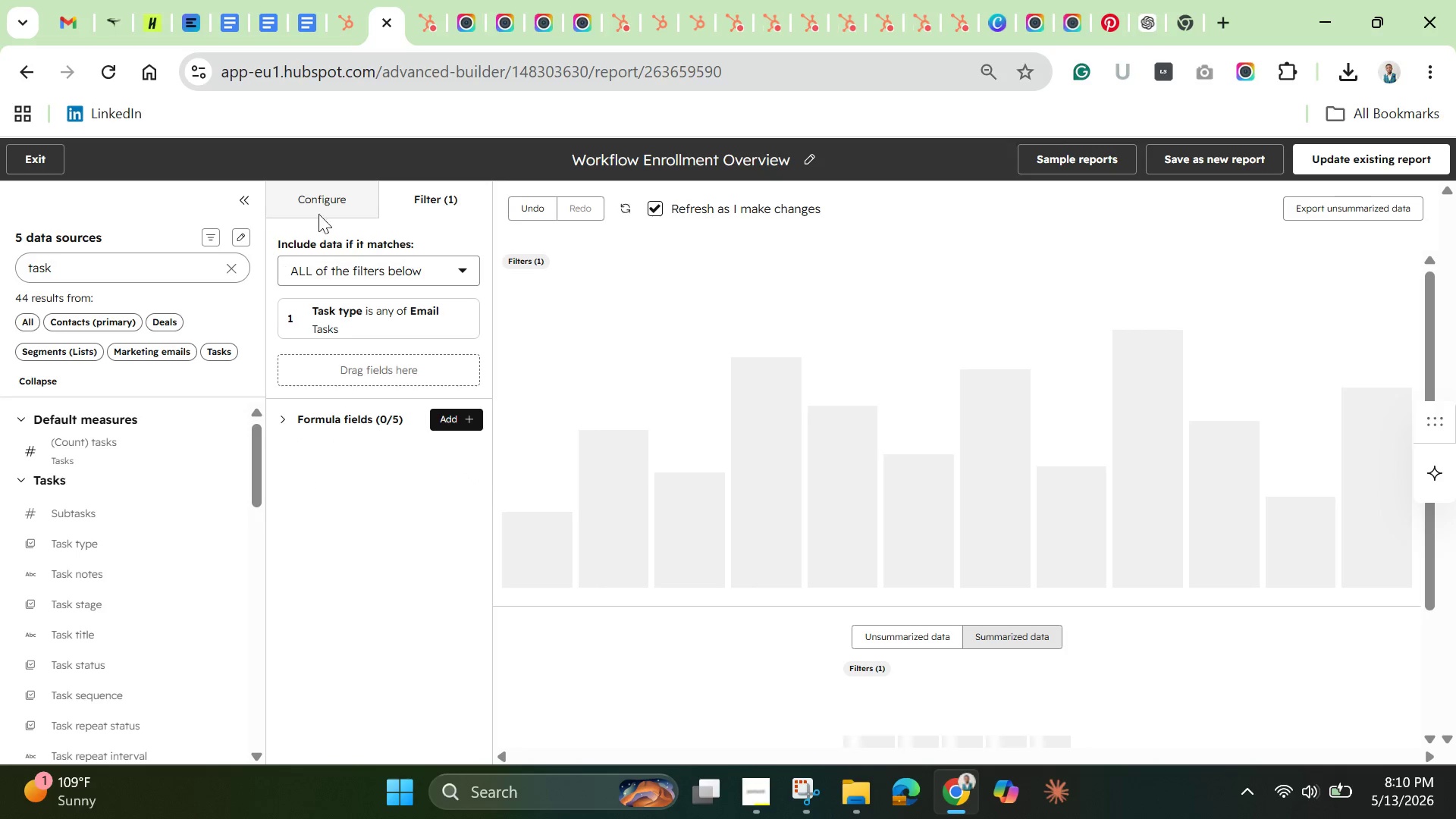 
left_click([336, 204])
 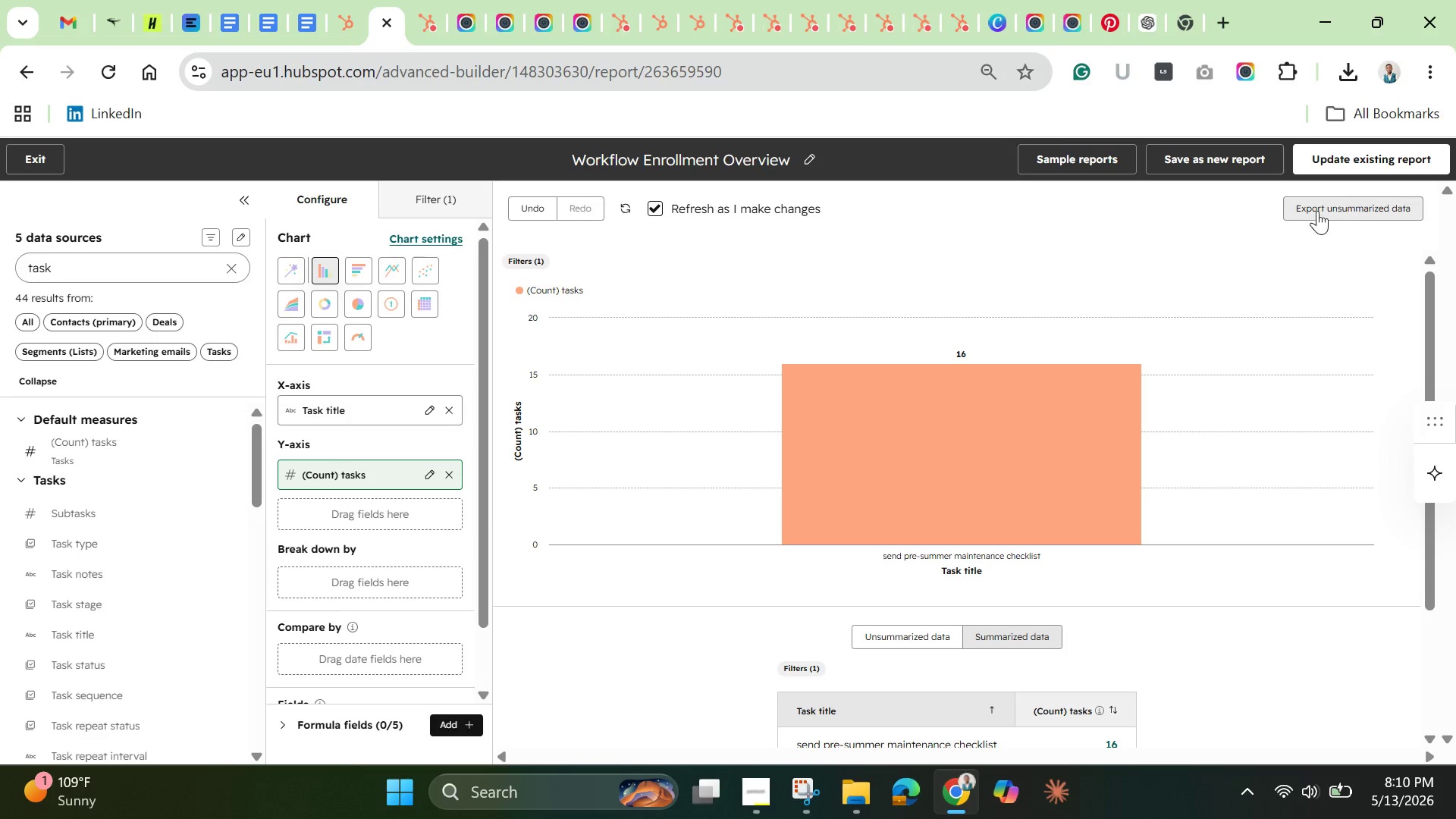 
wait(5.48)
 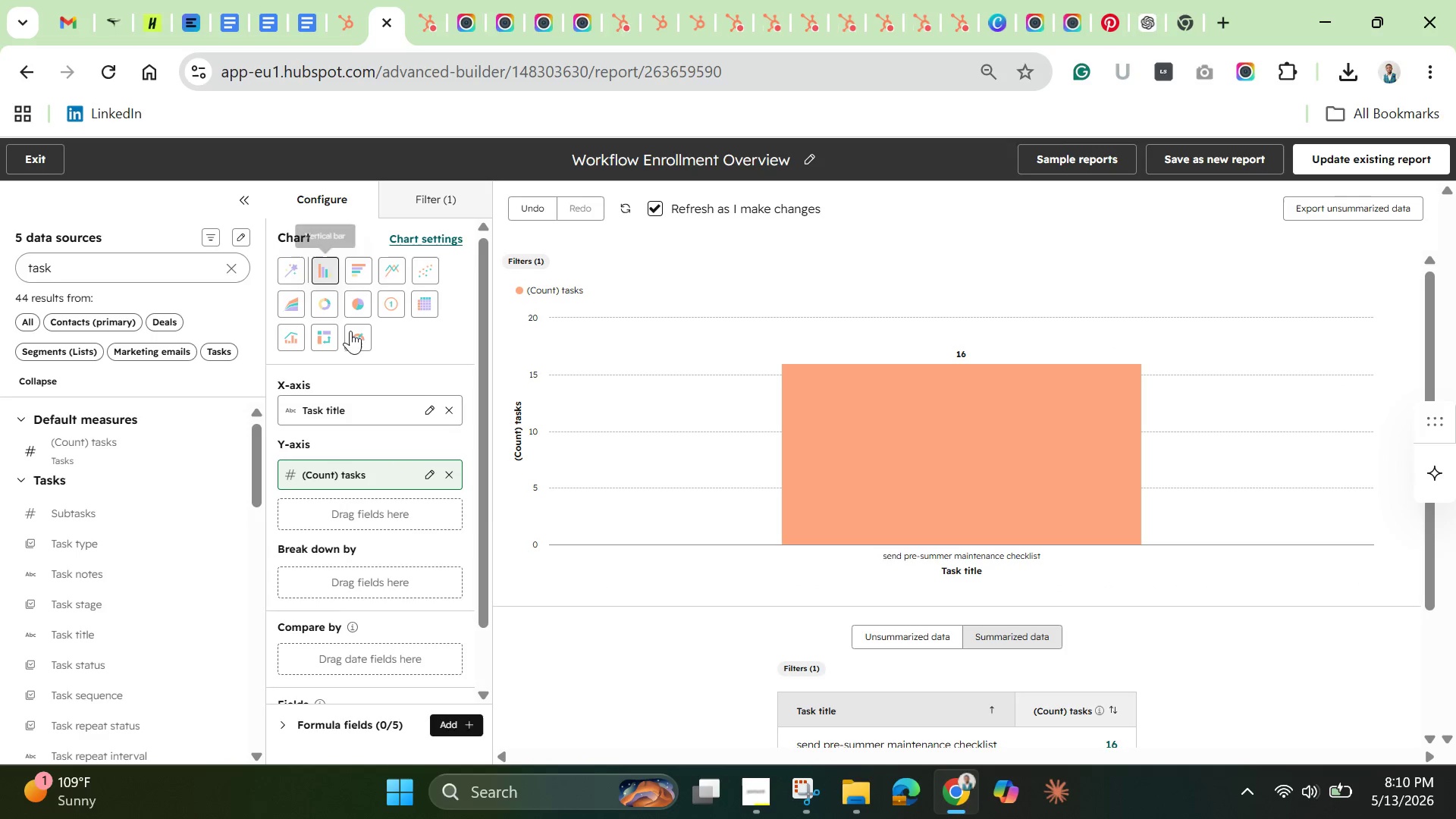 
double_click([684, 160])
 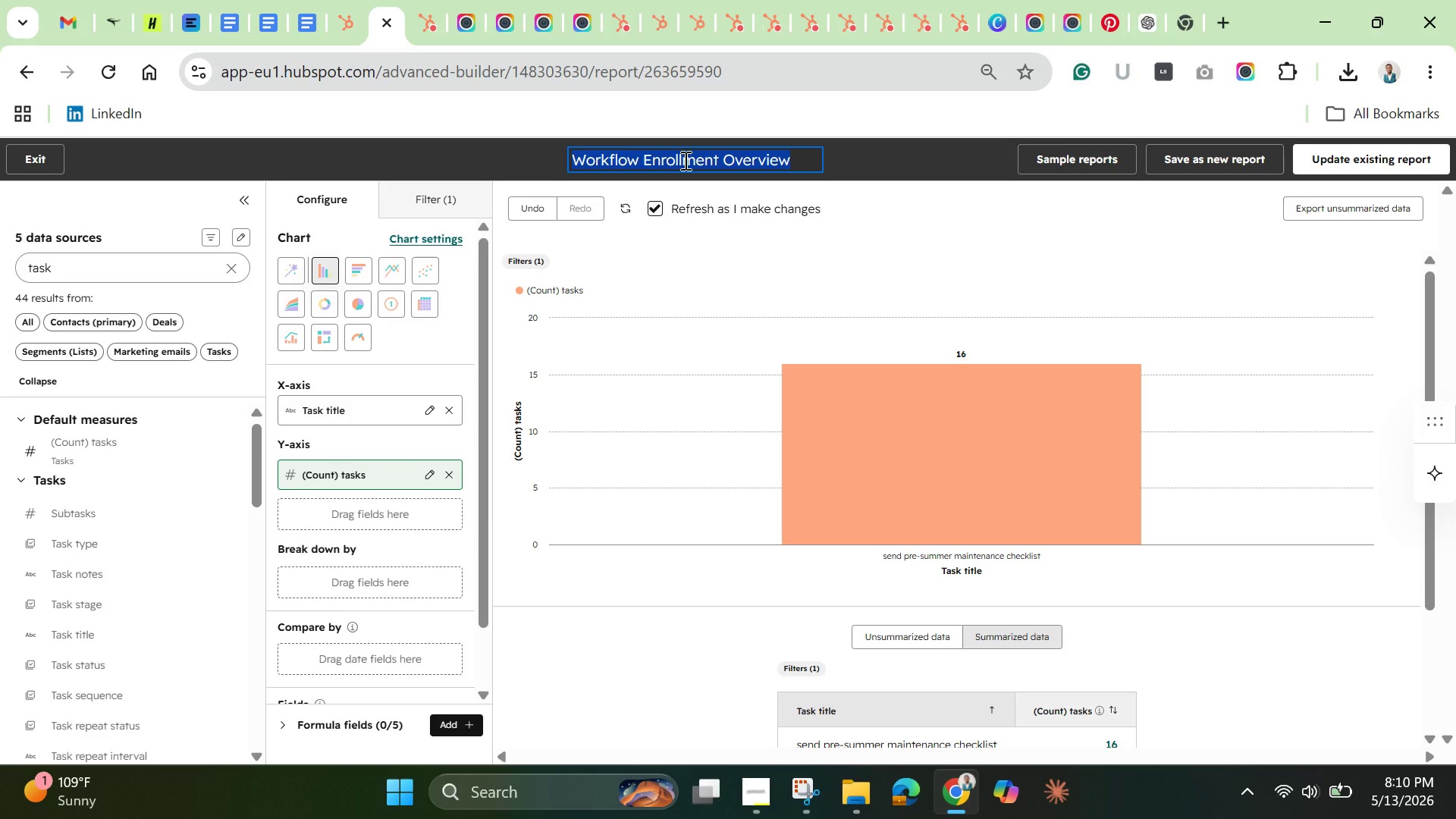 
triple_click([684, 160])
 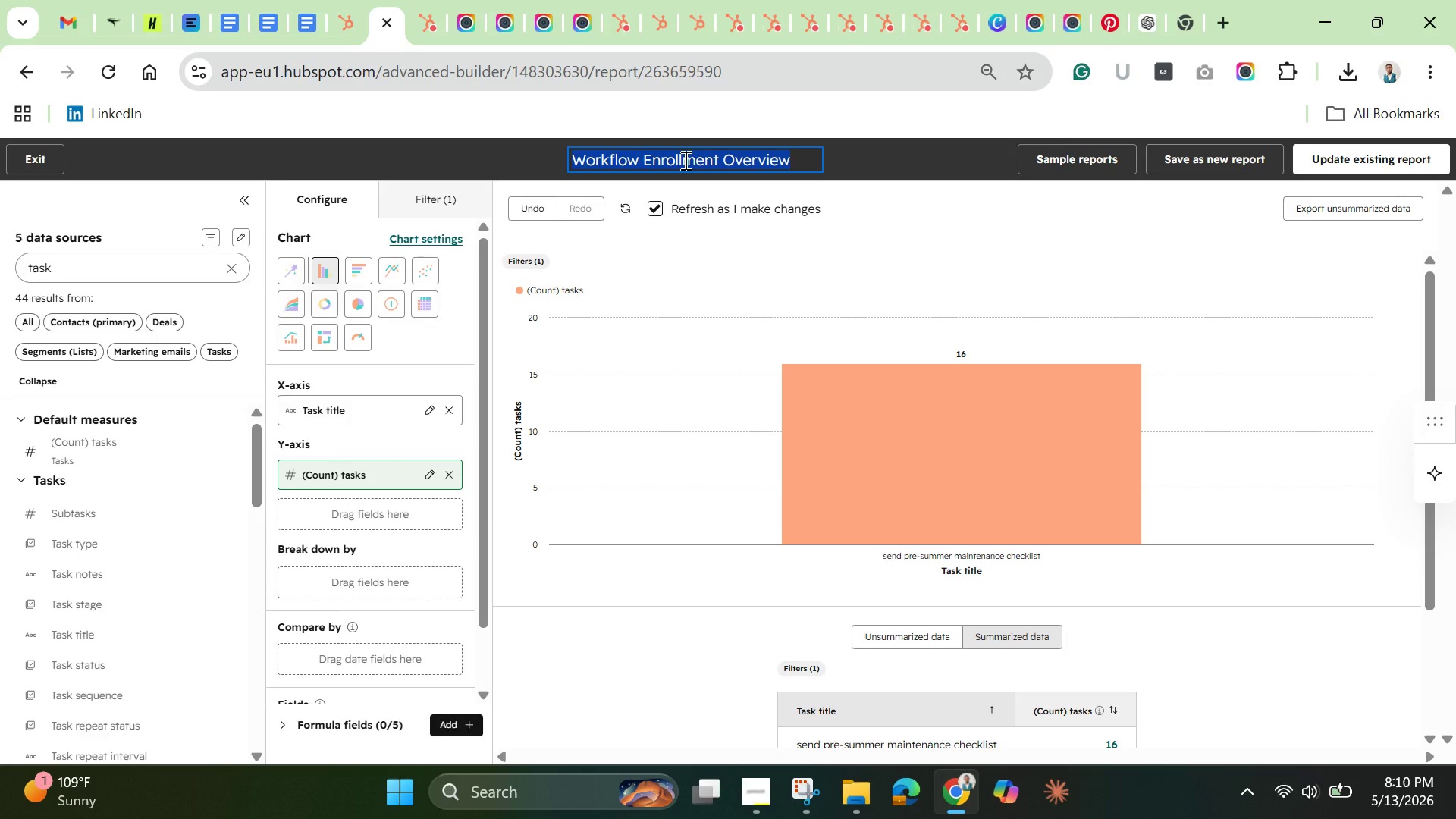 
triple_click([684, 160])
 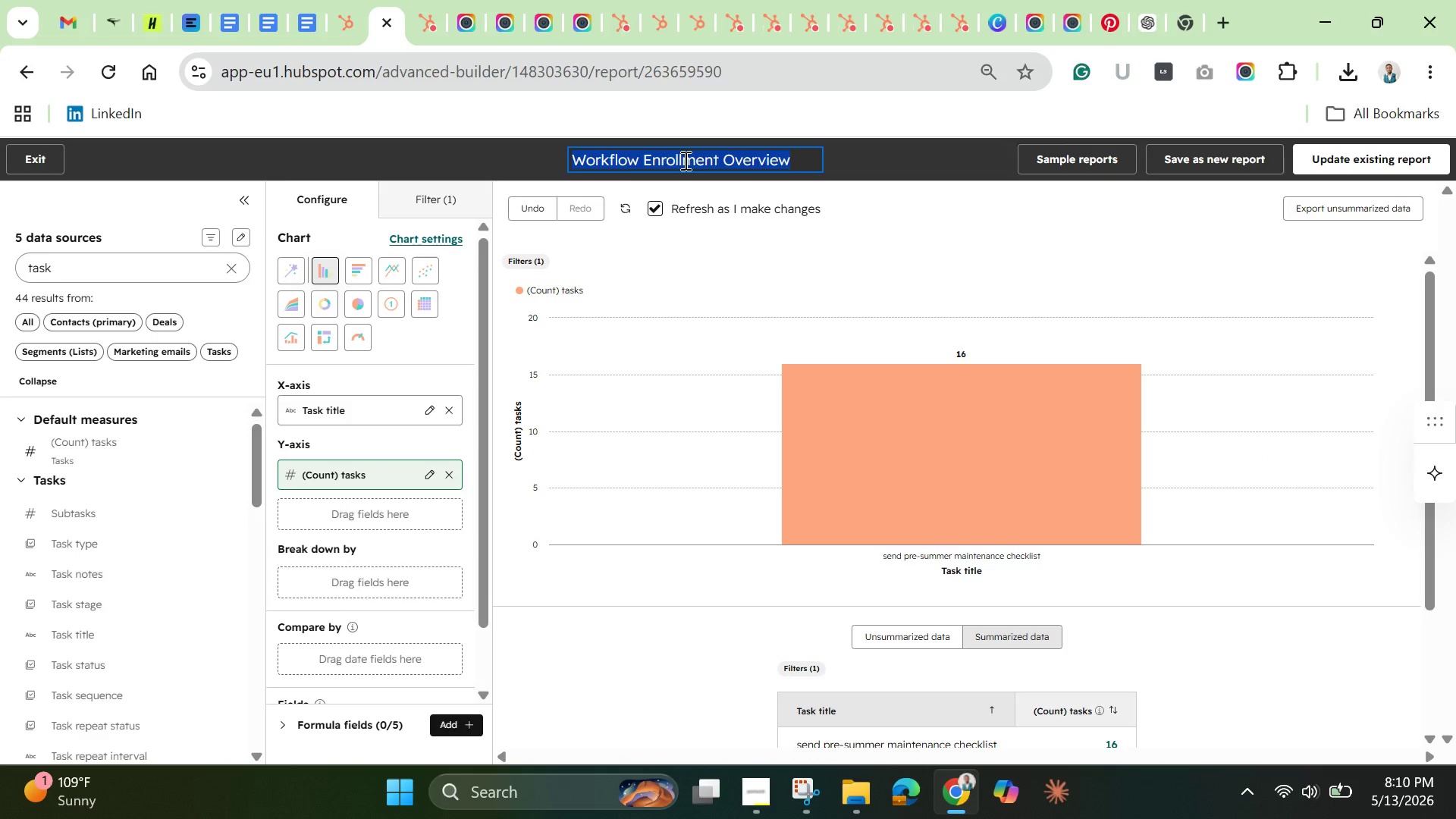 
key(Backspace)
 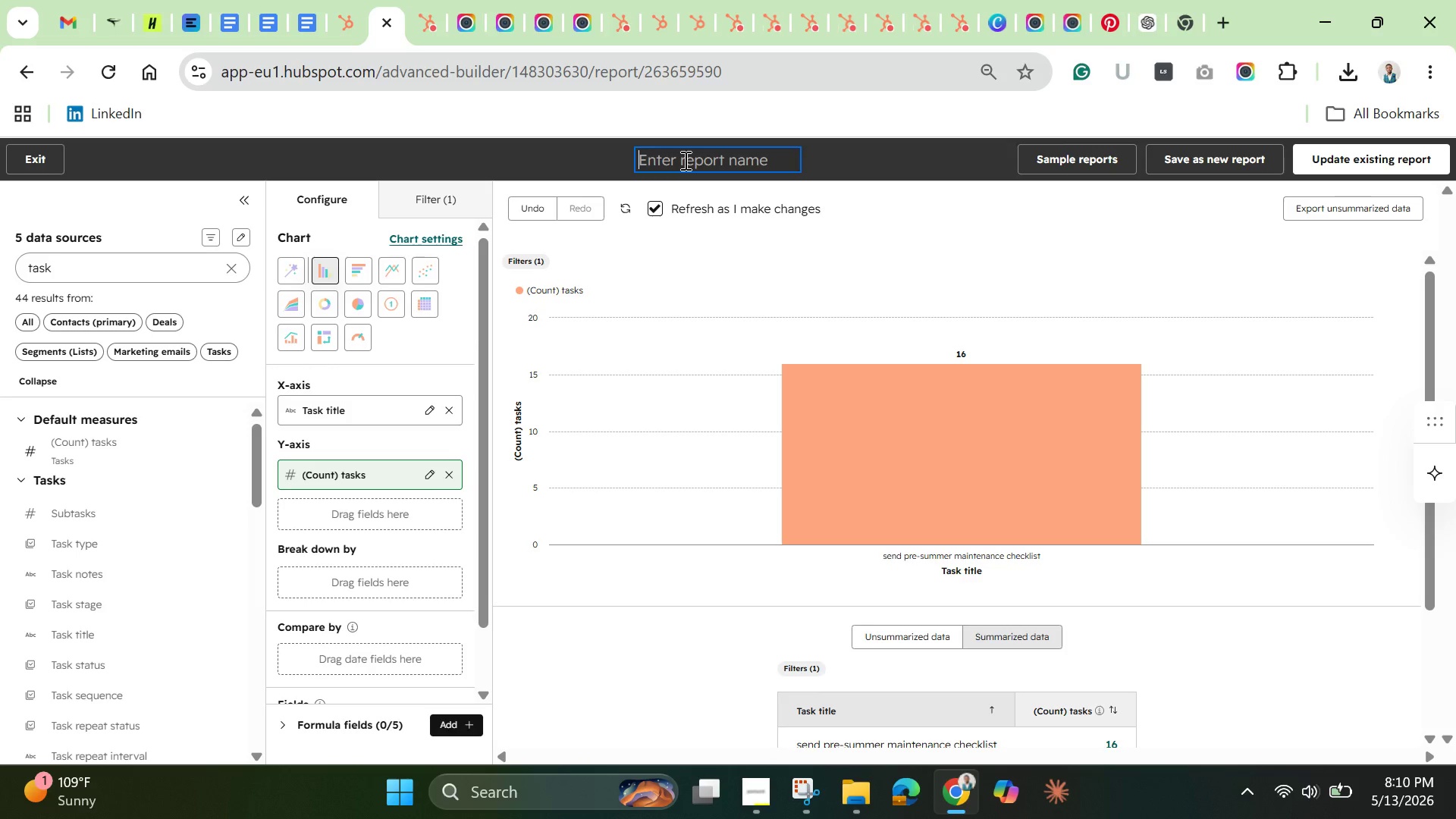 
wait(12.64)
 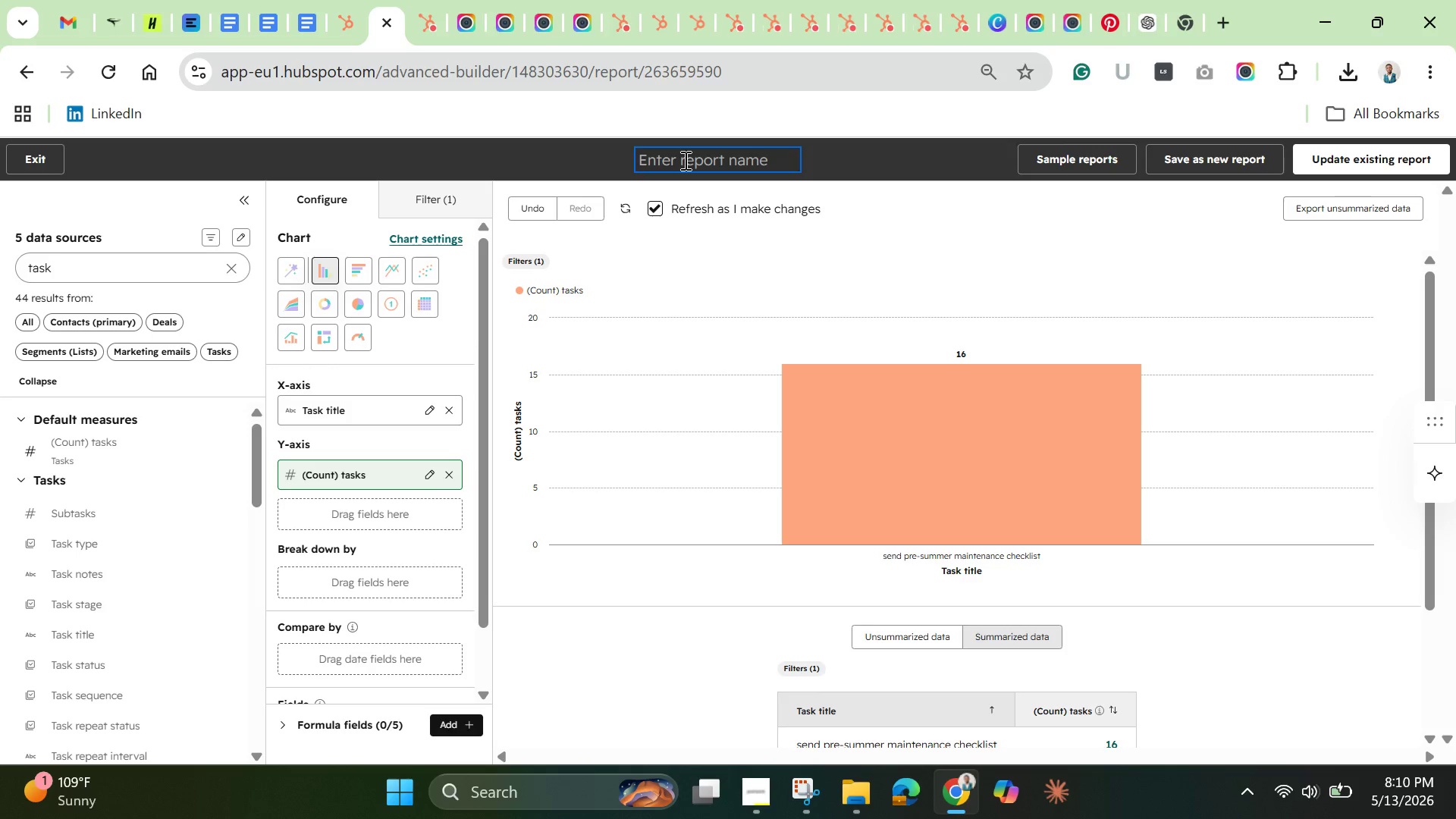 
type(Sales Follow-u)
key(Backspace)
type(Up Tasks)
 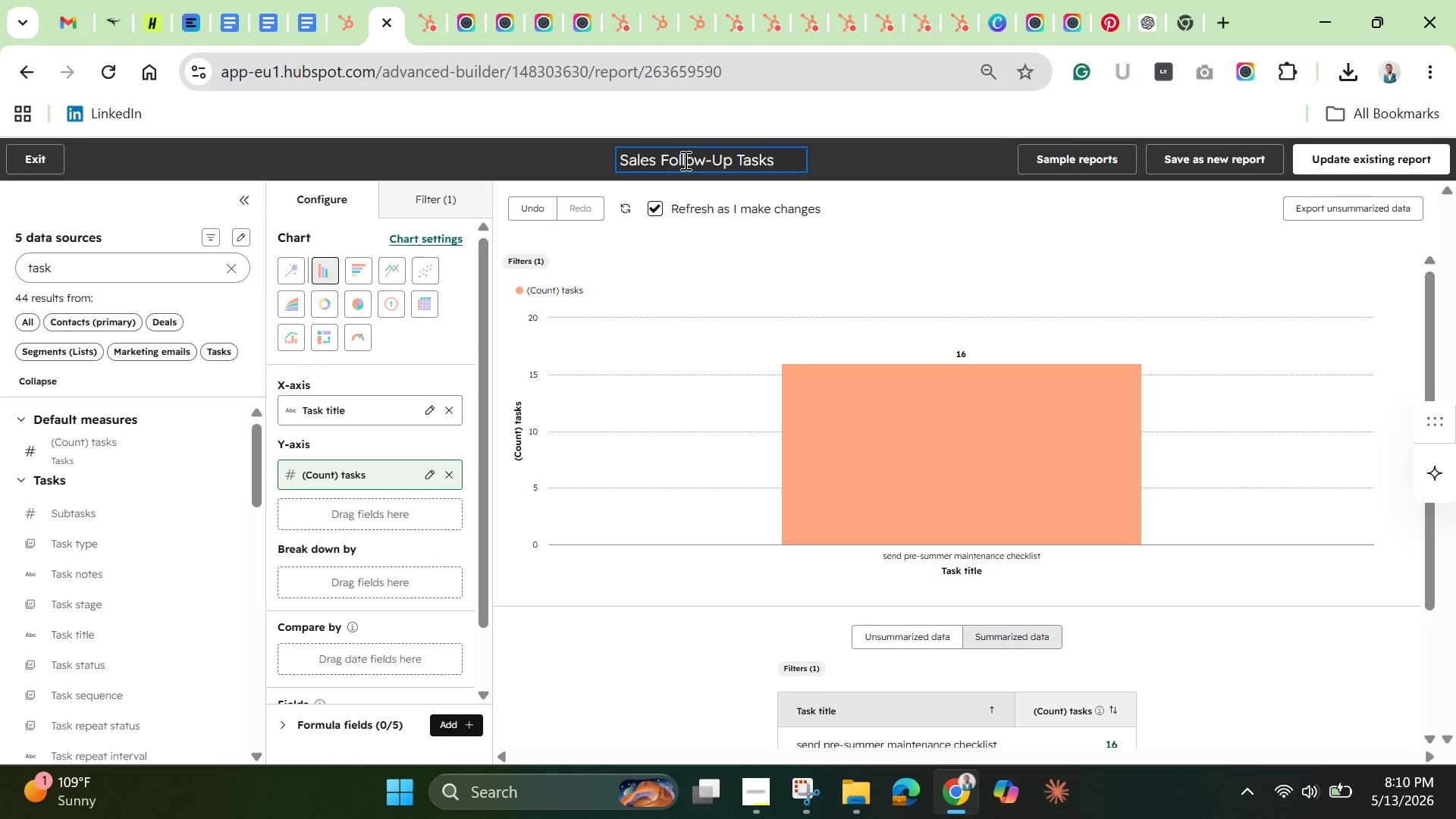 
left_click([1206, 169])
 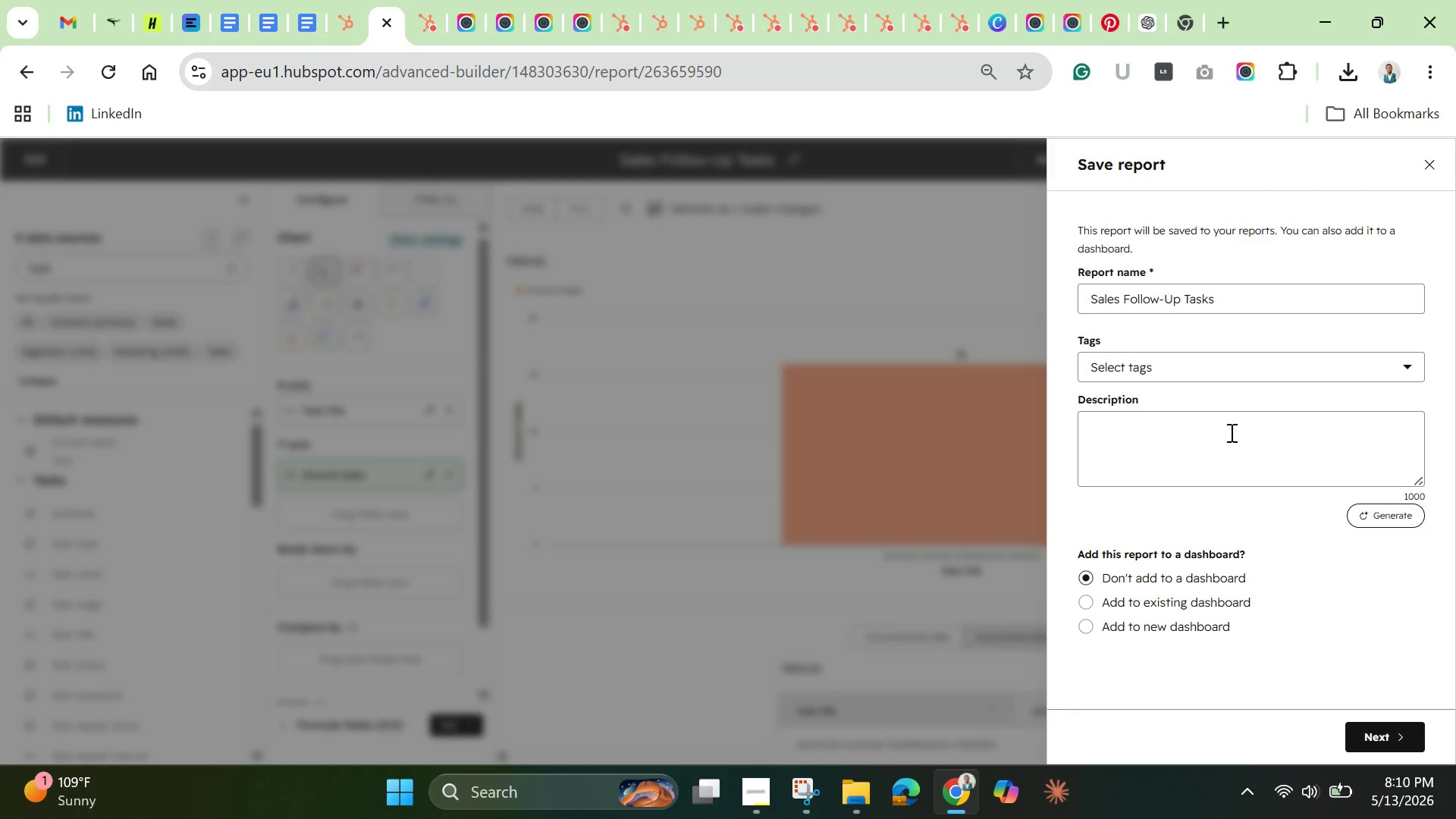 
left_click([1228, 425])
 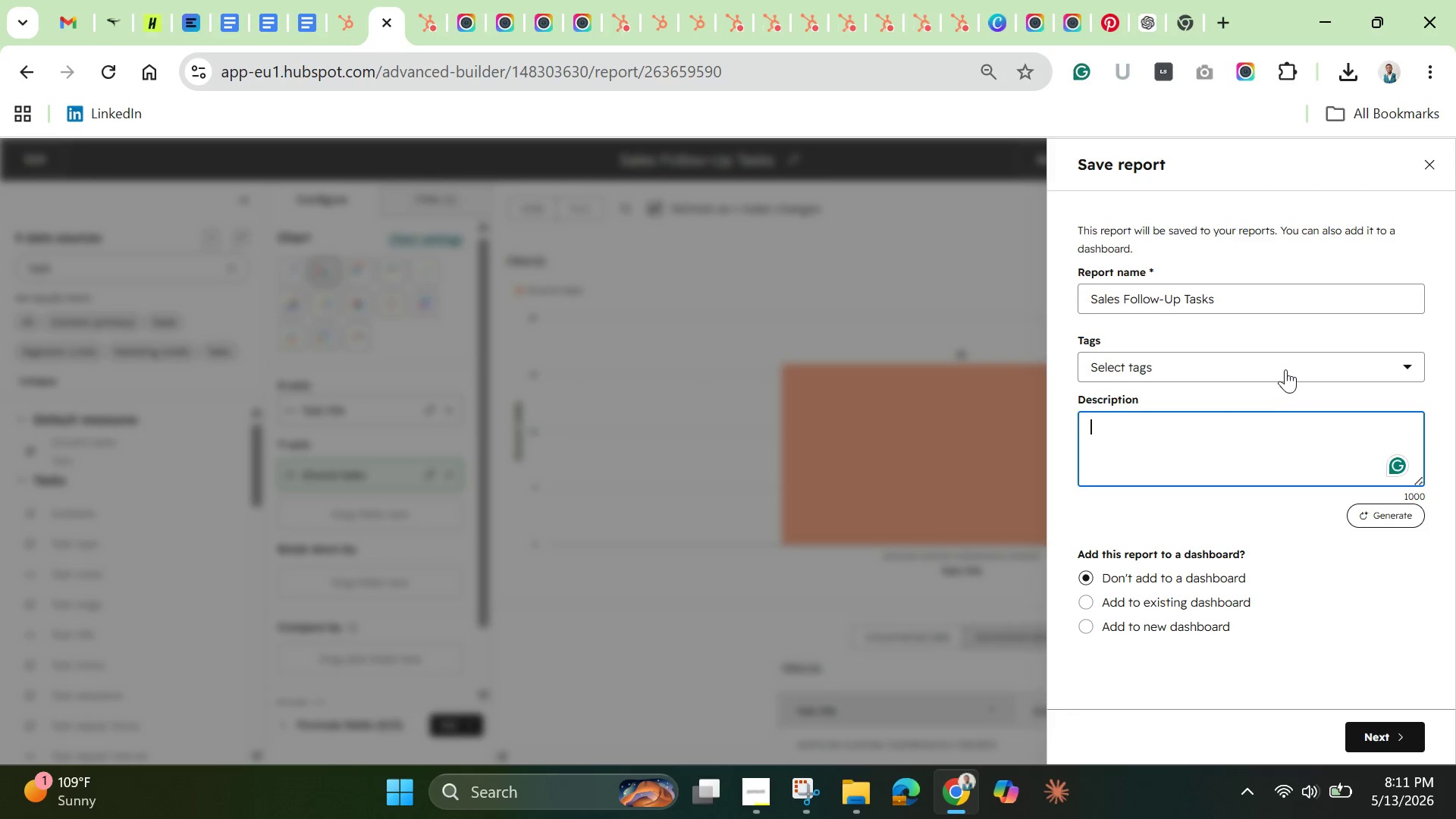 
left_click([1291, 459])
 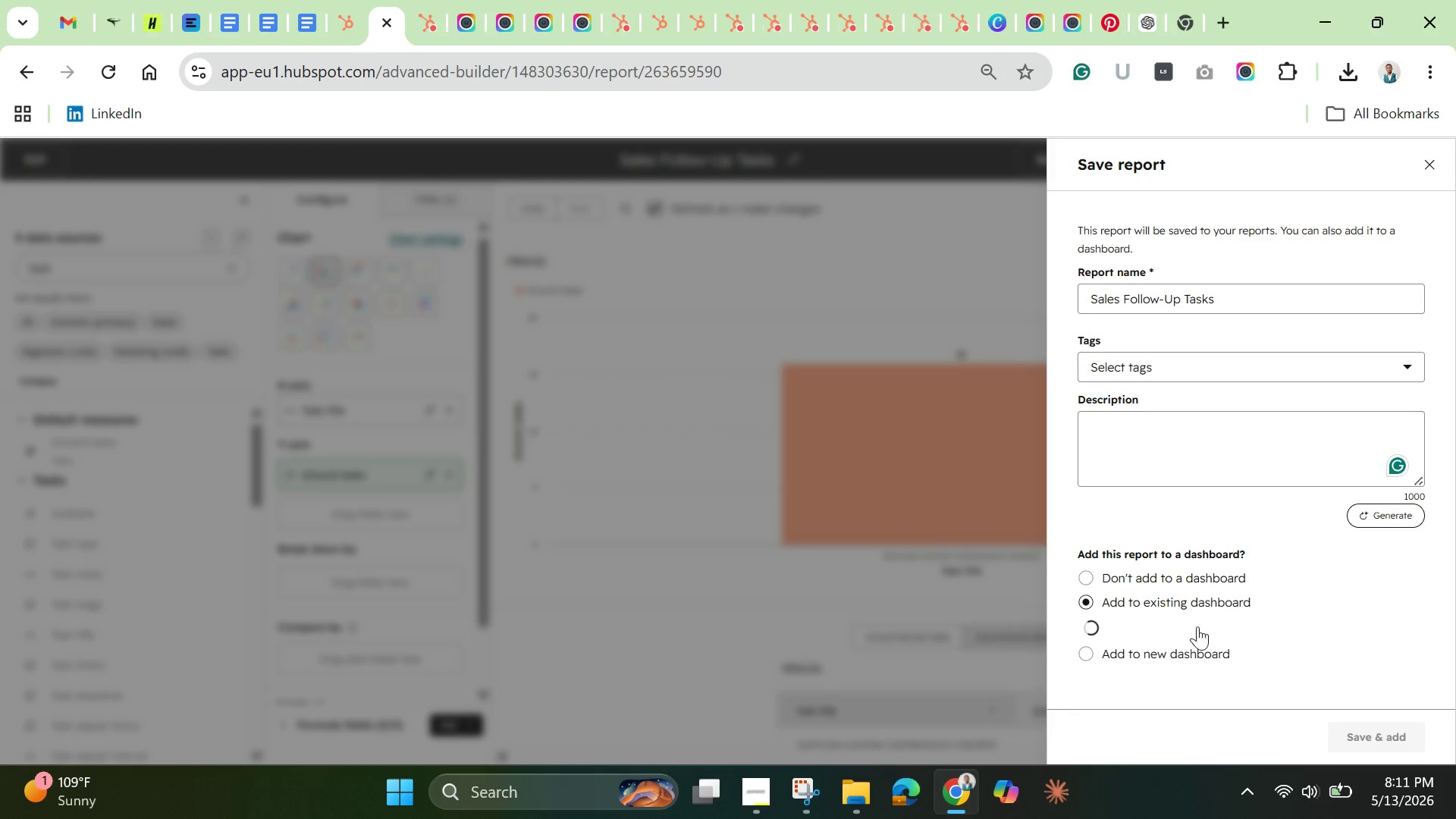 
left_click([1190, 636])
 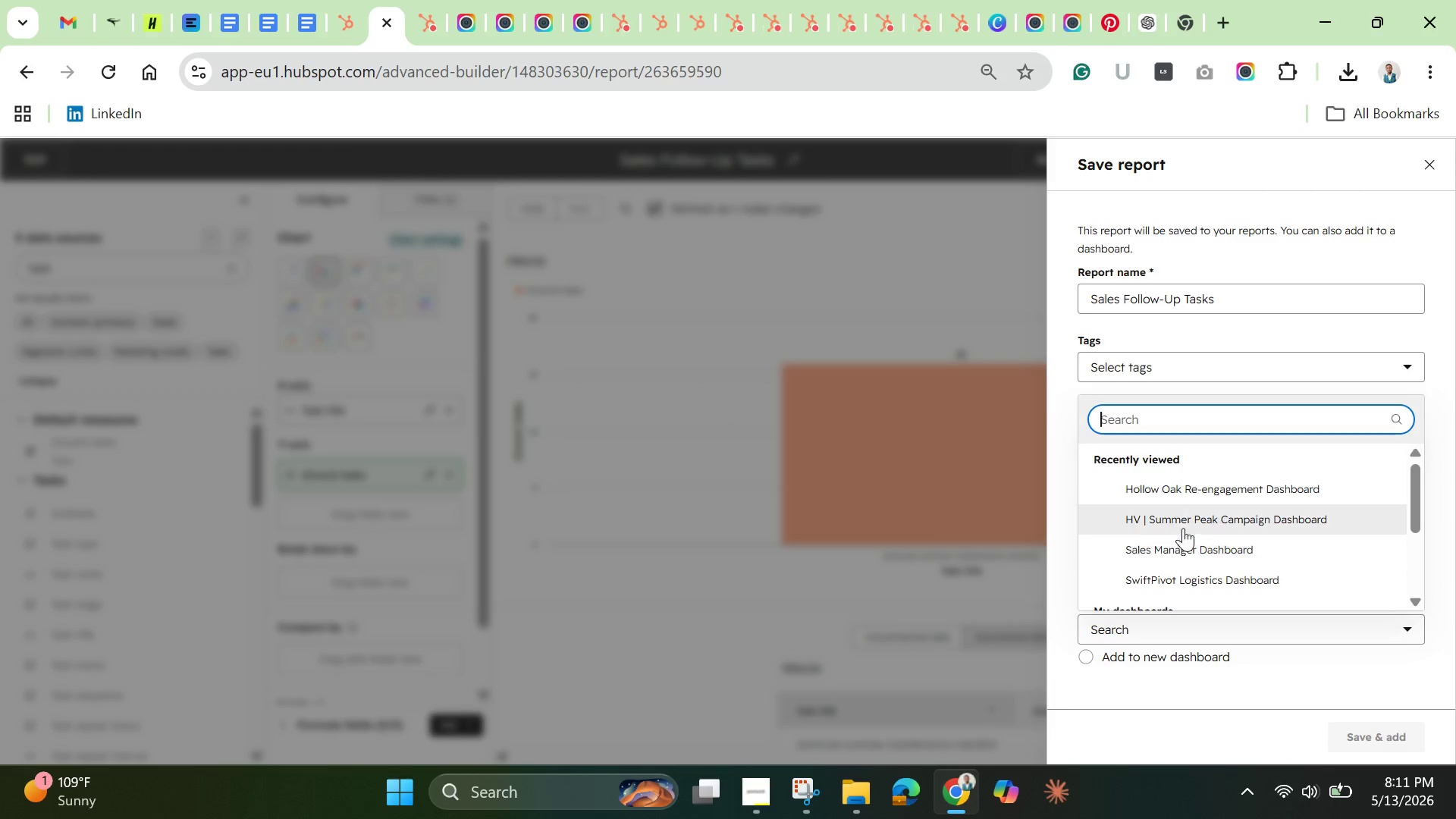 
left_click([1183, 516])
 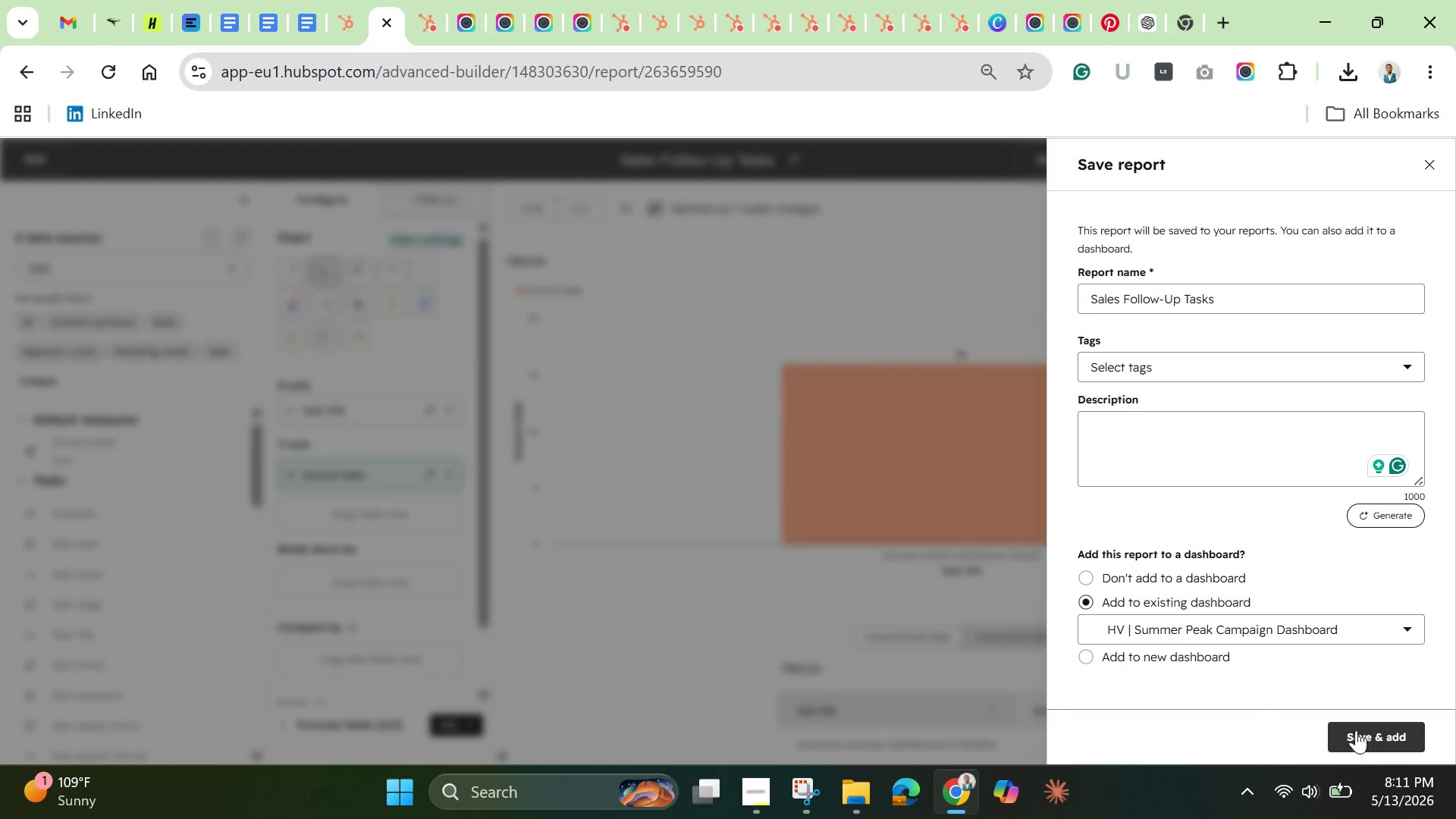 
left_click([1351, 725])
 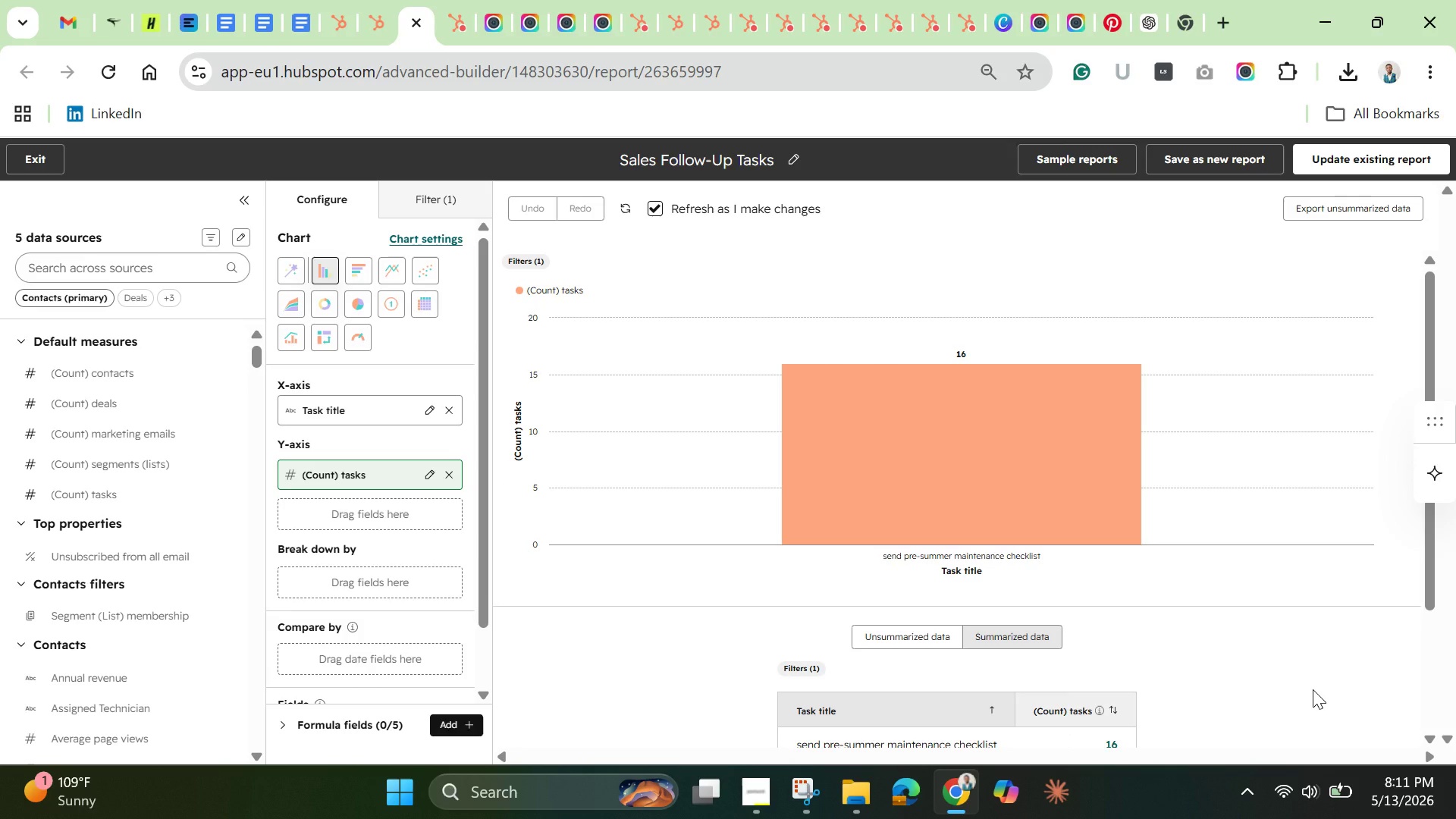 
wait(19.52)
 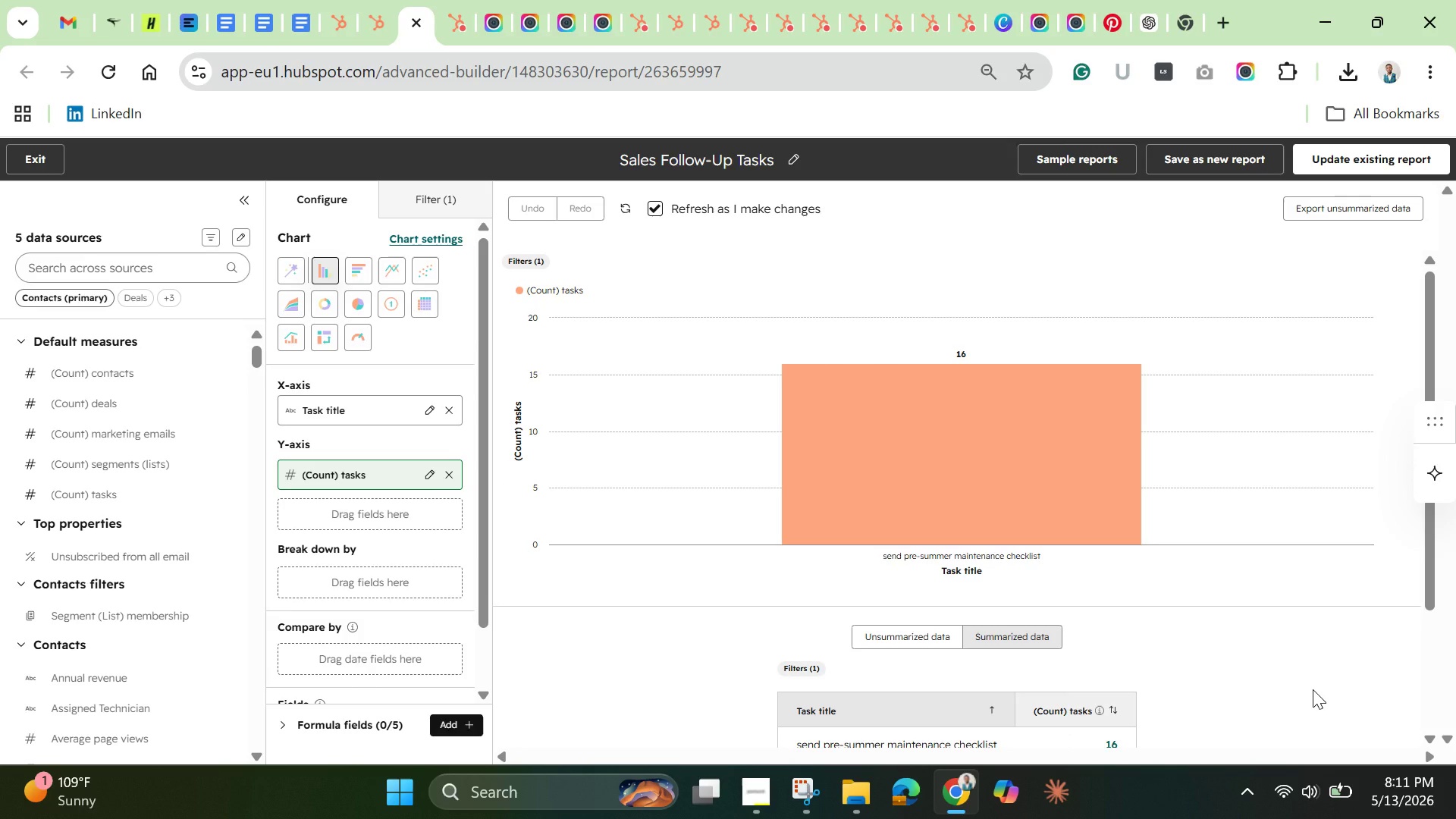 
left_click([679, 167])
 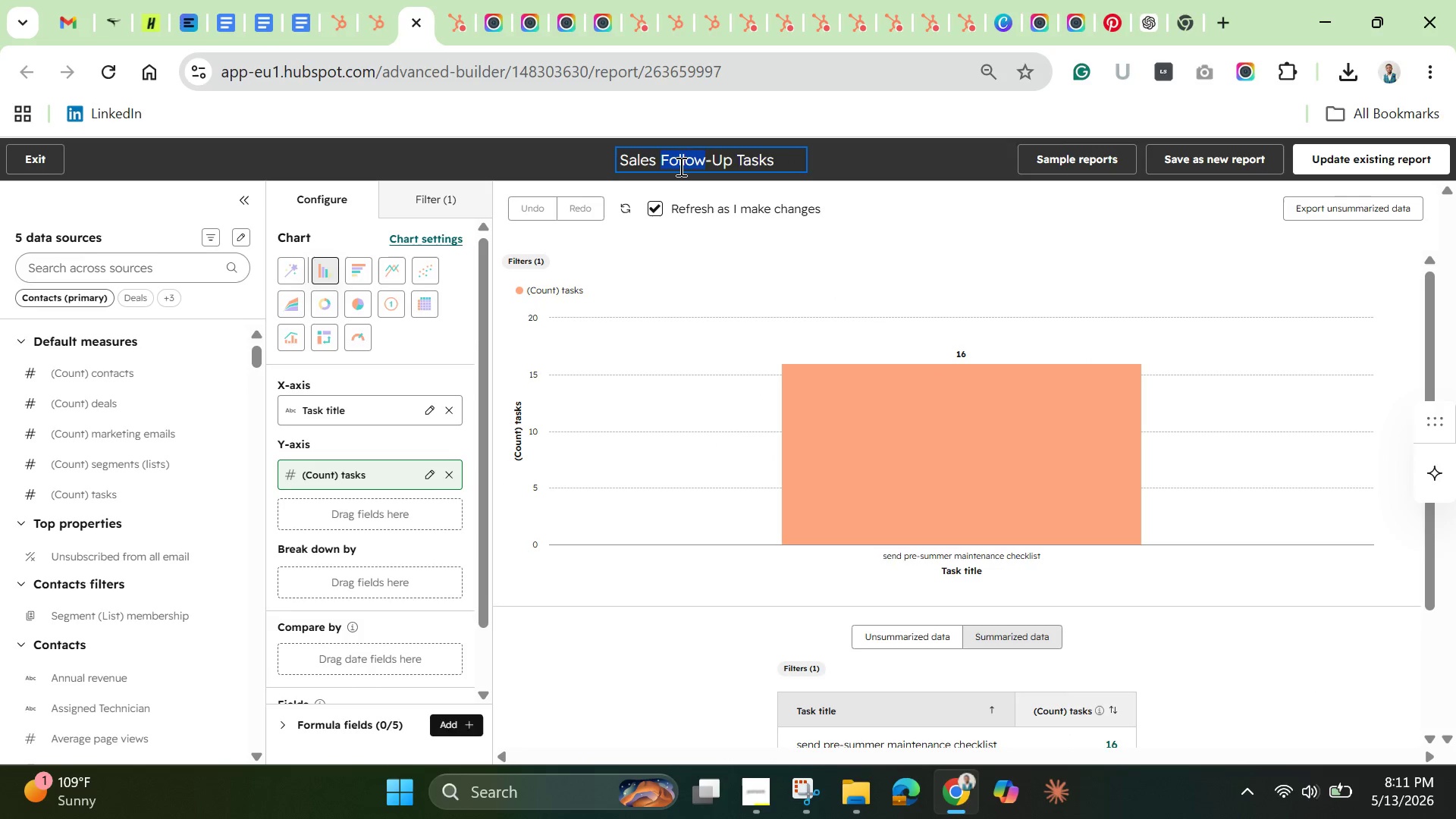 
double_click([679, 166])
 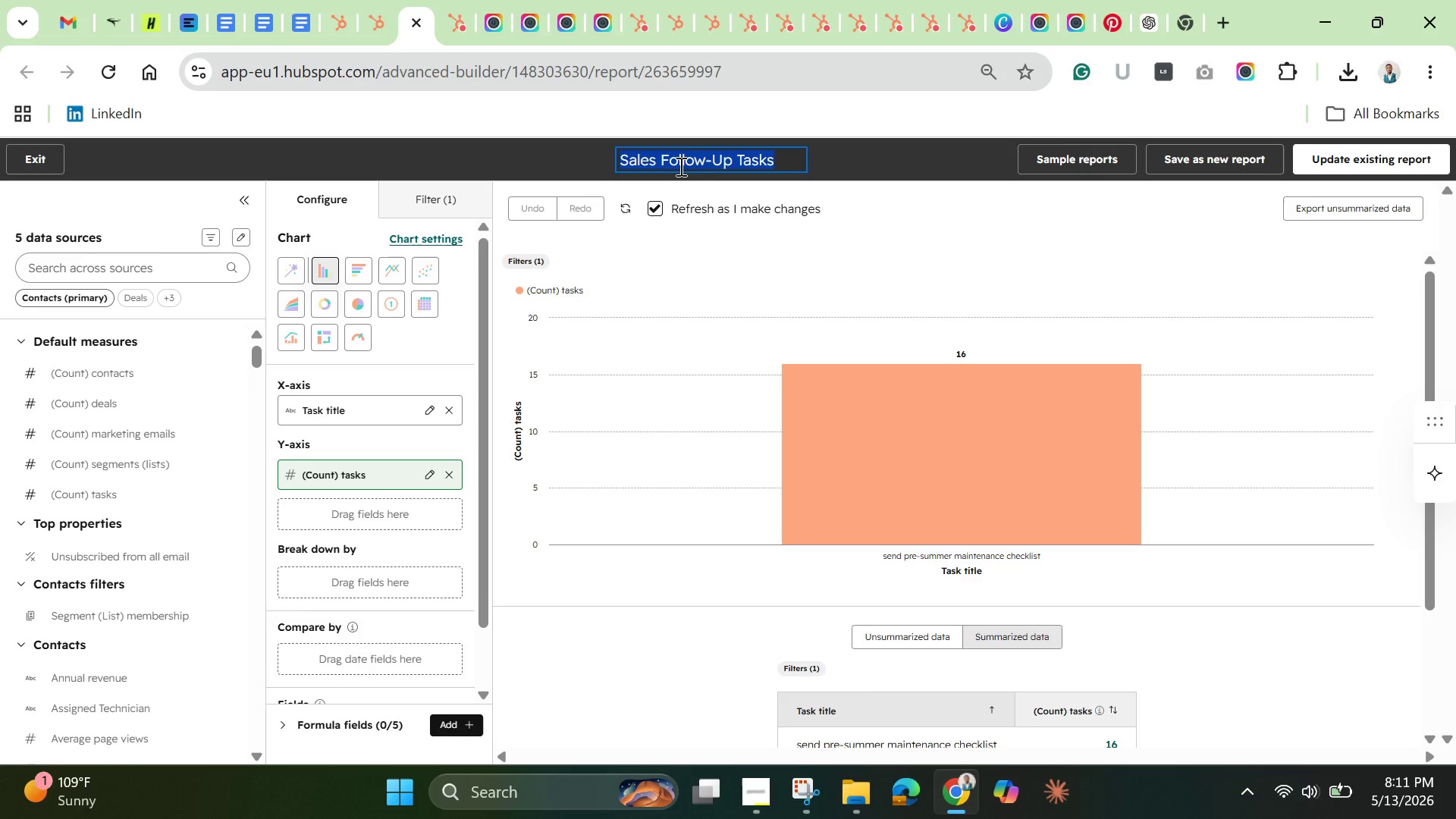 
triple_click([679, 166])
 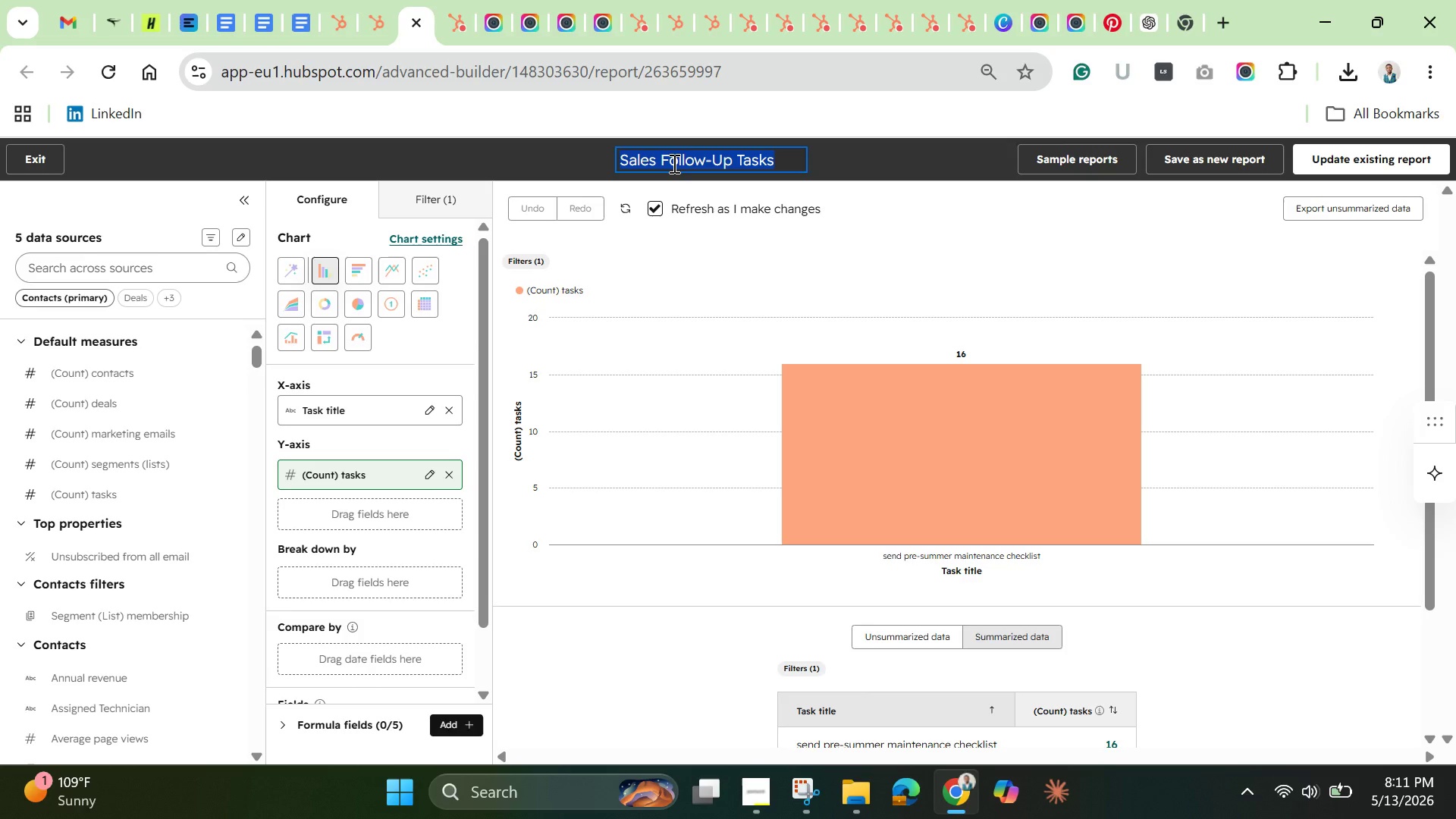 
wait(7.88)
 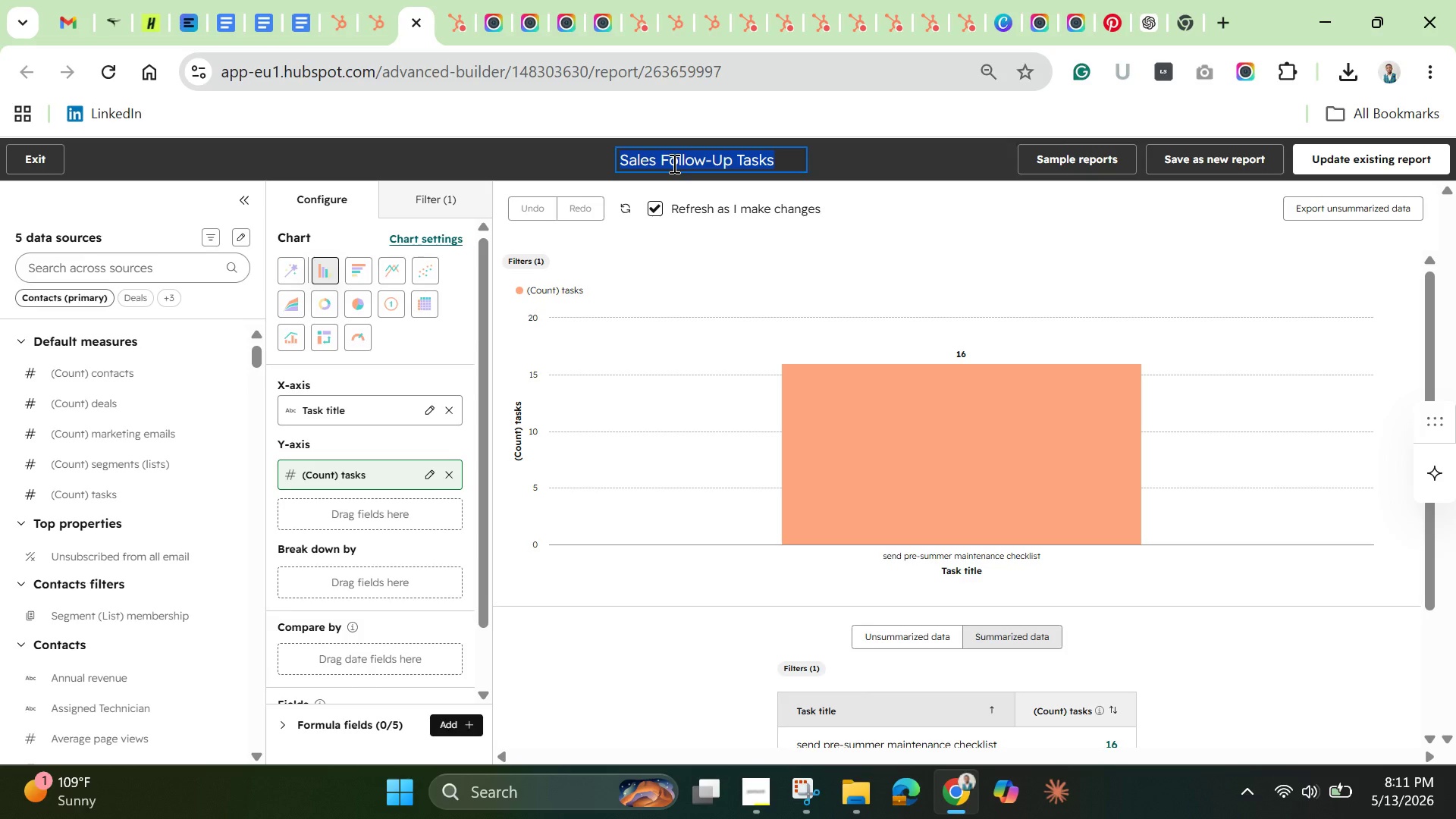 
hold_key(key=Backspace, duration=0.33)
 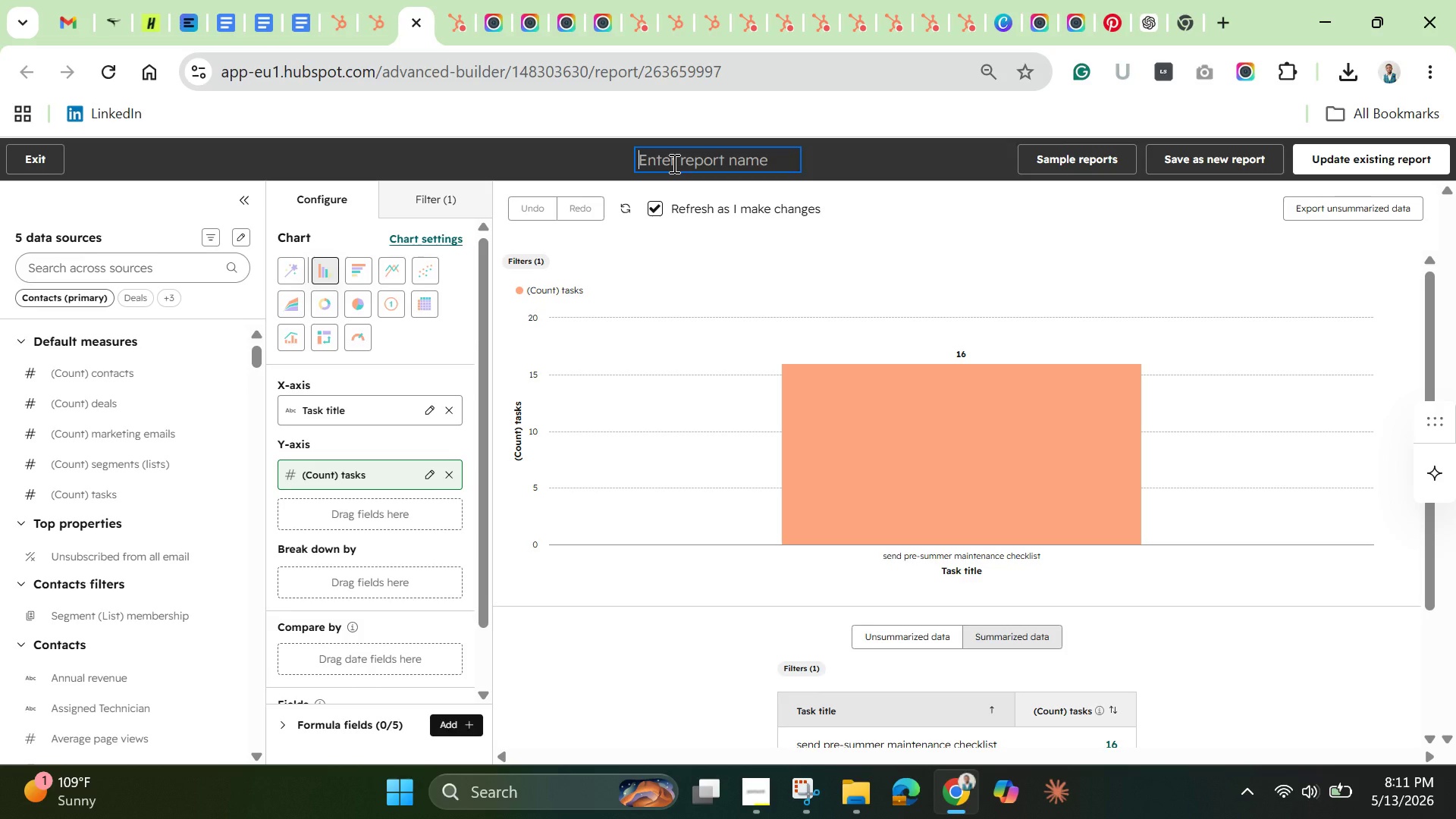 
type(Audience Segment)
key(Backspace)
type(tation)
 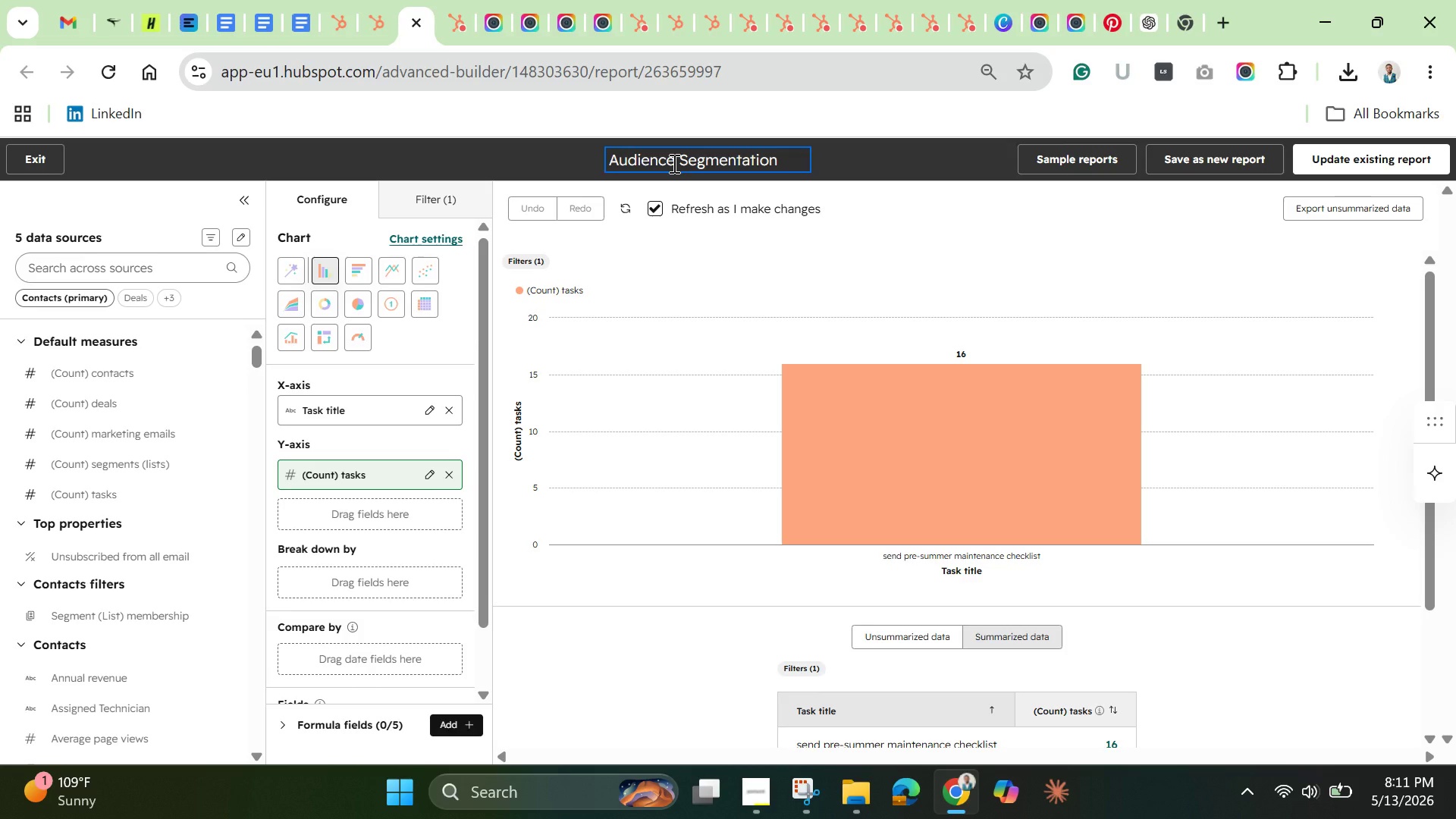 
wait(6.17)
 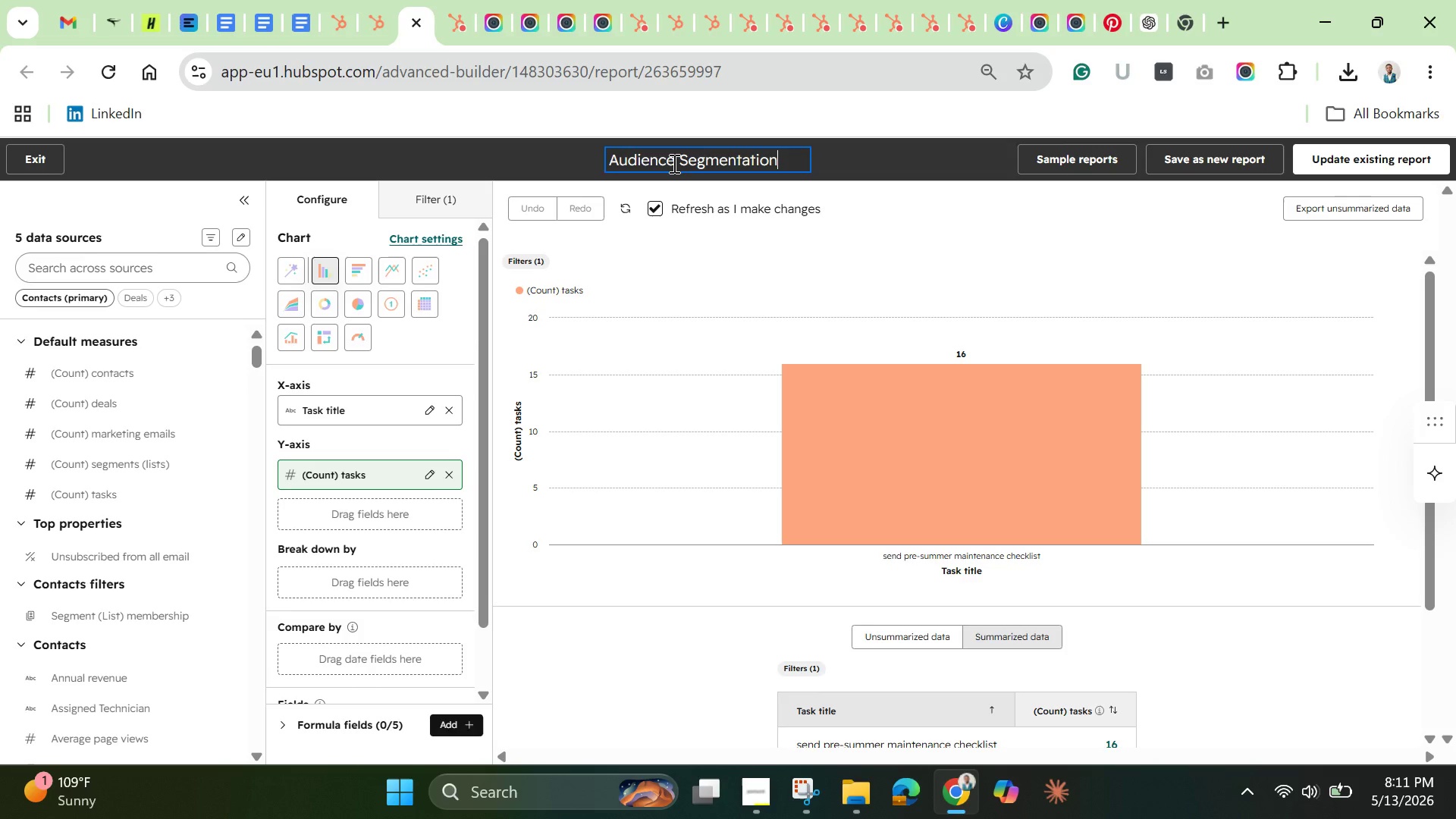 
type( Overview)
 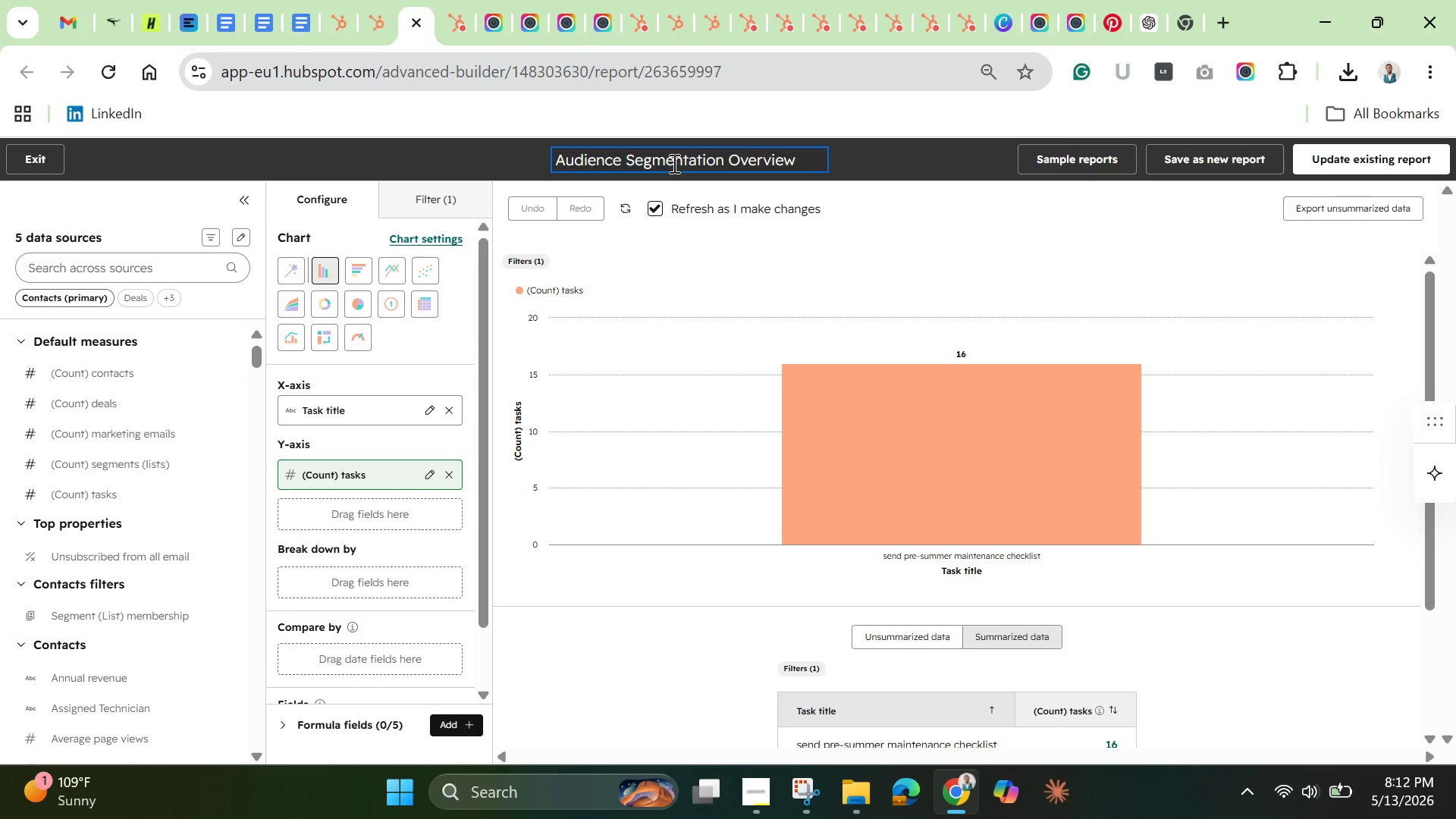 
left_click([736, 295])
 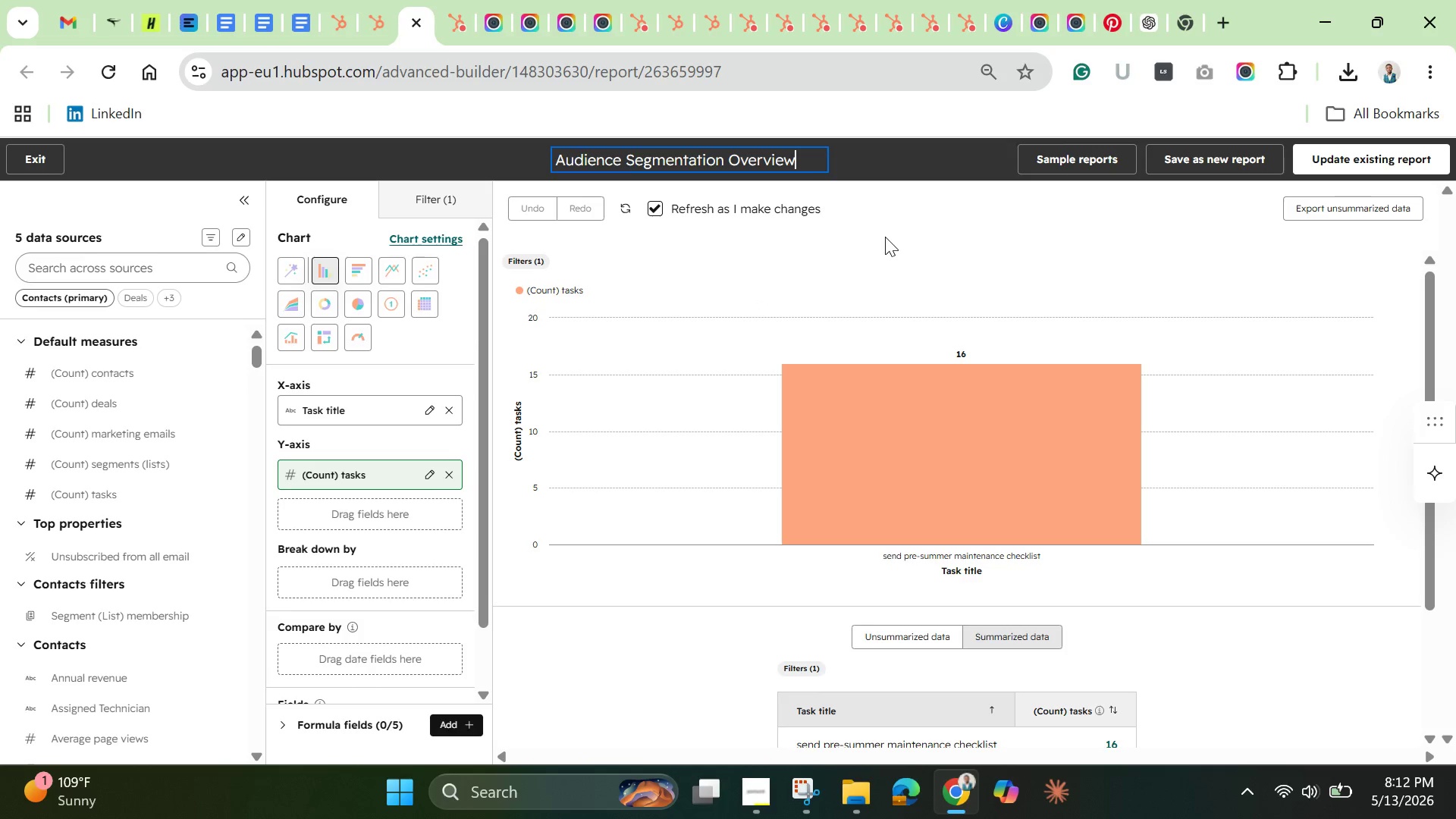 
left_click([885, 237])
 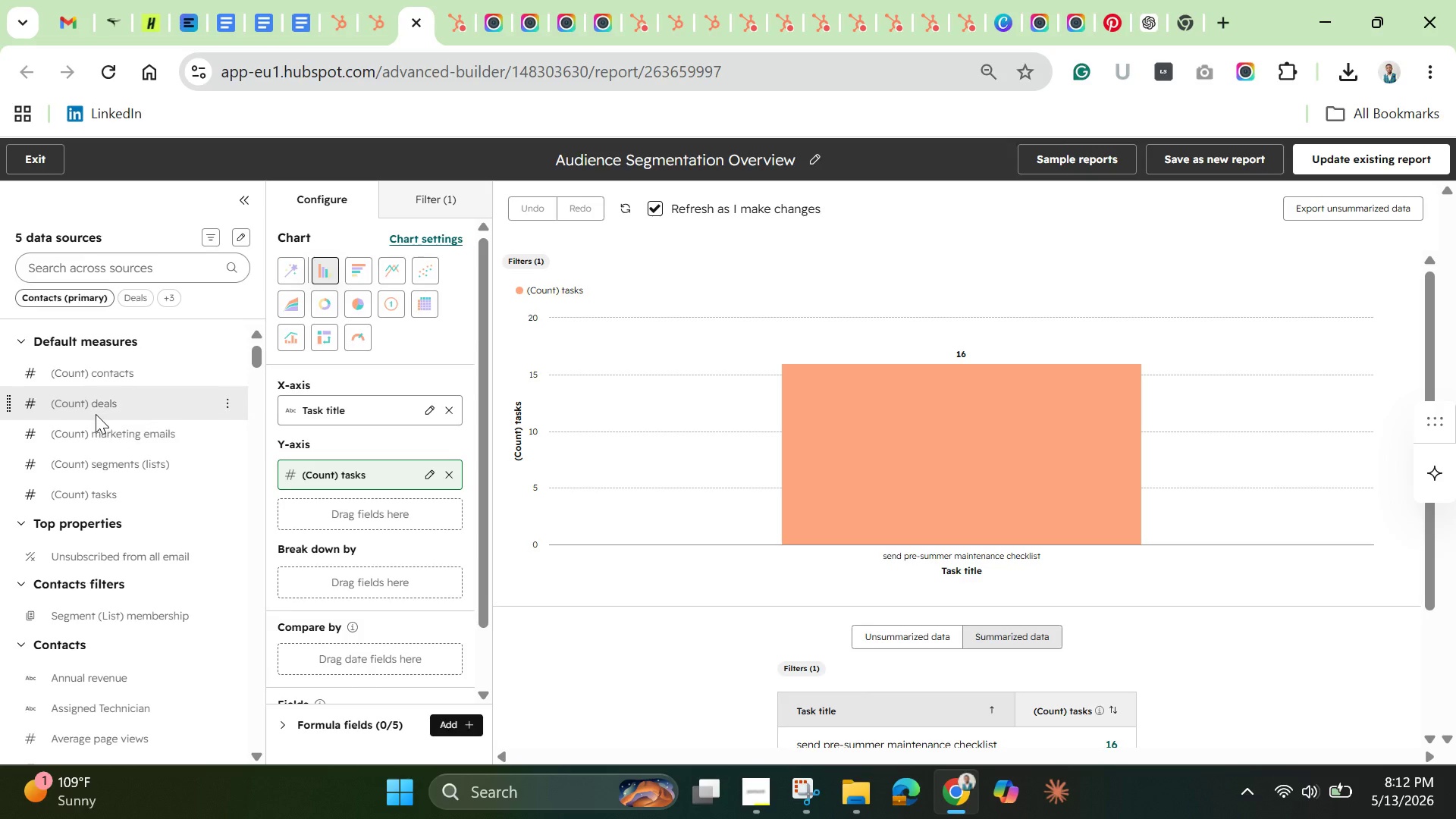 
wait(8.91)
 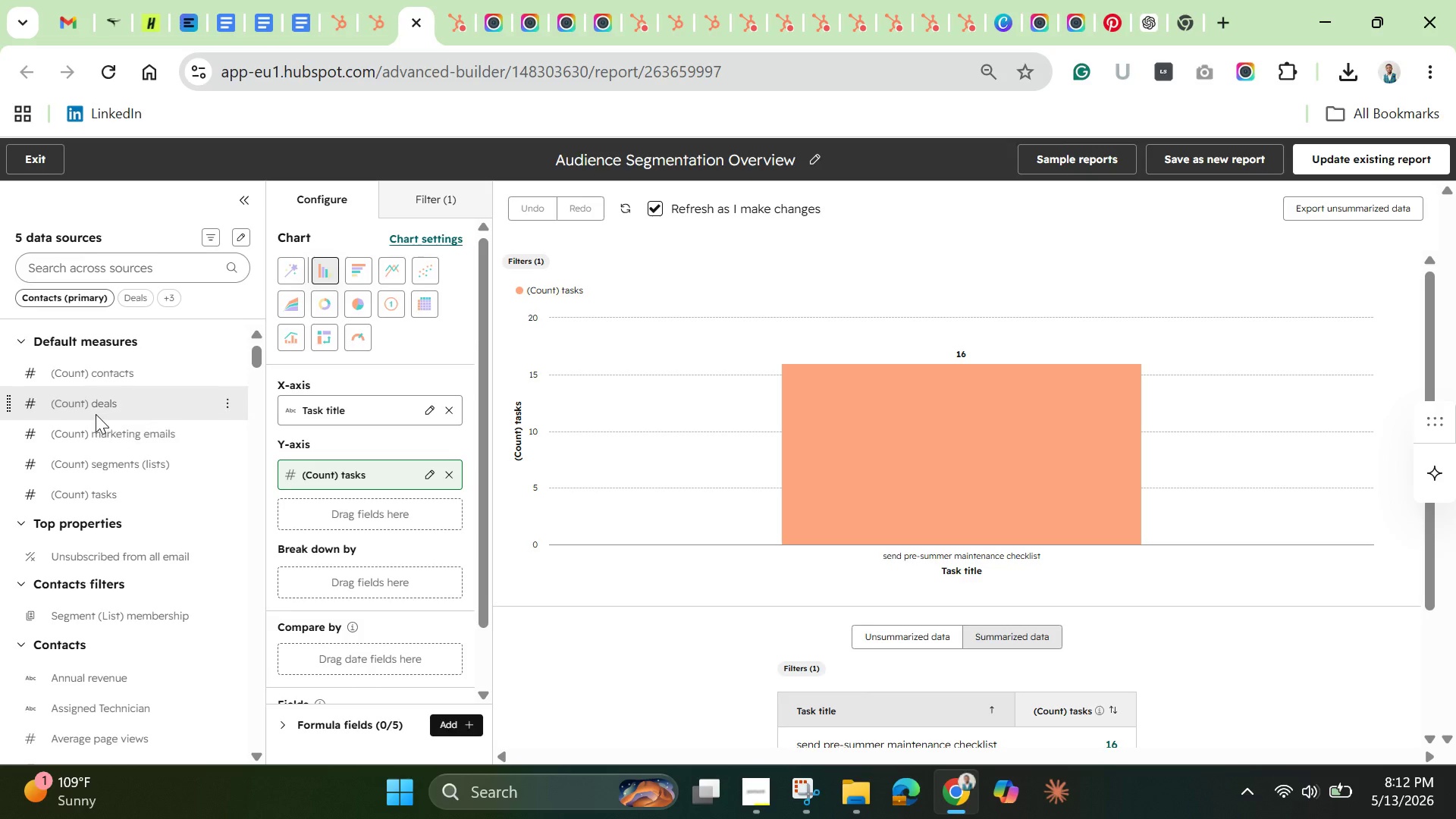 
left_click([452, 405])
 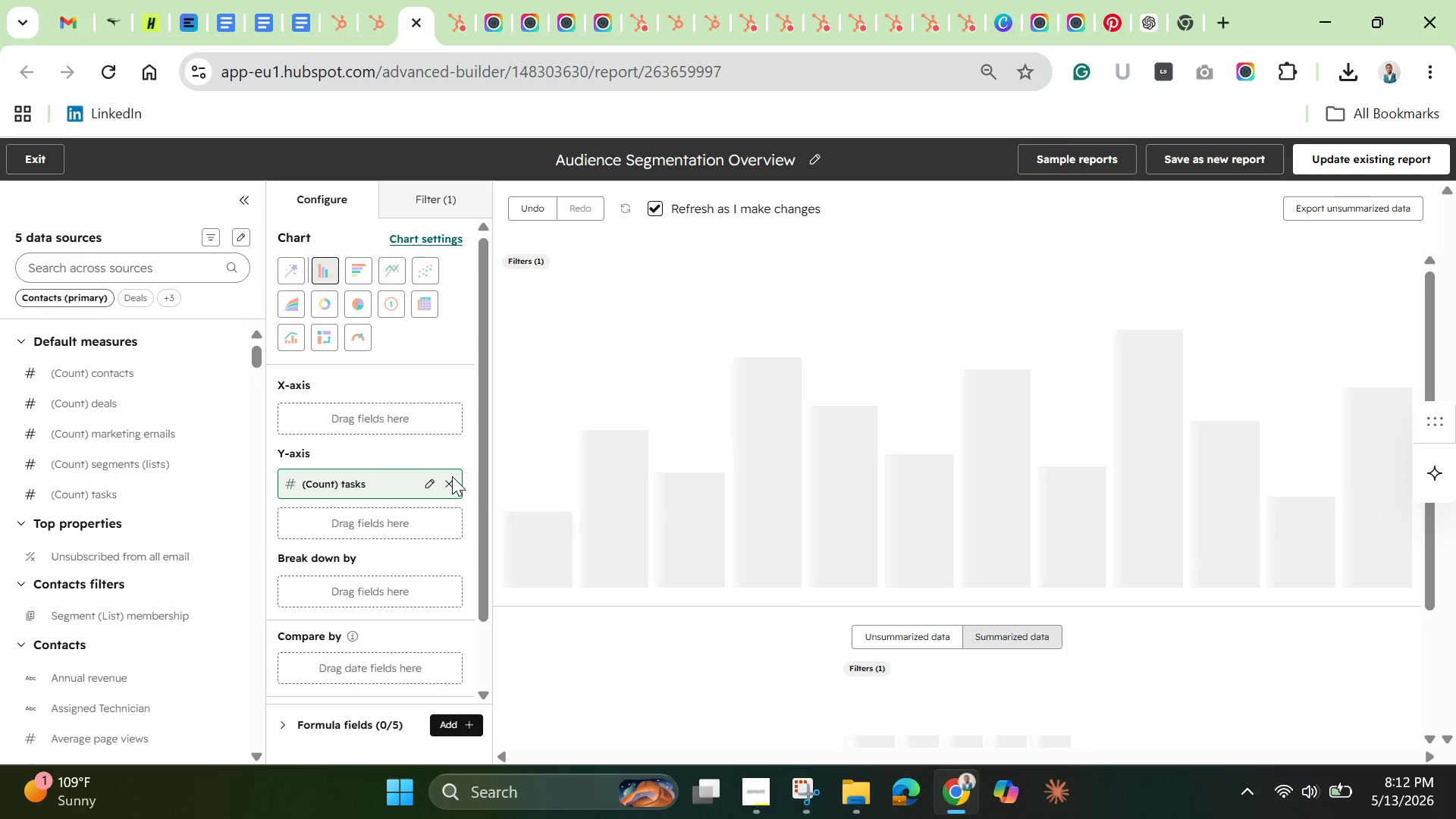 
left_click([452, 476])
 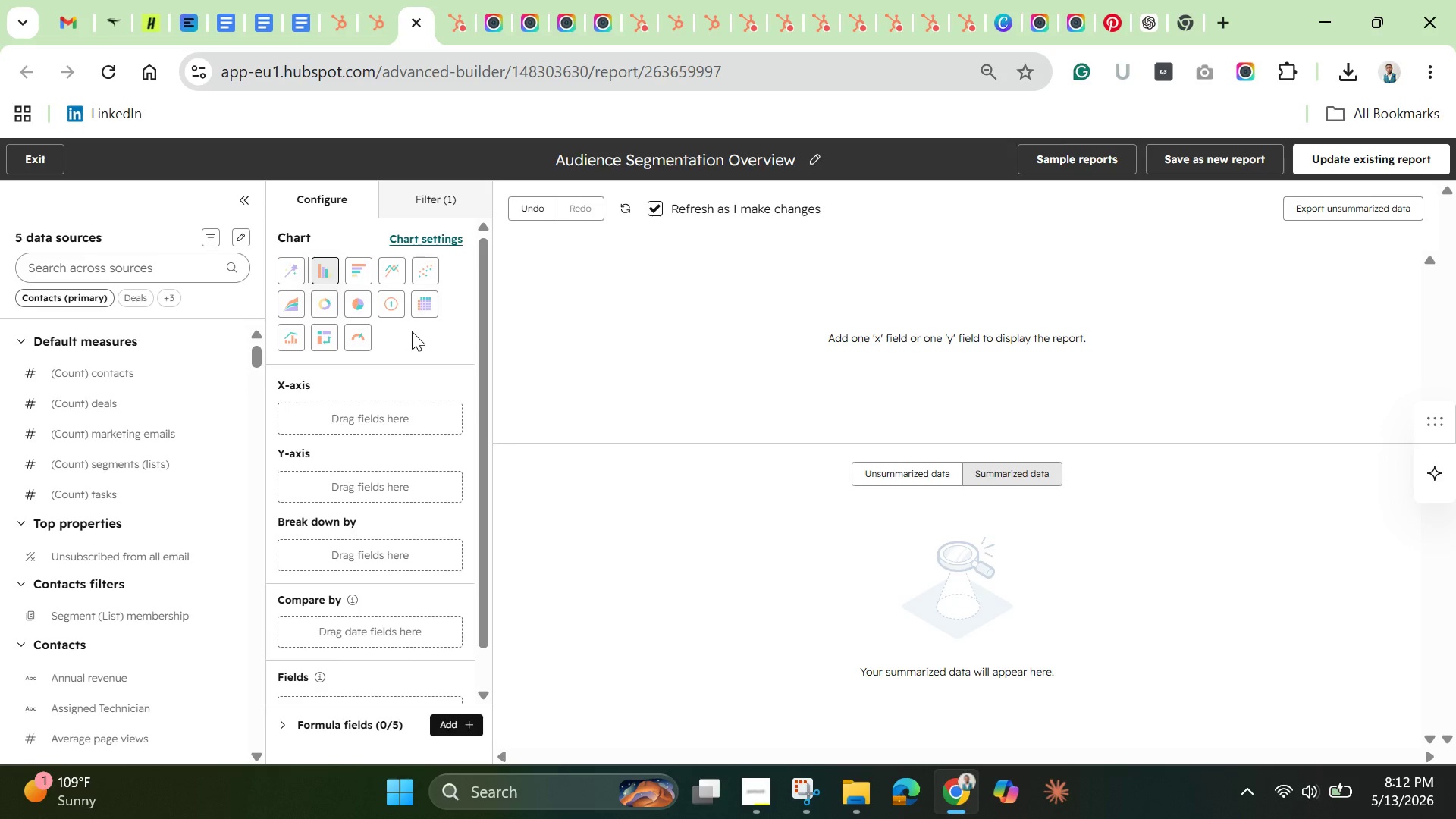 
wait(10.86)
 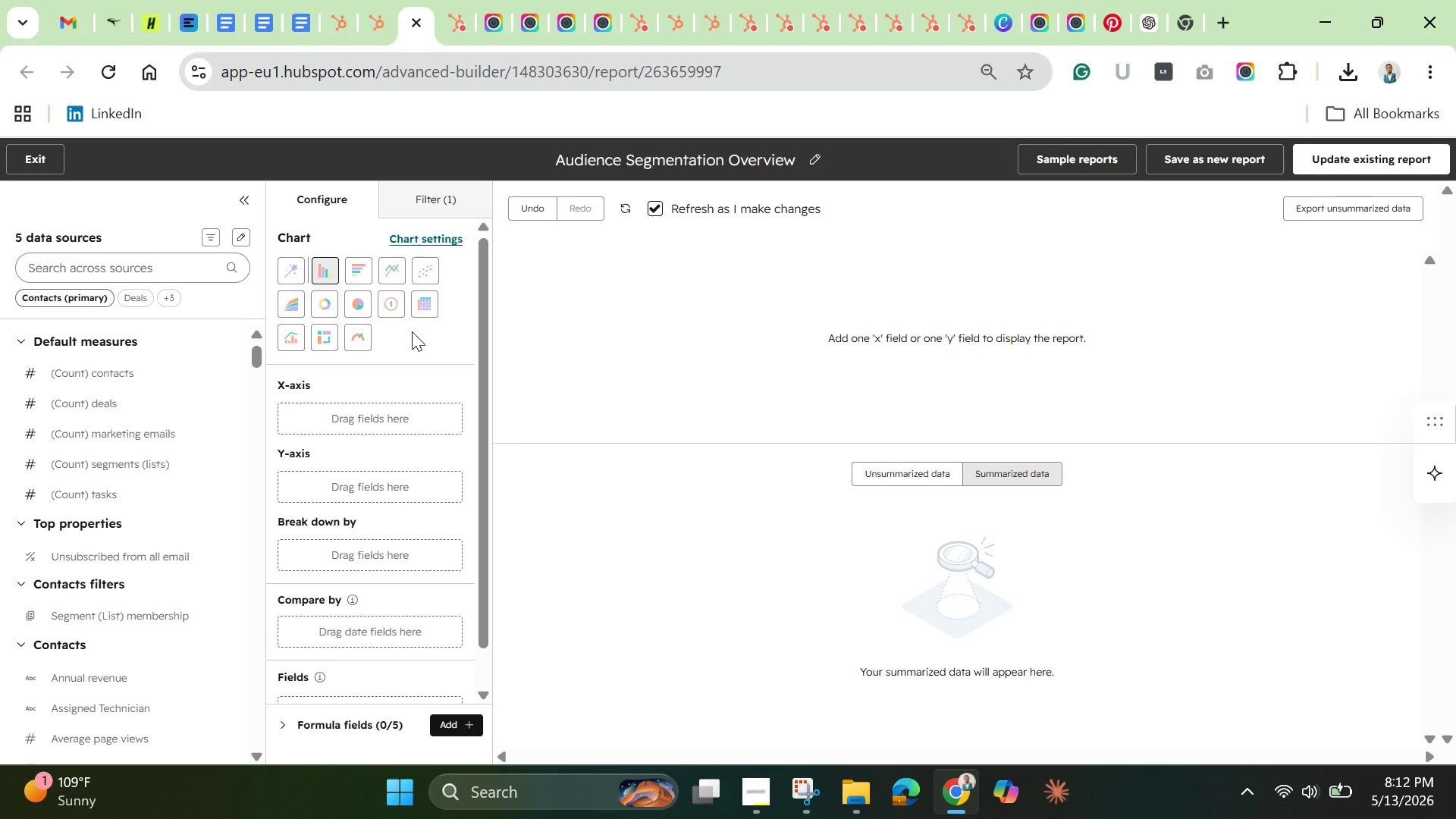 
left_click([360, 302])
 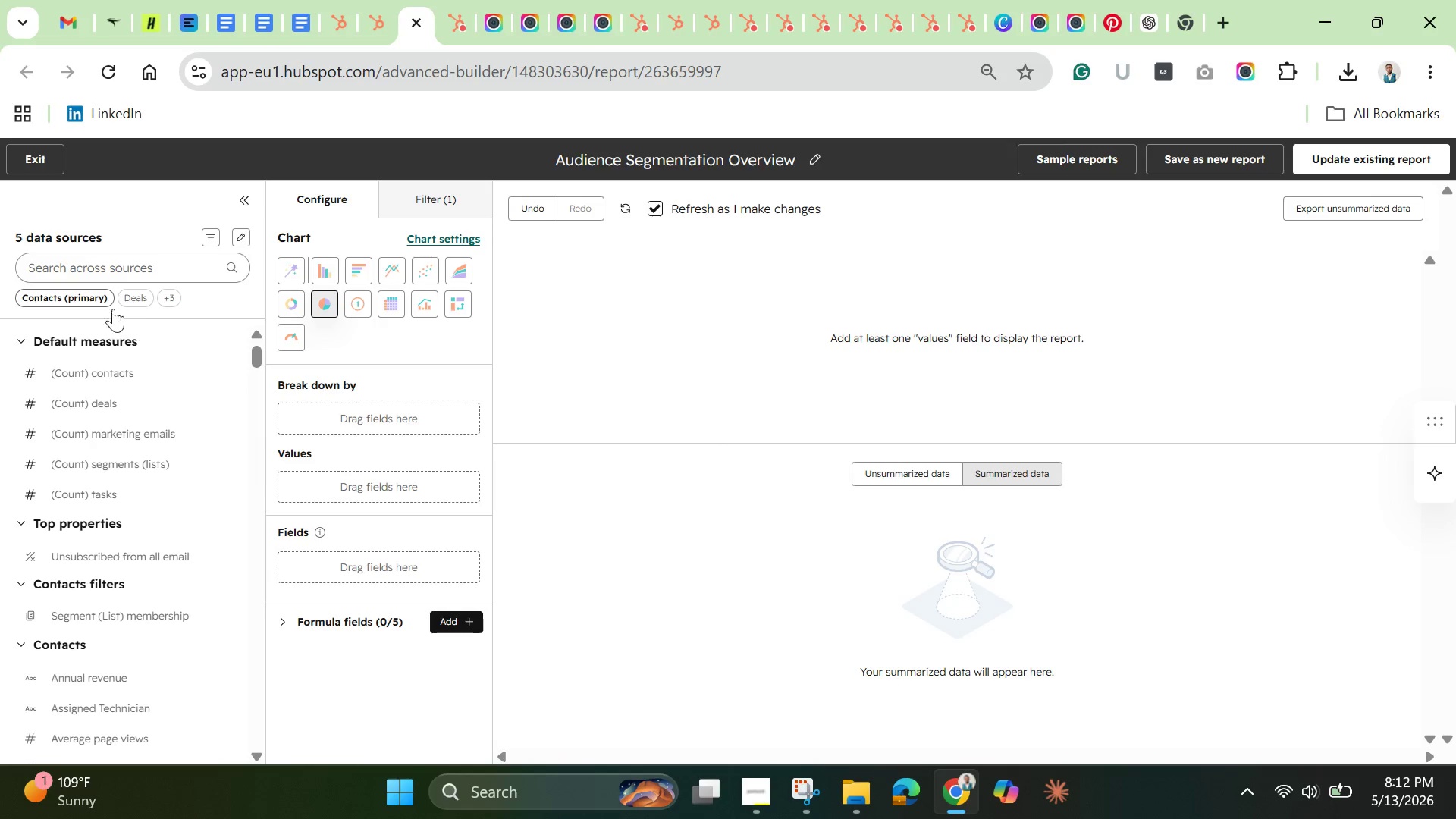 
wait(10.03)
 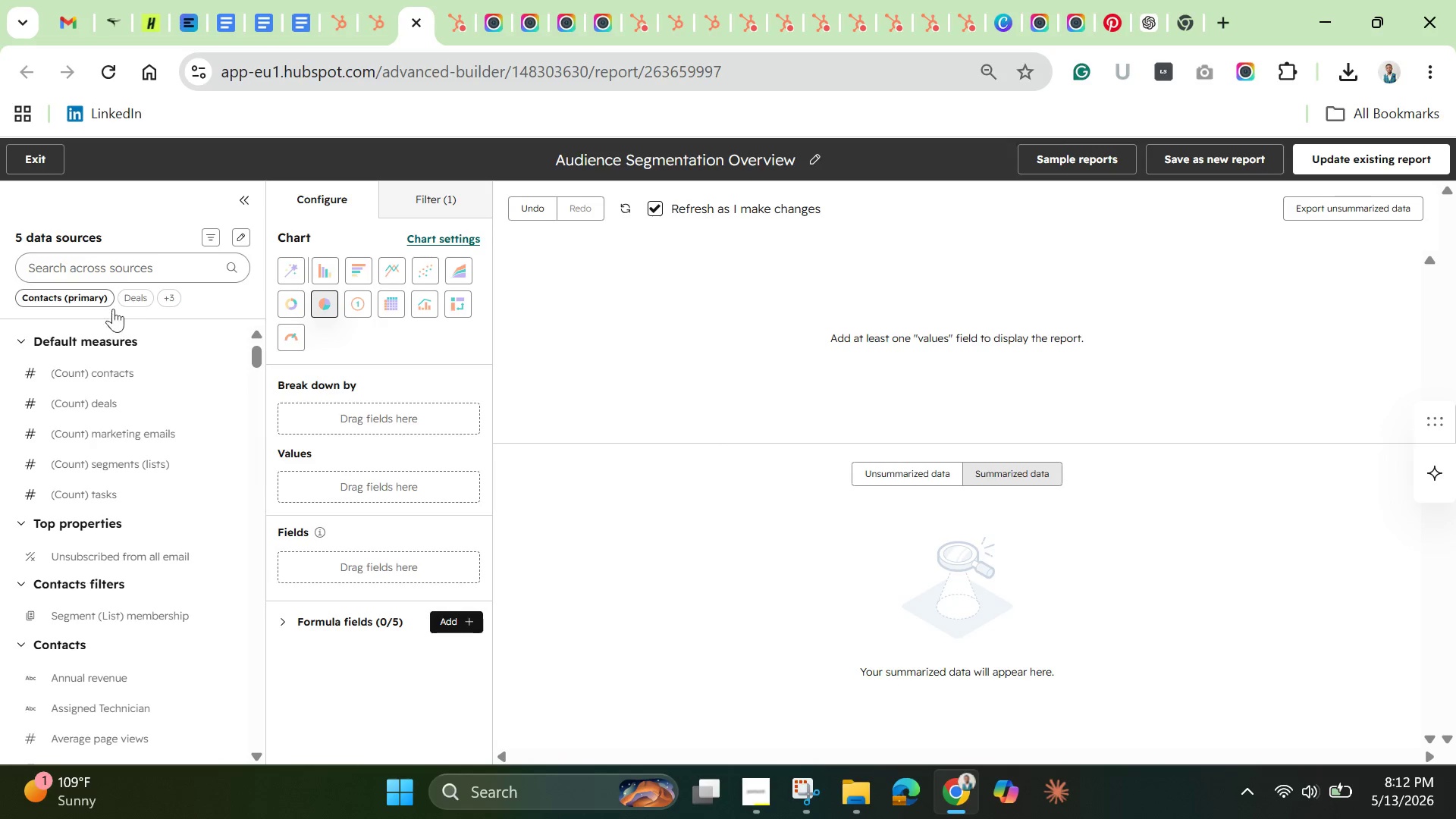 
left_click_drag(start_coordinate=[108, 374], to_coordinate=[71, 335])
 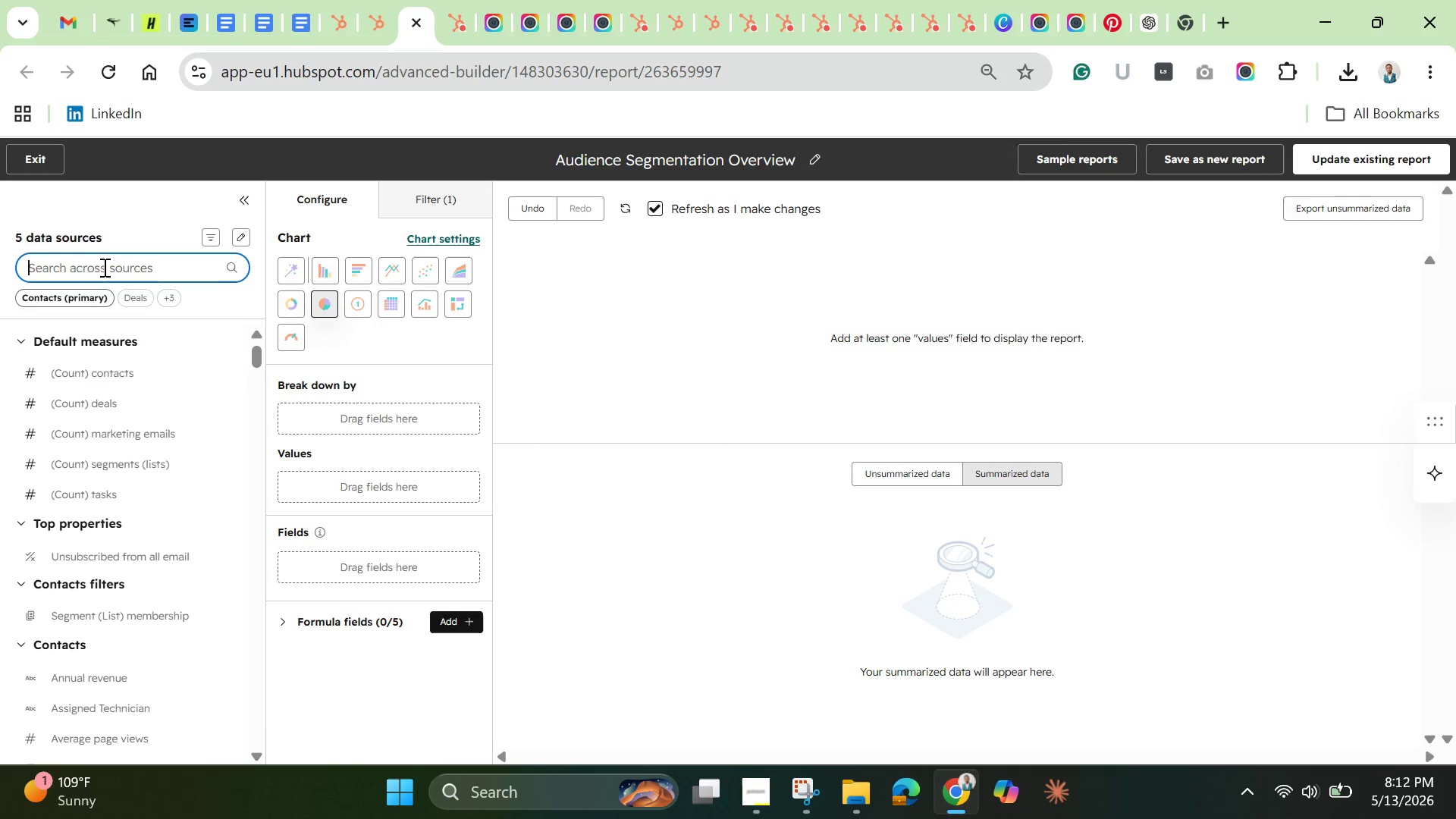 
left_click([103, 267])
 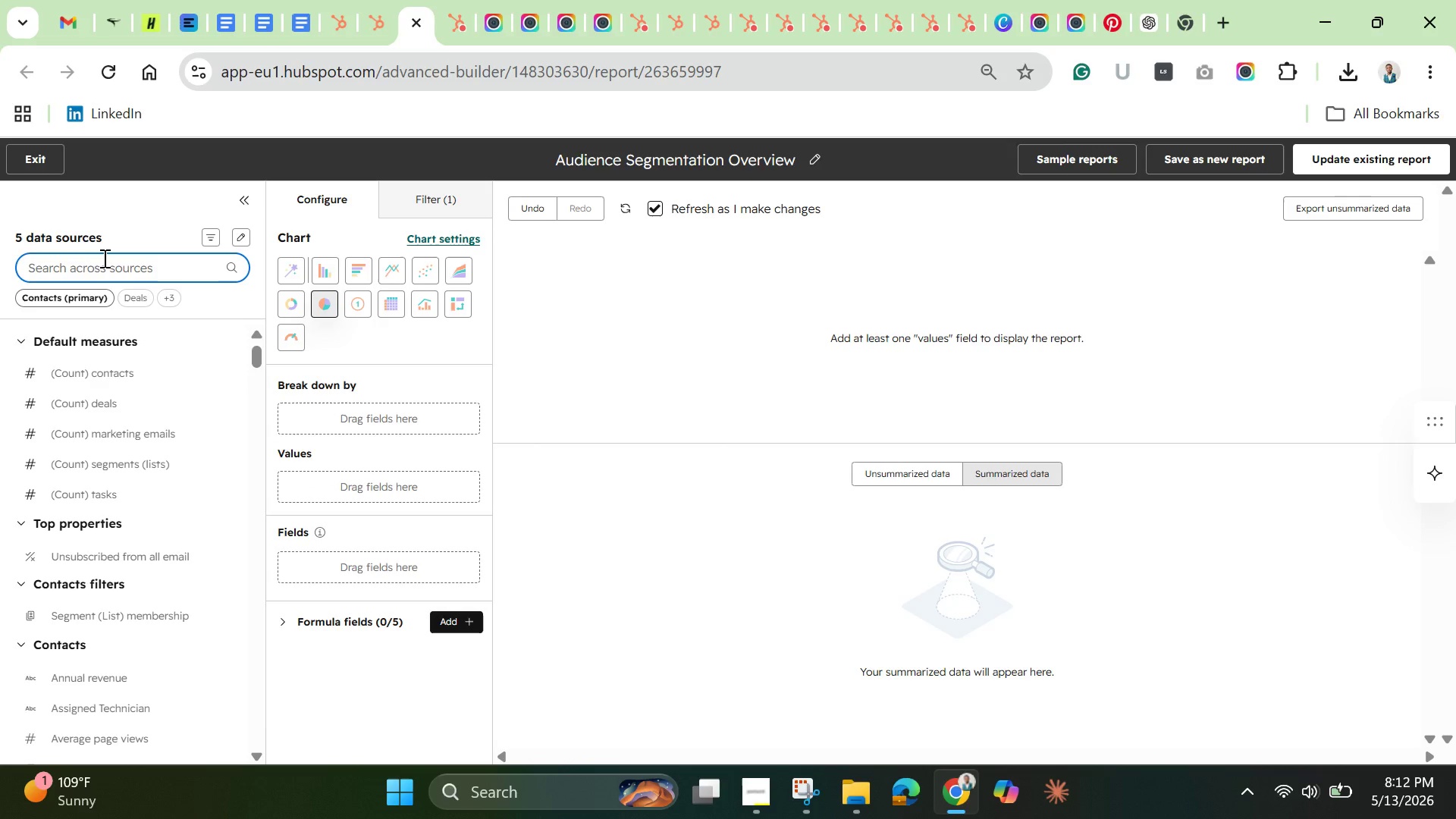 
type(popert)
 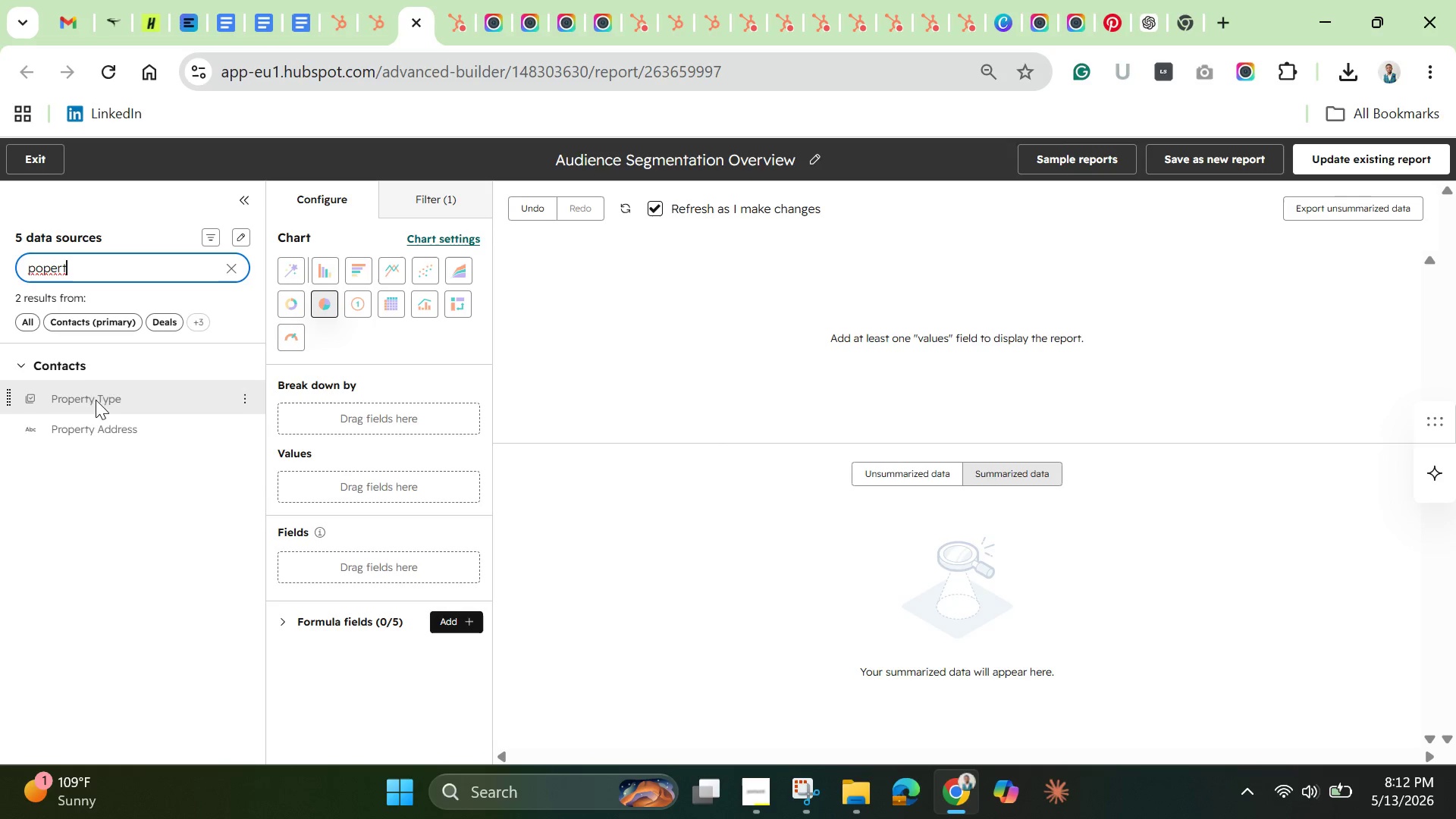 
left_click_drag(start_coordinate=[83, 399], to_coordinate=[278, 475])
 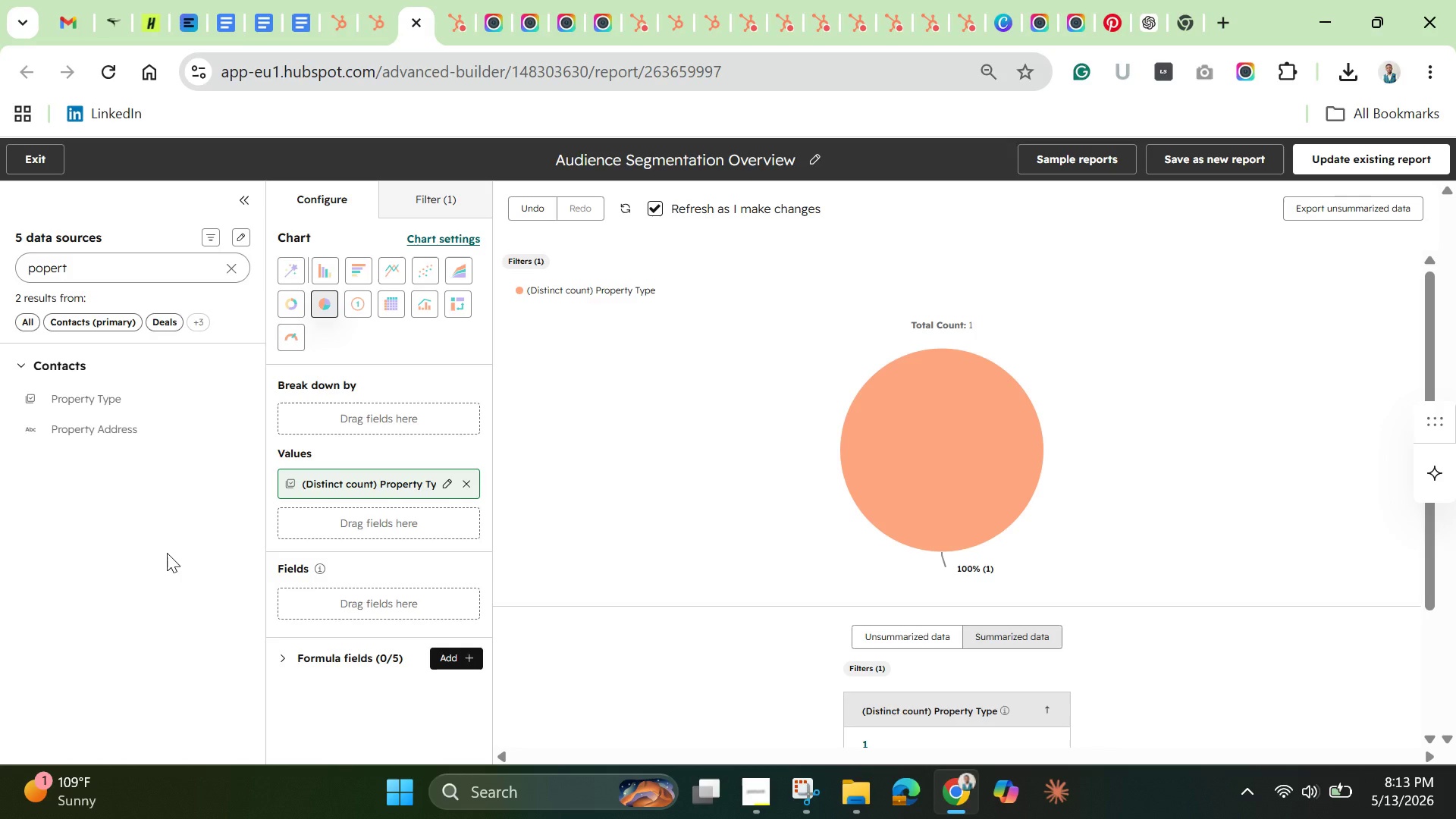 
wait(12.12)
 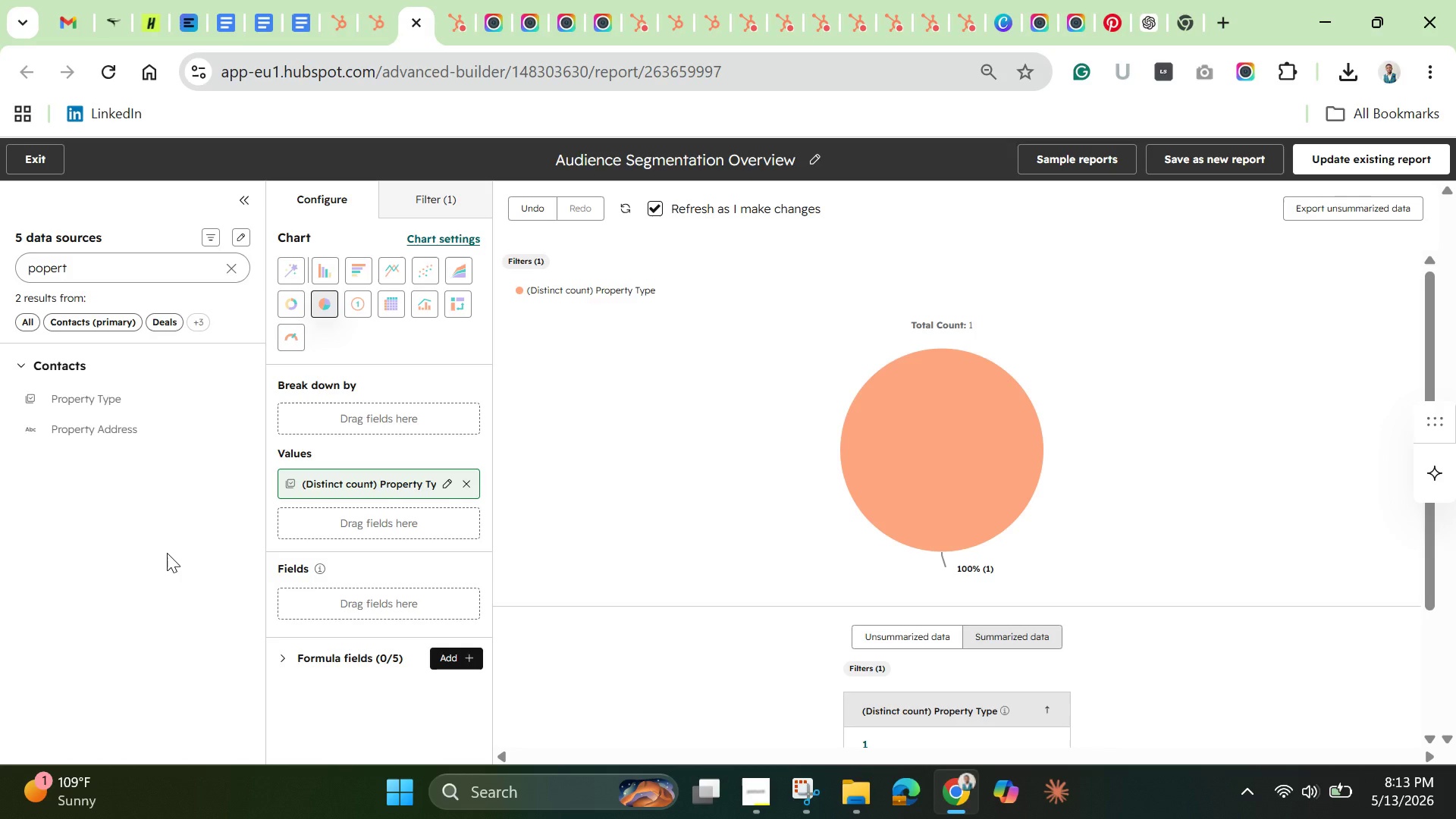 
left_click([224, 263])
 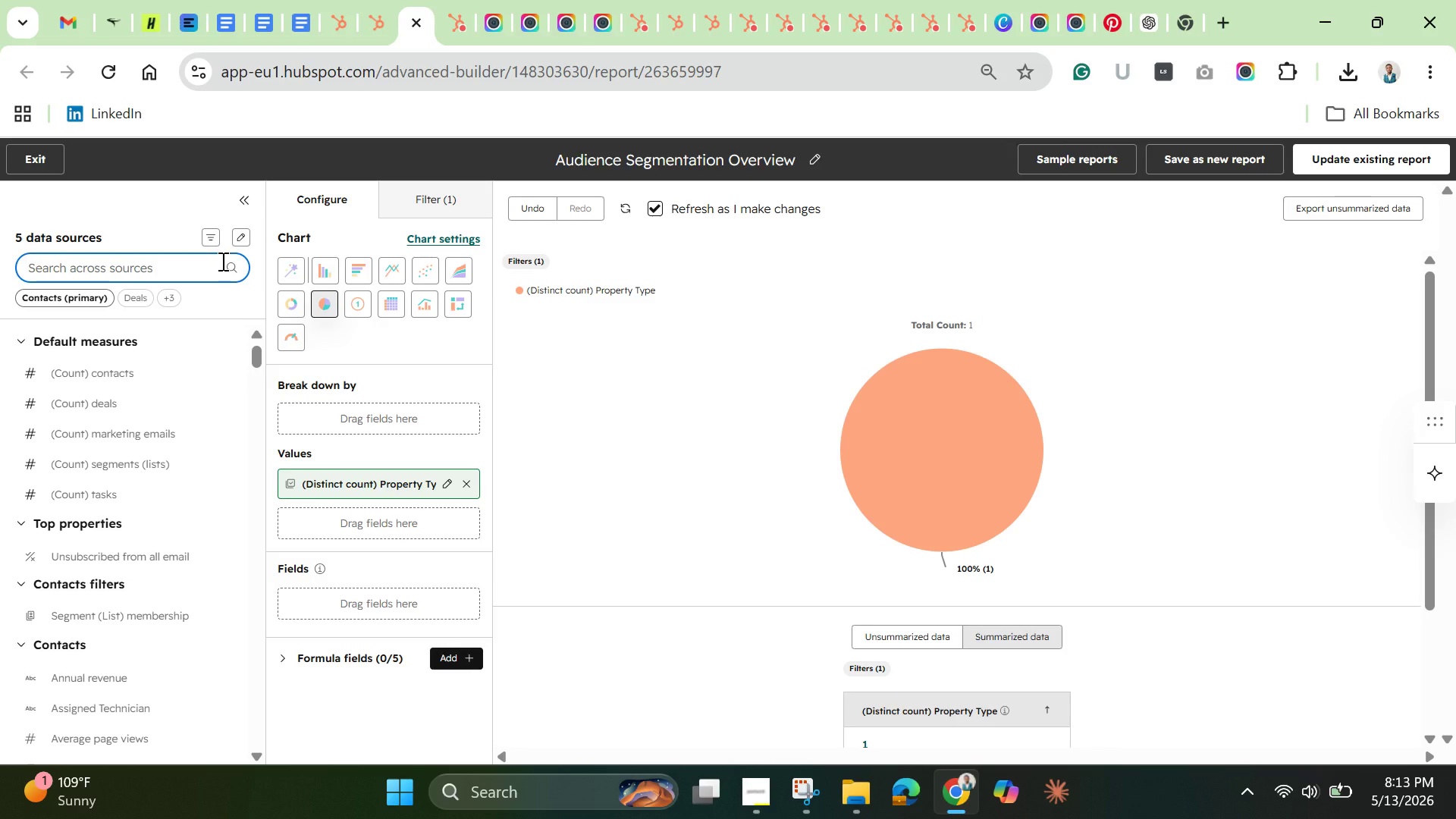 
wait(9.91)
 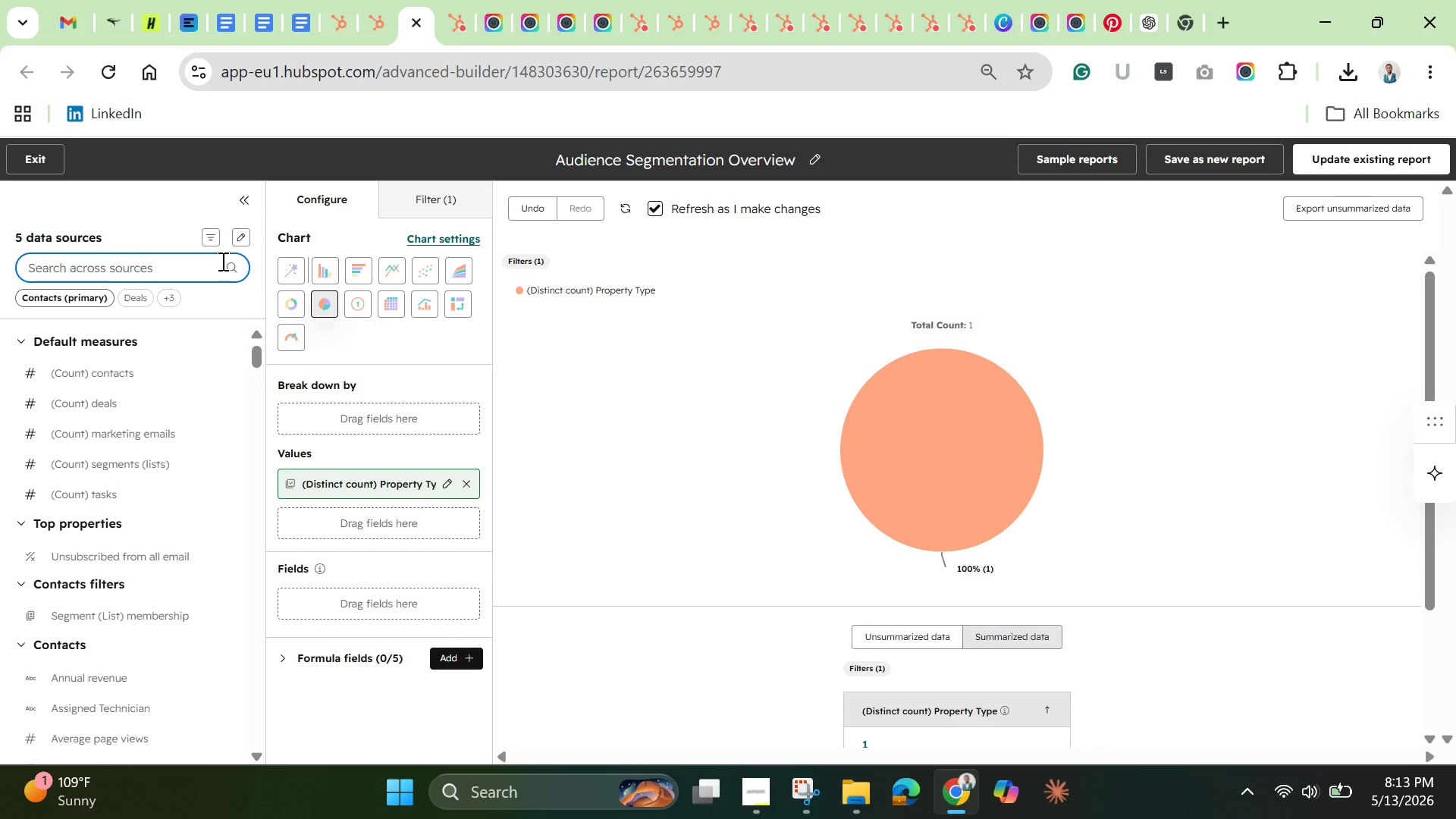 
left_click_drag(start_coordinate=[105, 374], to_coordinate=[289, 587])
 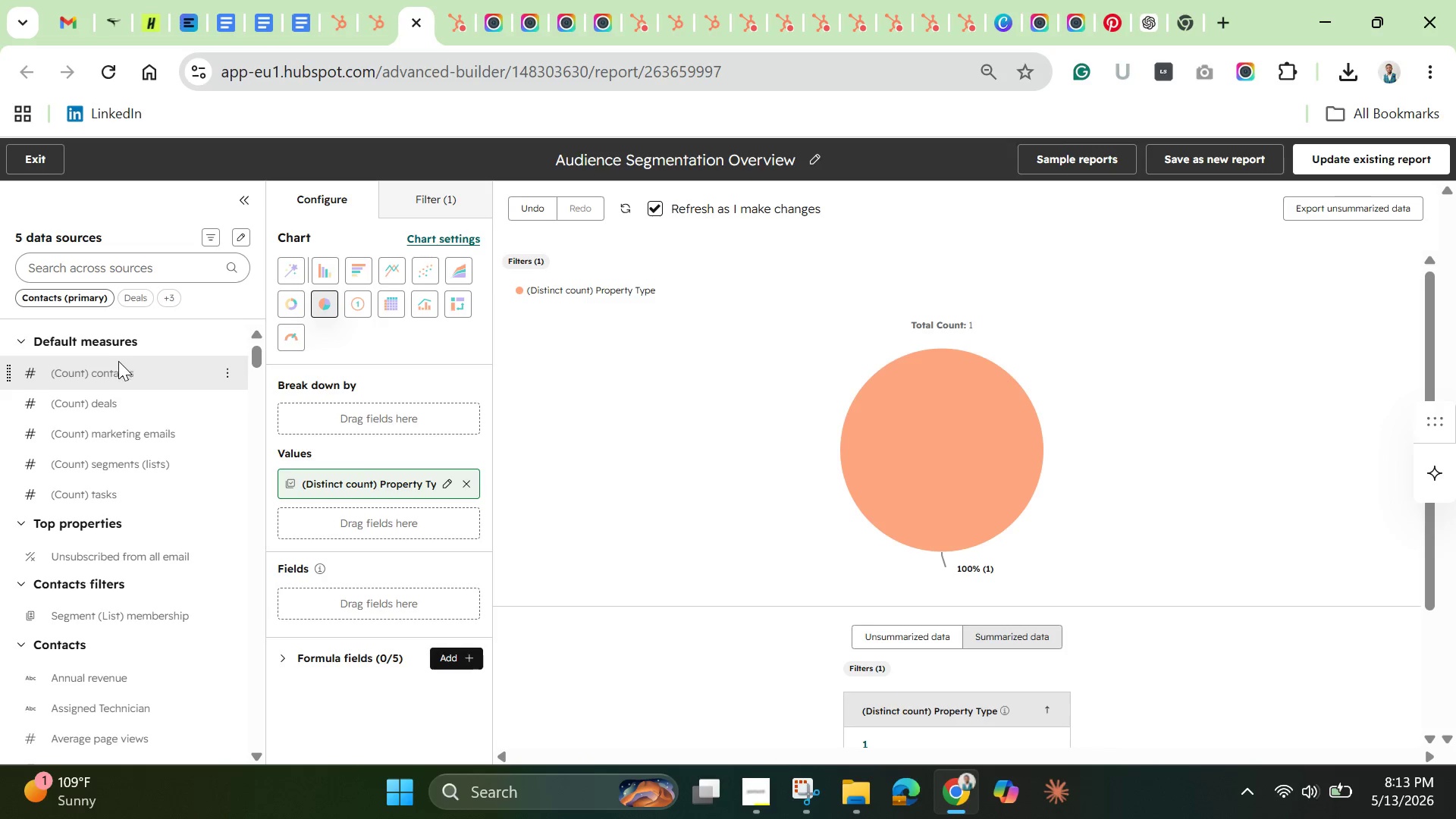 
left_click_drag(start_coordinate=[111, 368], to_coordinate=[281, 592])
 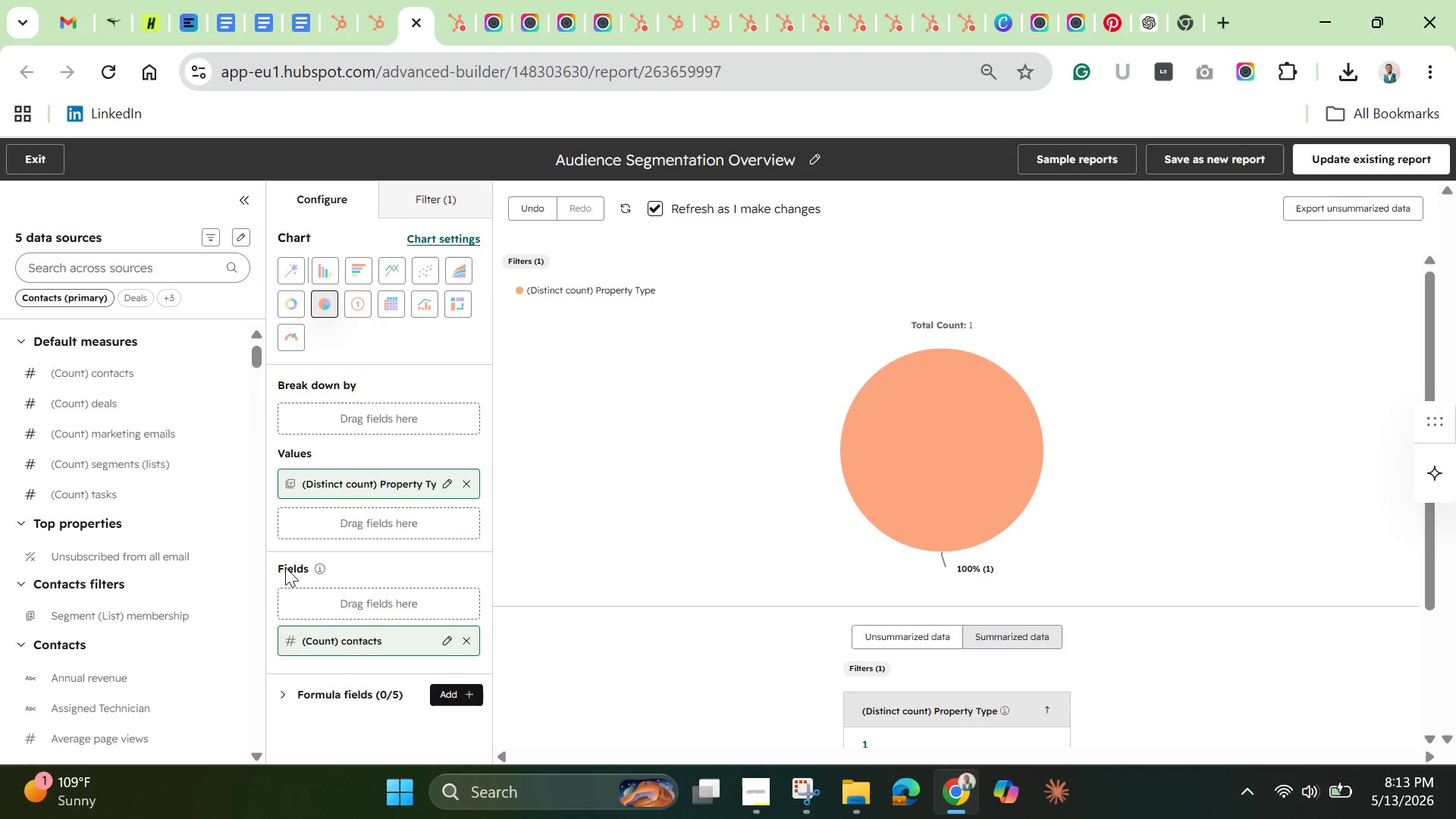 
wait(5.55)
 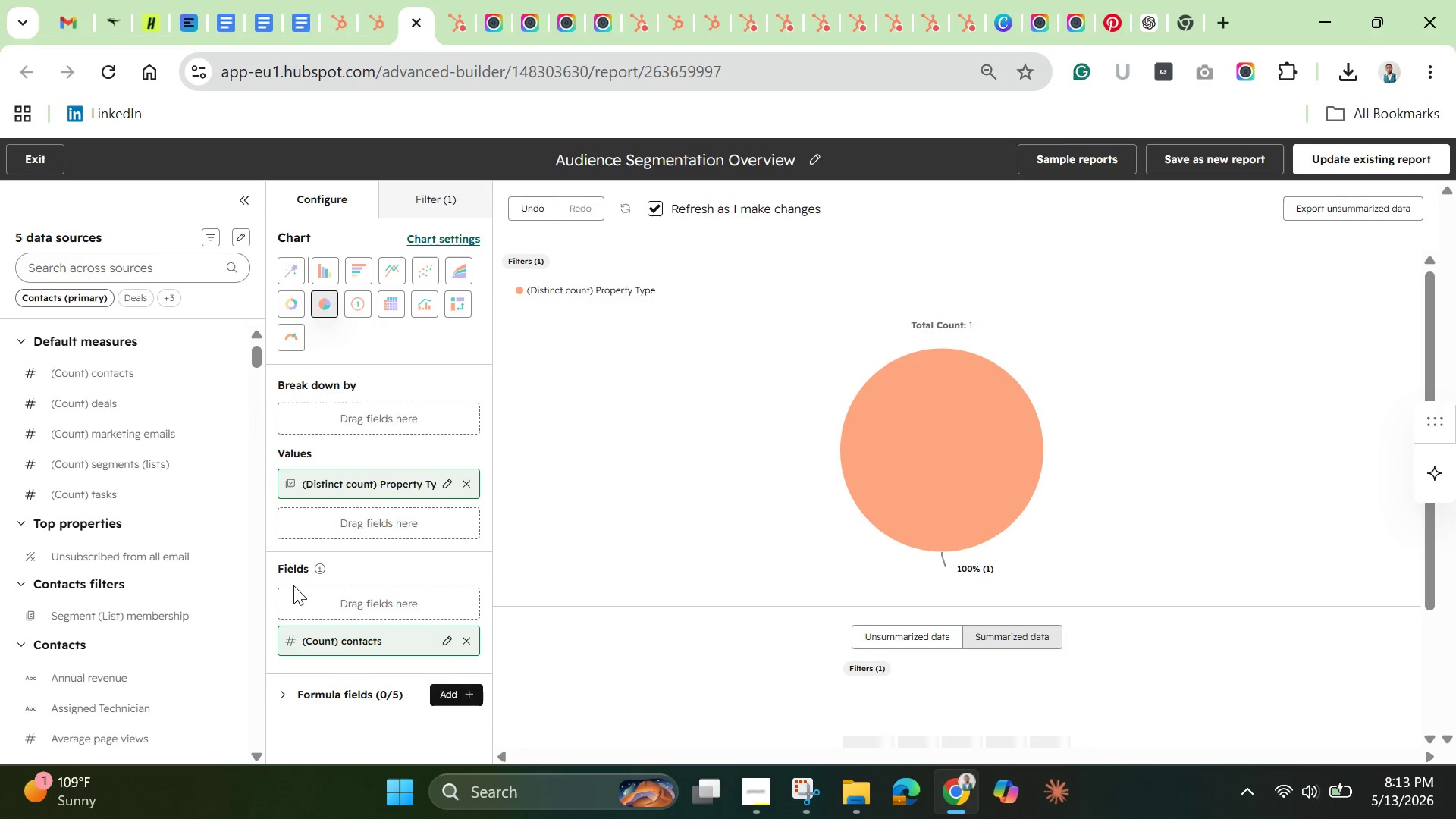 
left_click([315, 264])
 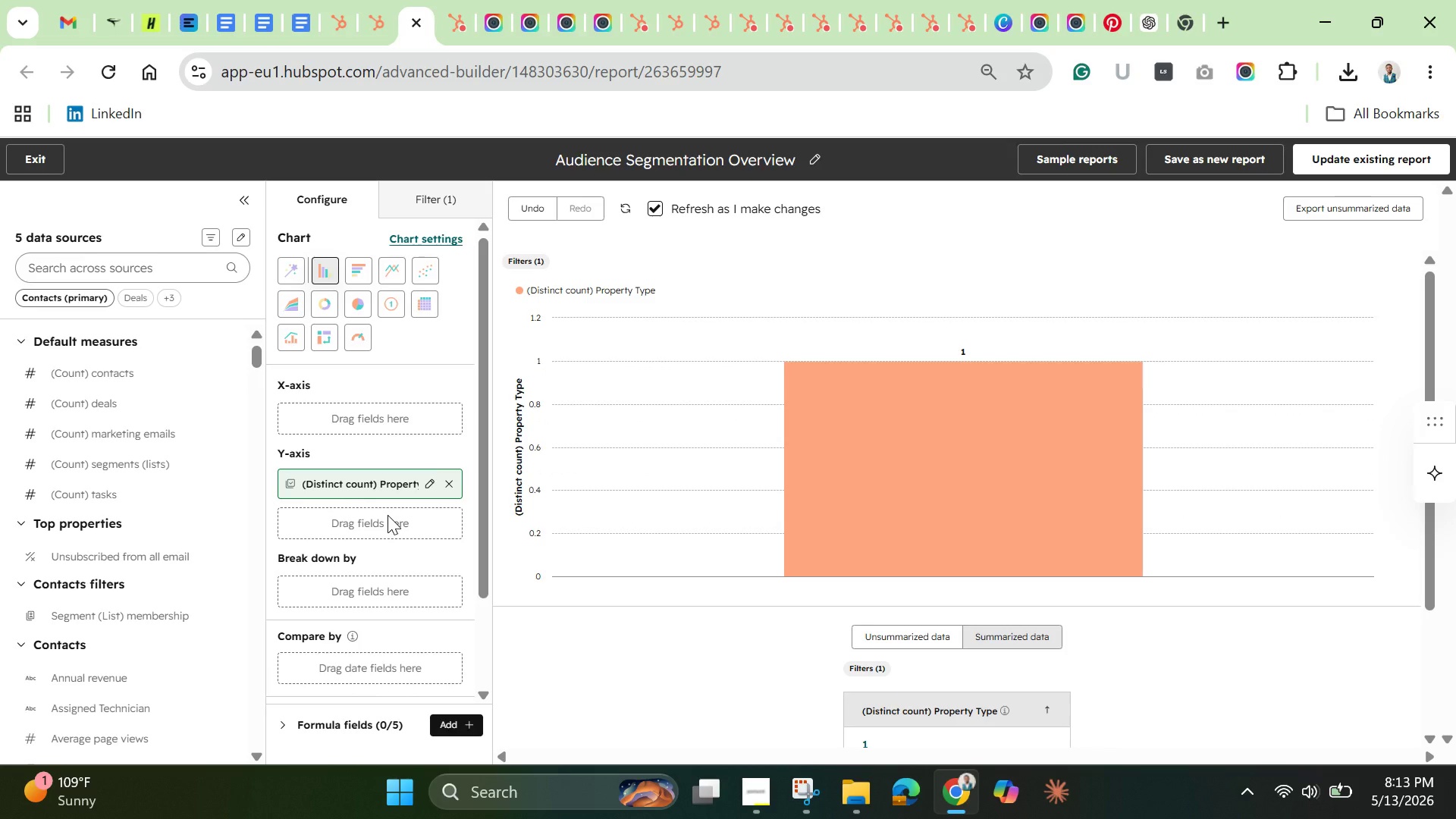 
wait(10.97)
 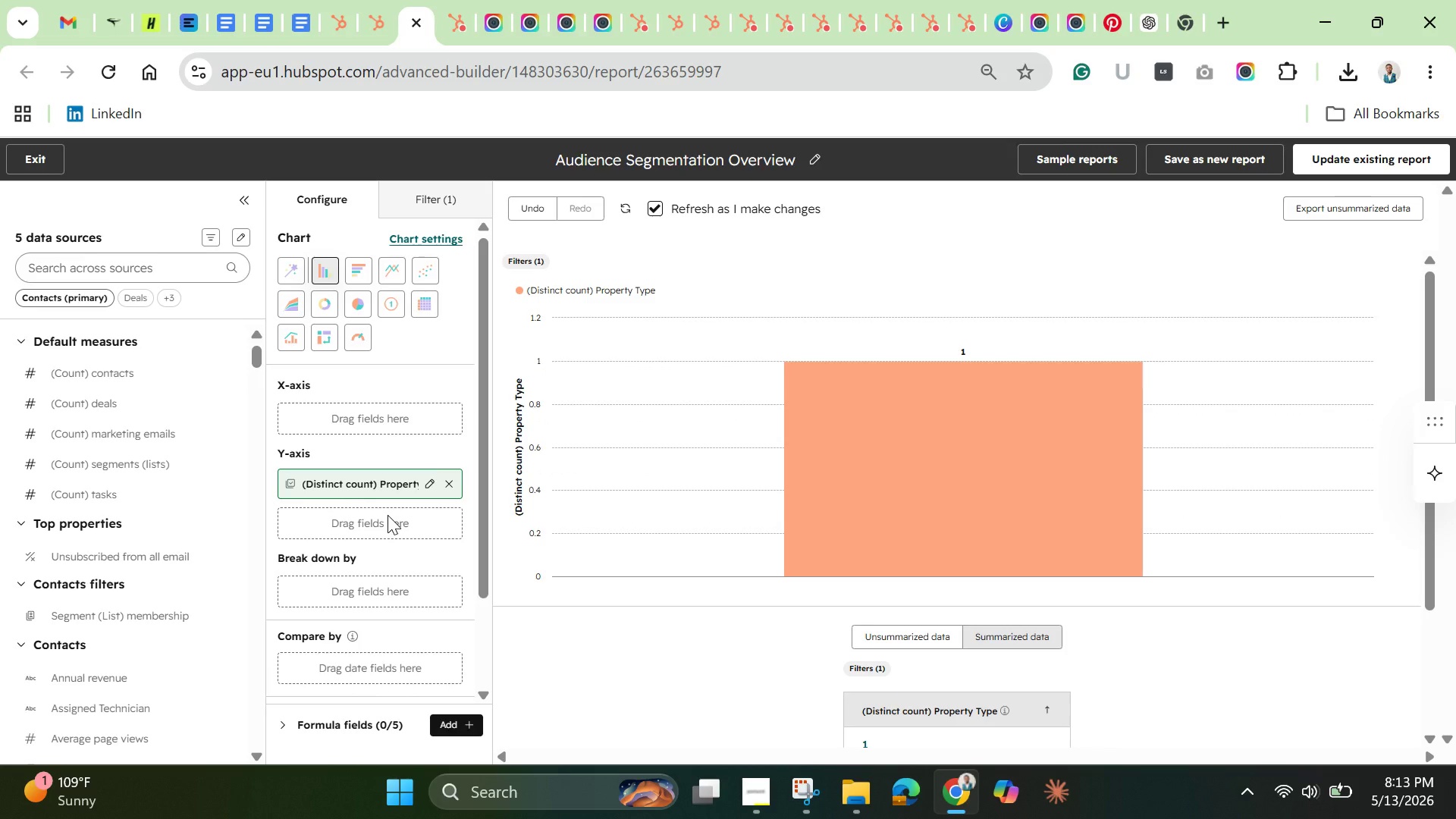 
left_click_drag(start_coordinate=[323, 486], to_coordinate=[326, 419])
 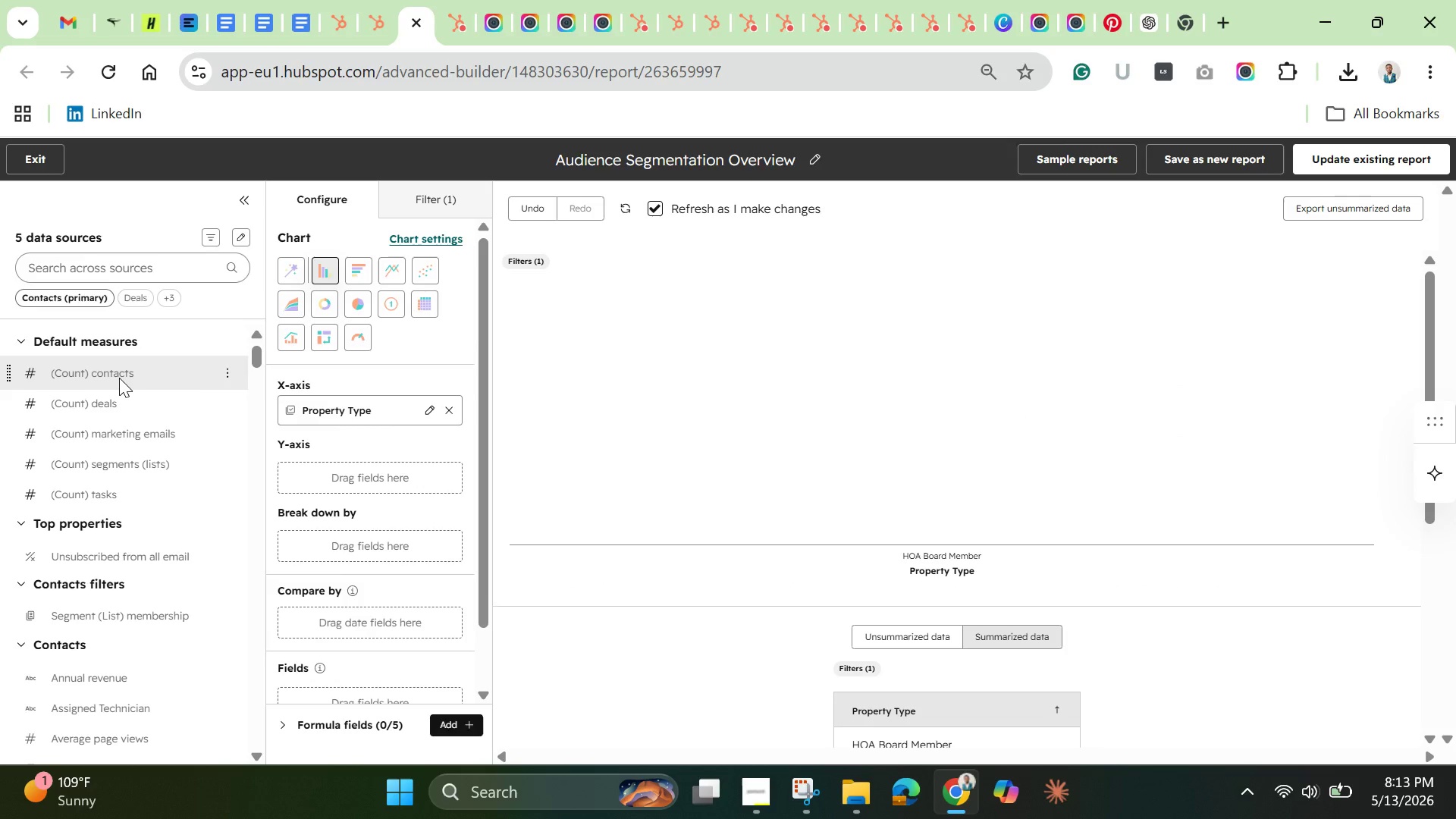 
wait(12.72)
 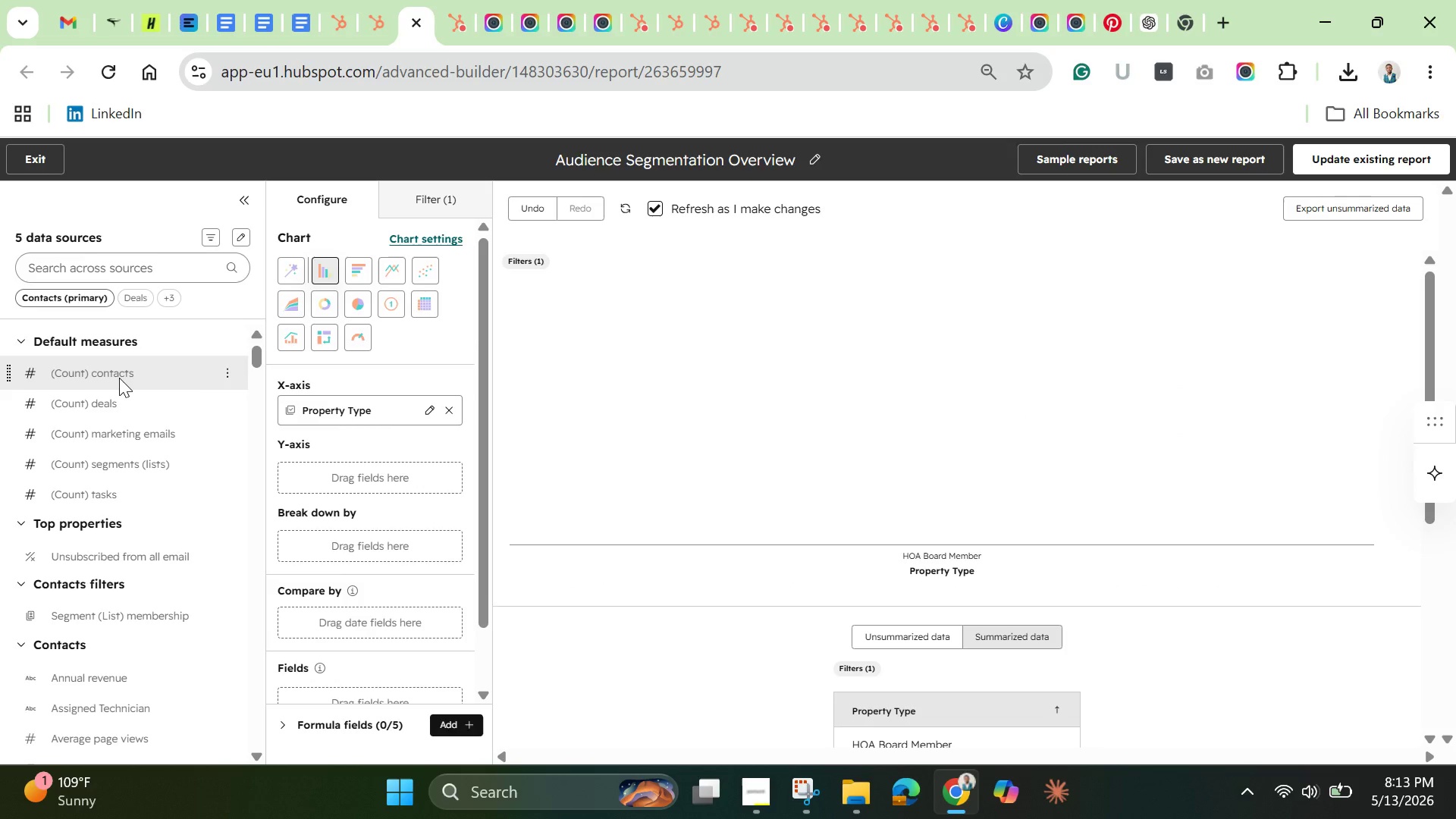 
left_click([453, 331])
 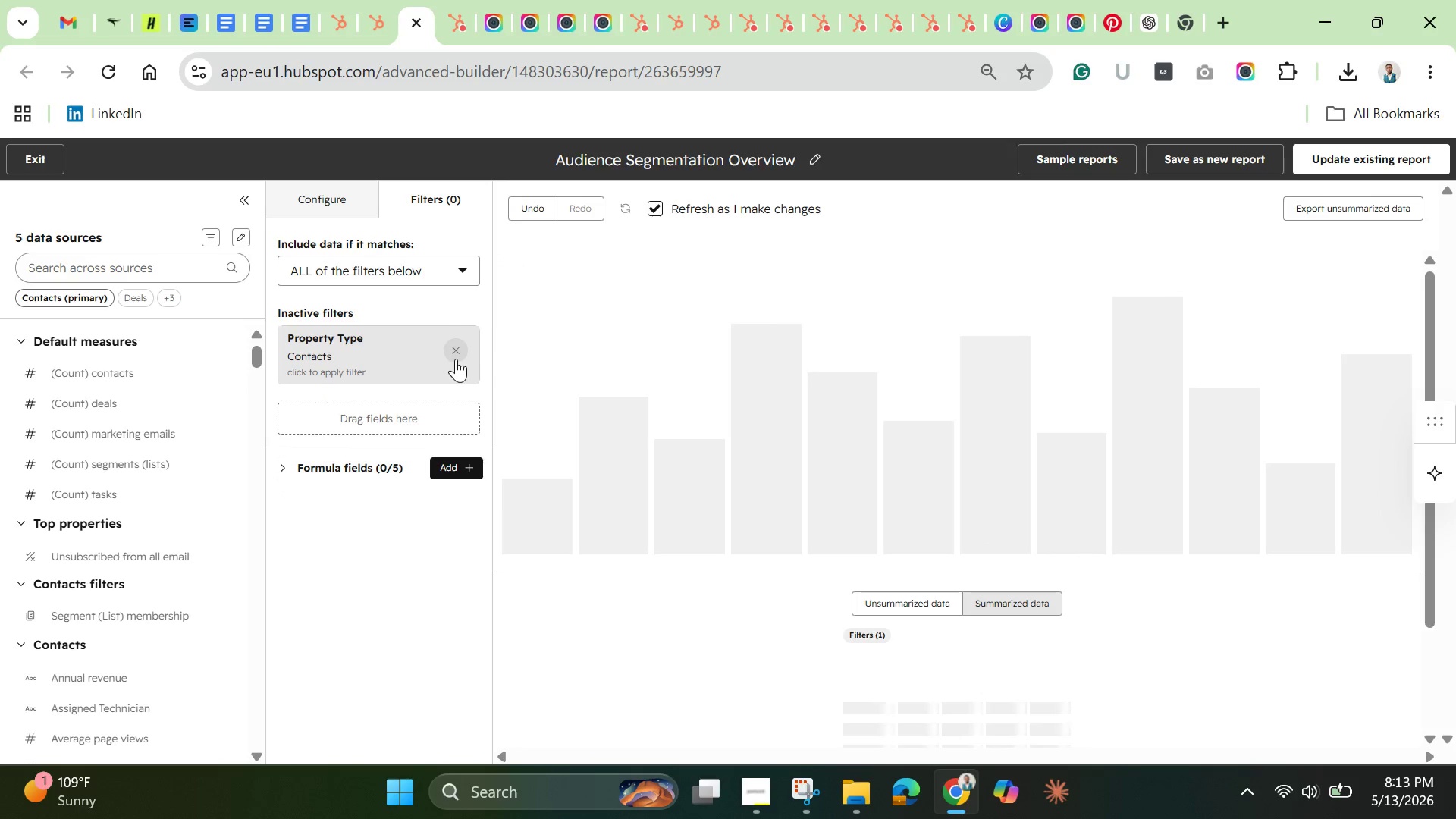 
left_click([454, 356])
 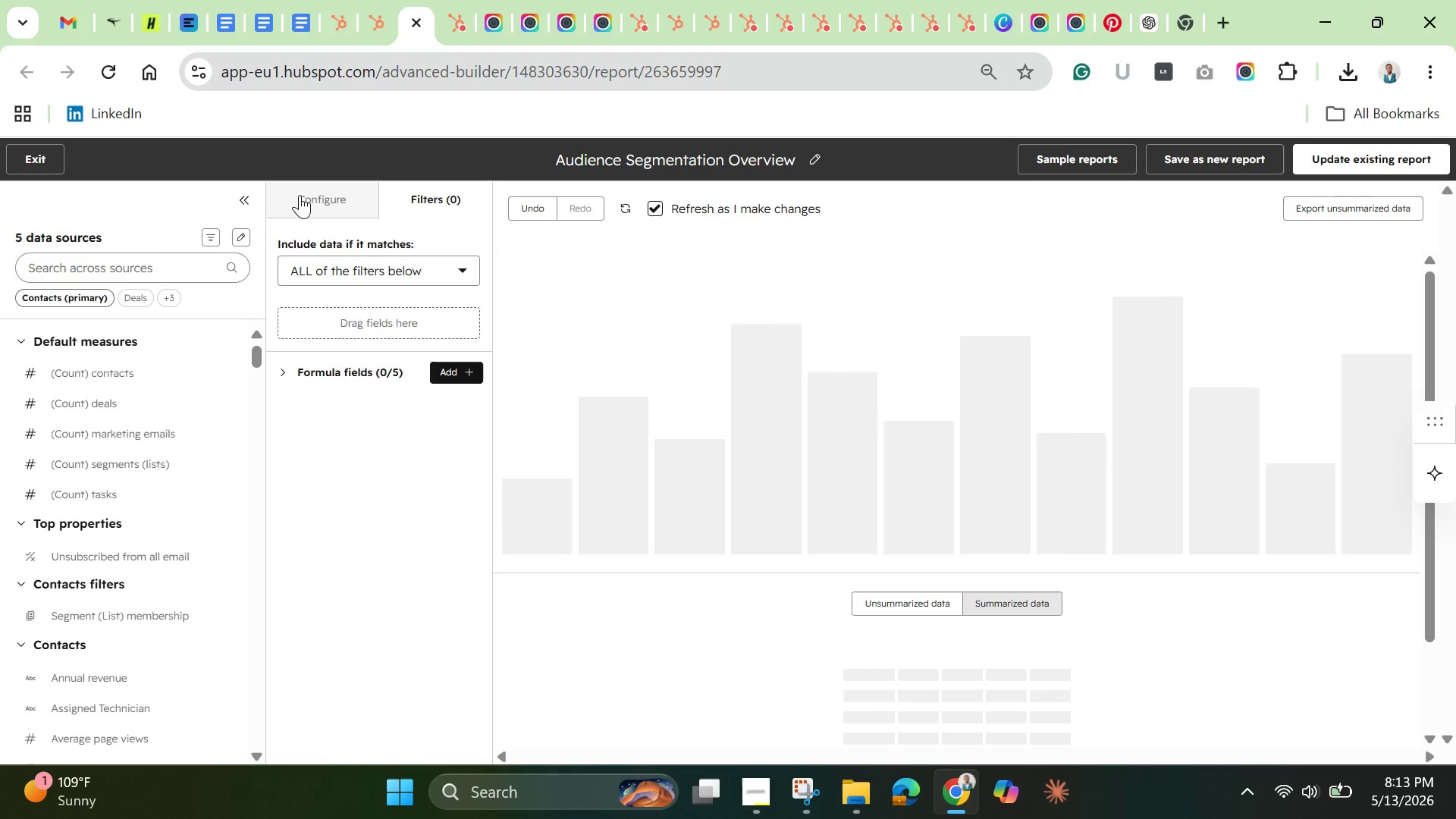 
left_click([300, 195])
 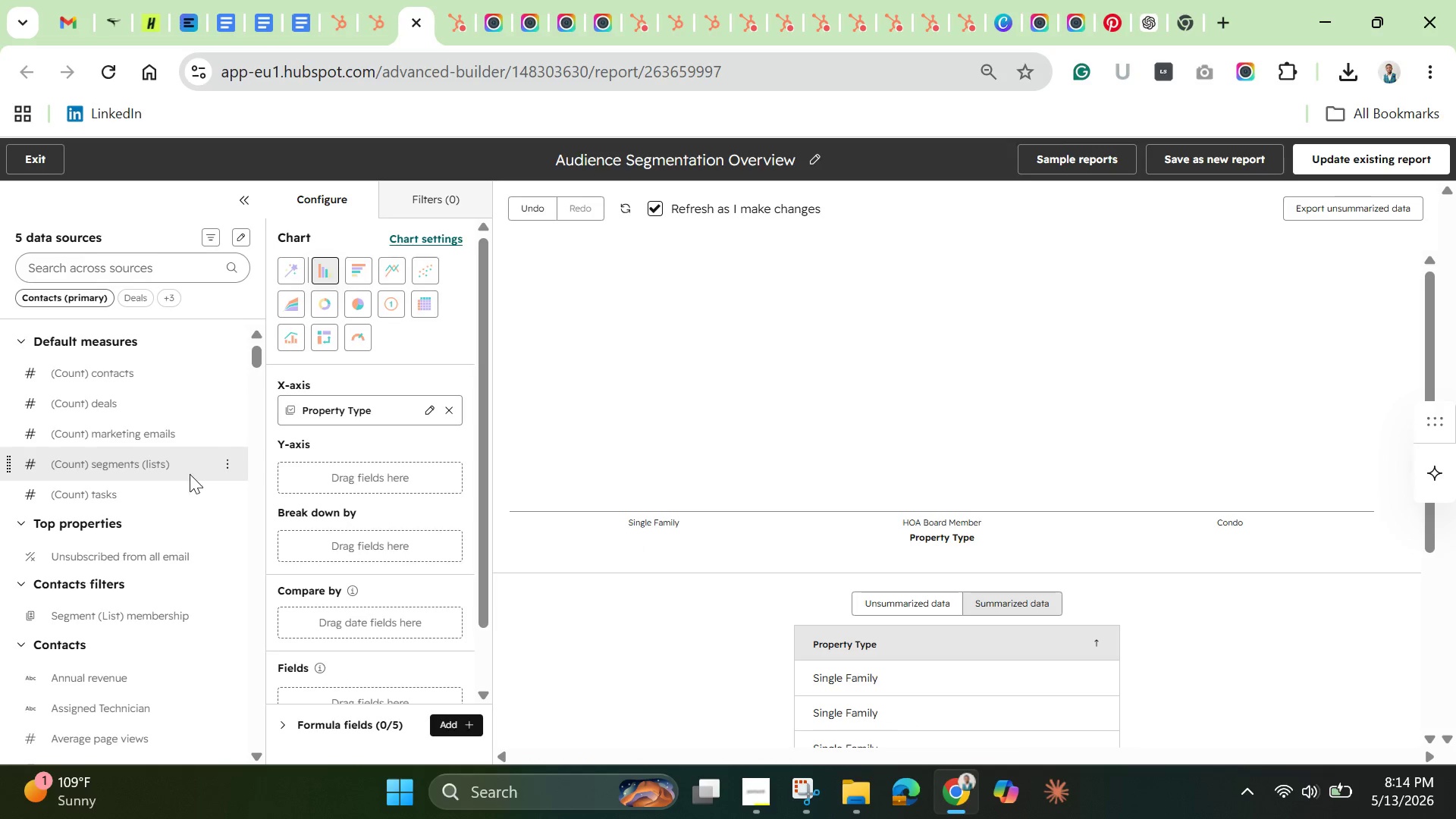 
wait(6.7)
 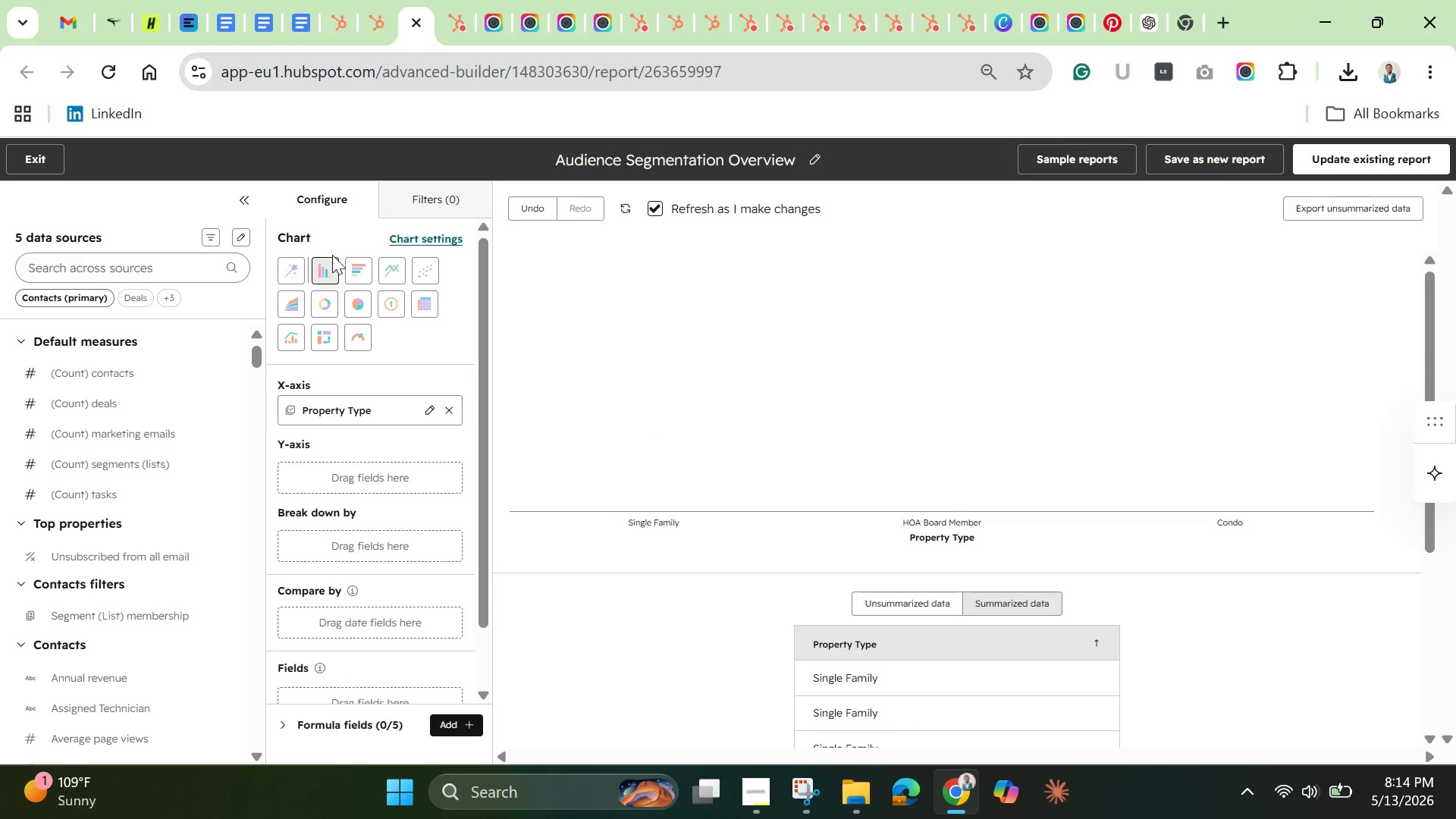 
left_click_drag(start_coordinate=[105, 372], to_coordinate=[1313, 145])
 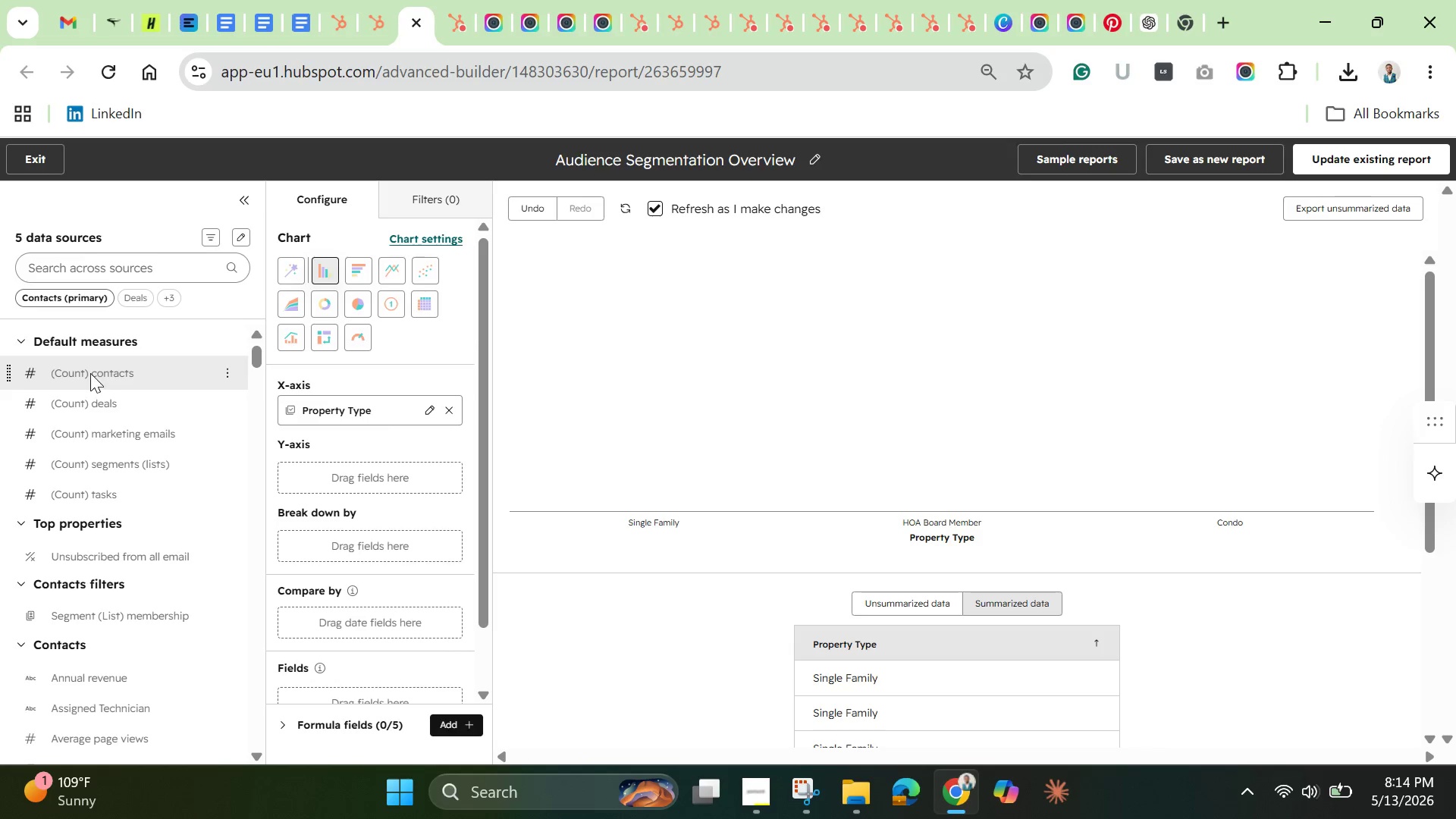 
left_click_drag(start_coordinate=[90, 370], to_coordinate=[278, 466])
 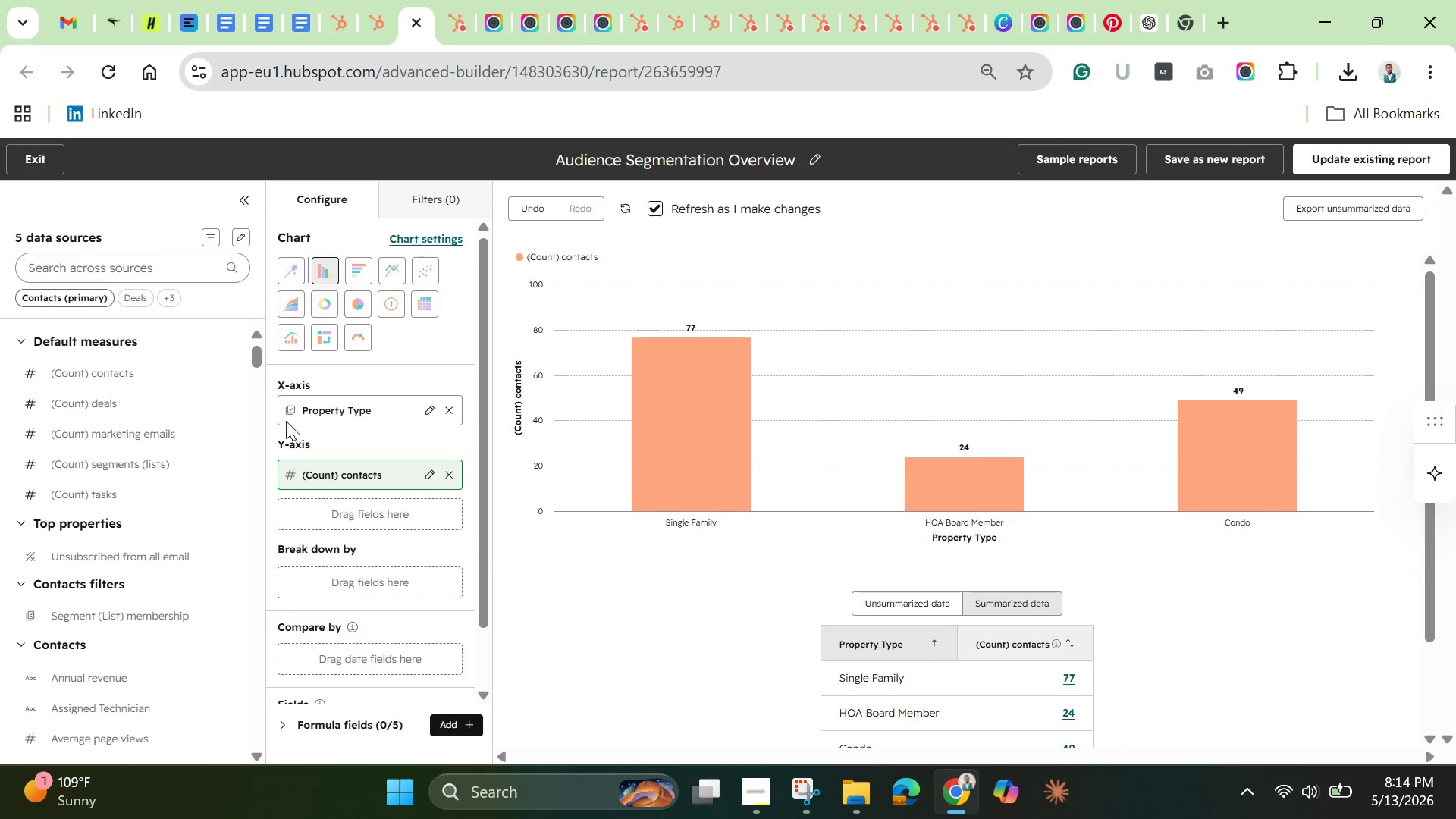 
wait(7.76)
 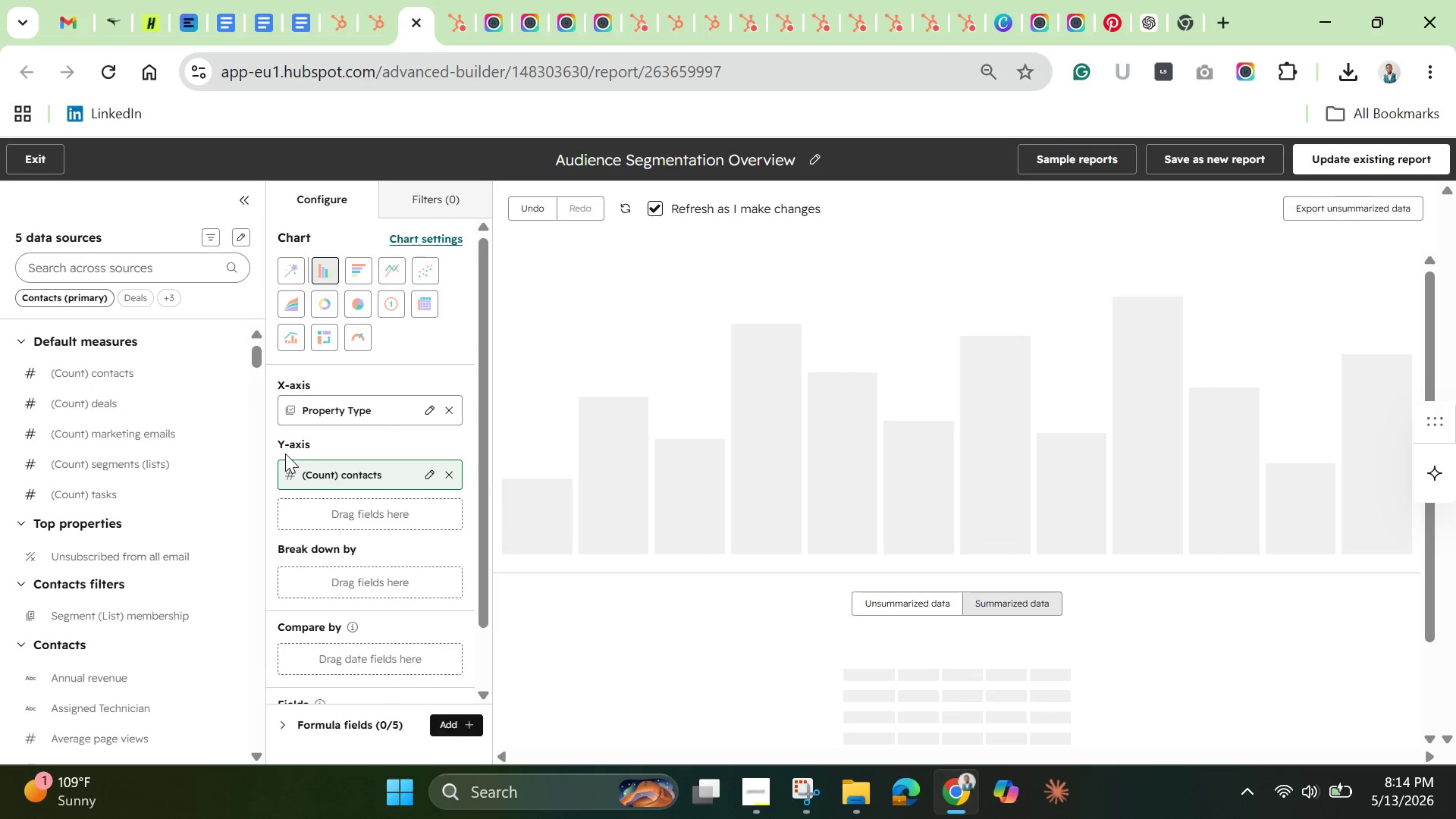 
left_click([359, 309])
 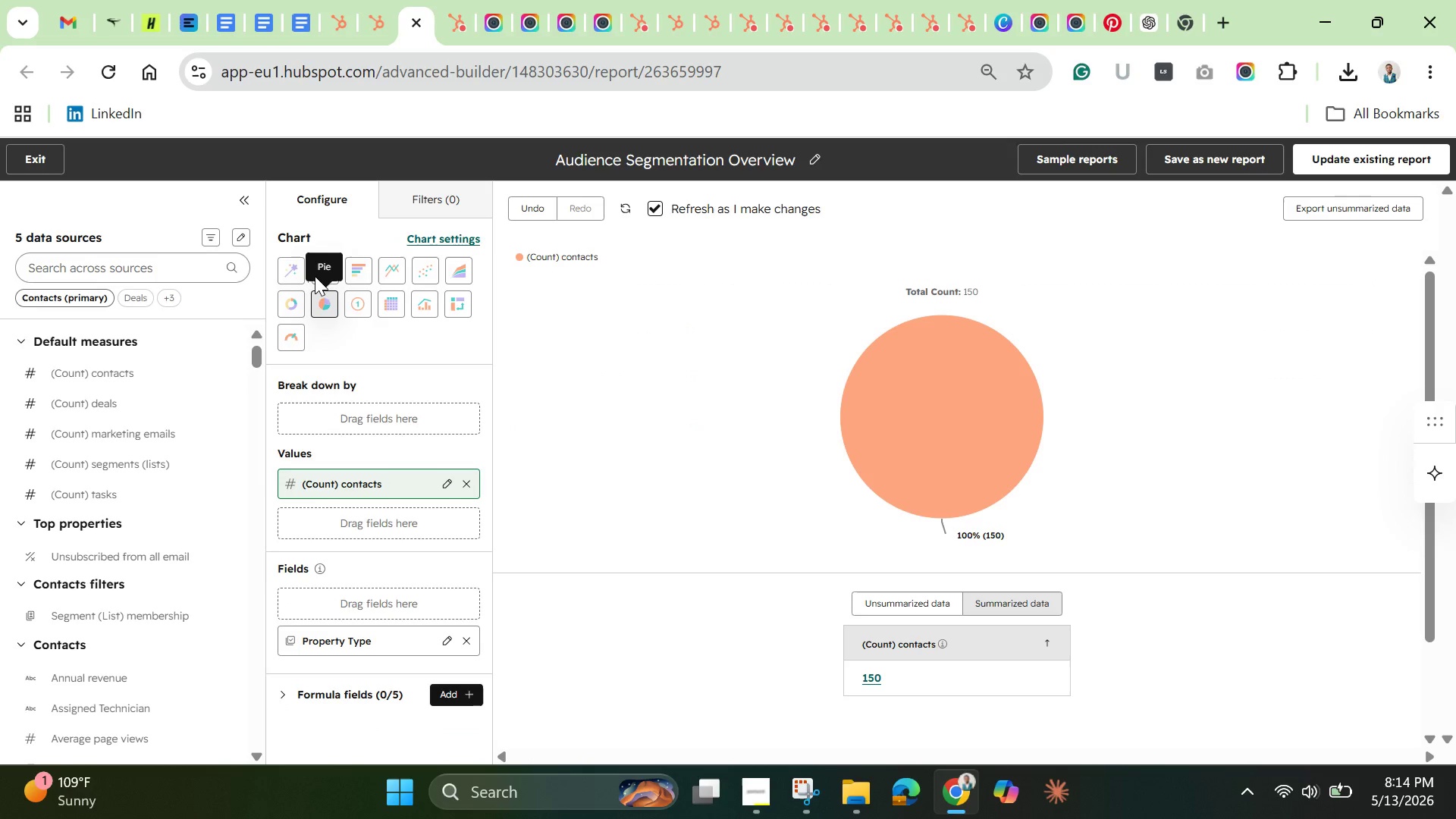 
wait(10.72)
 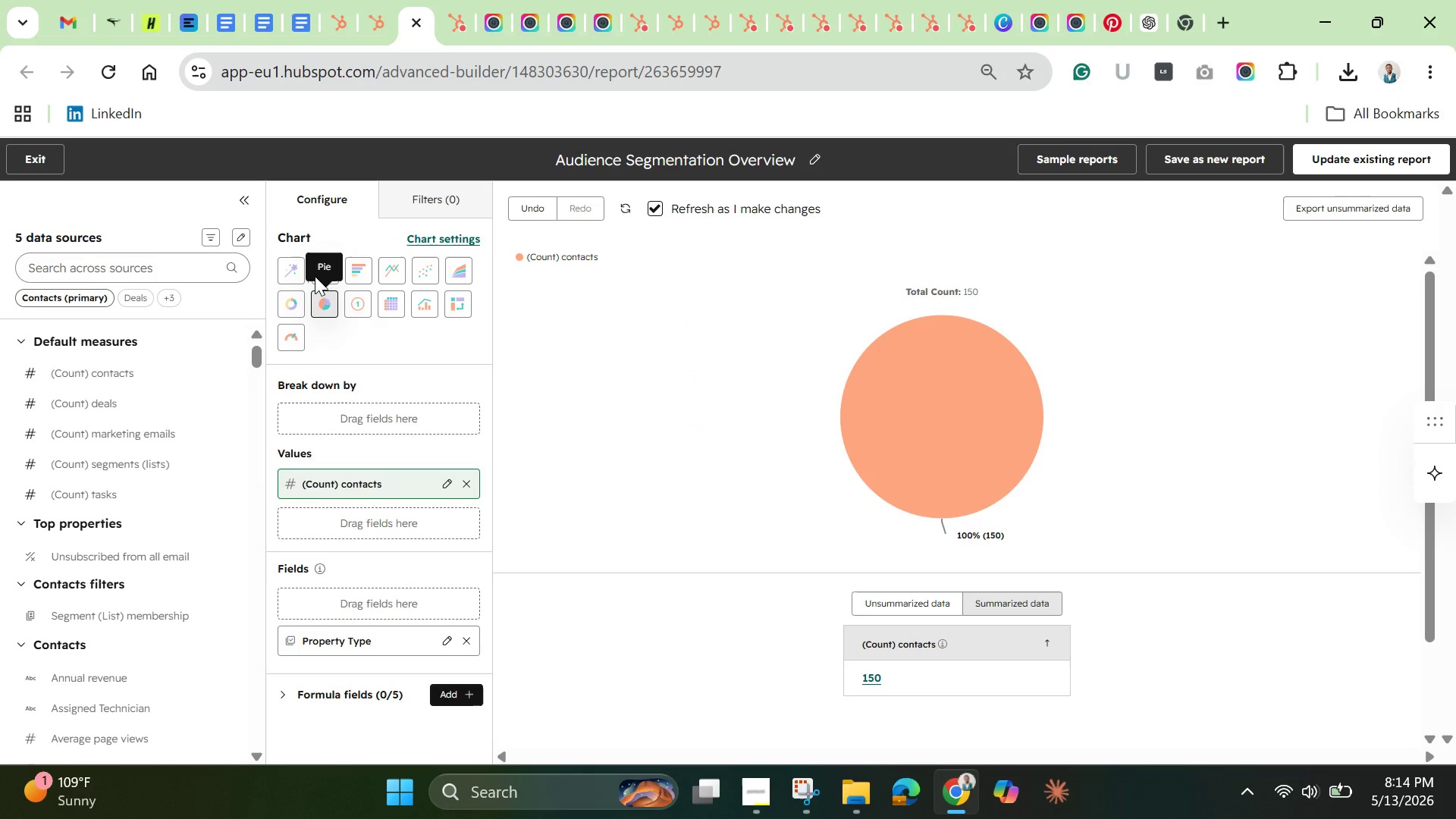 
left_click([318, 272])
 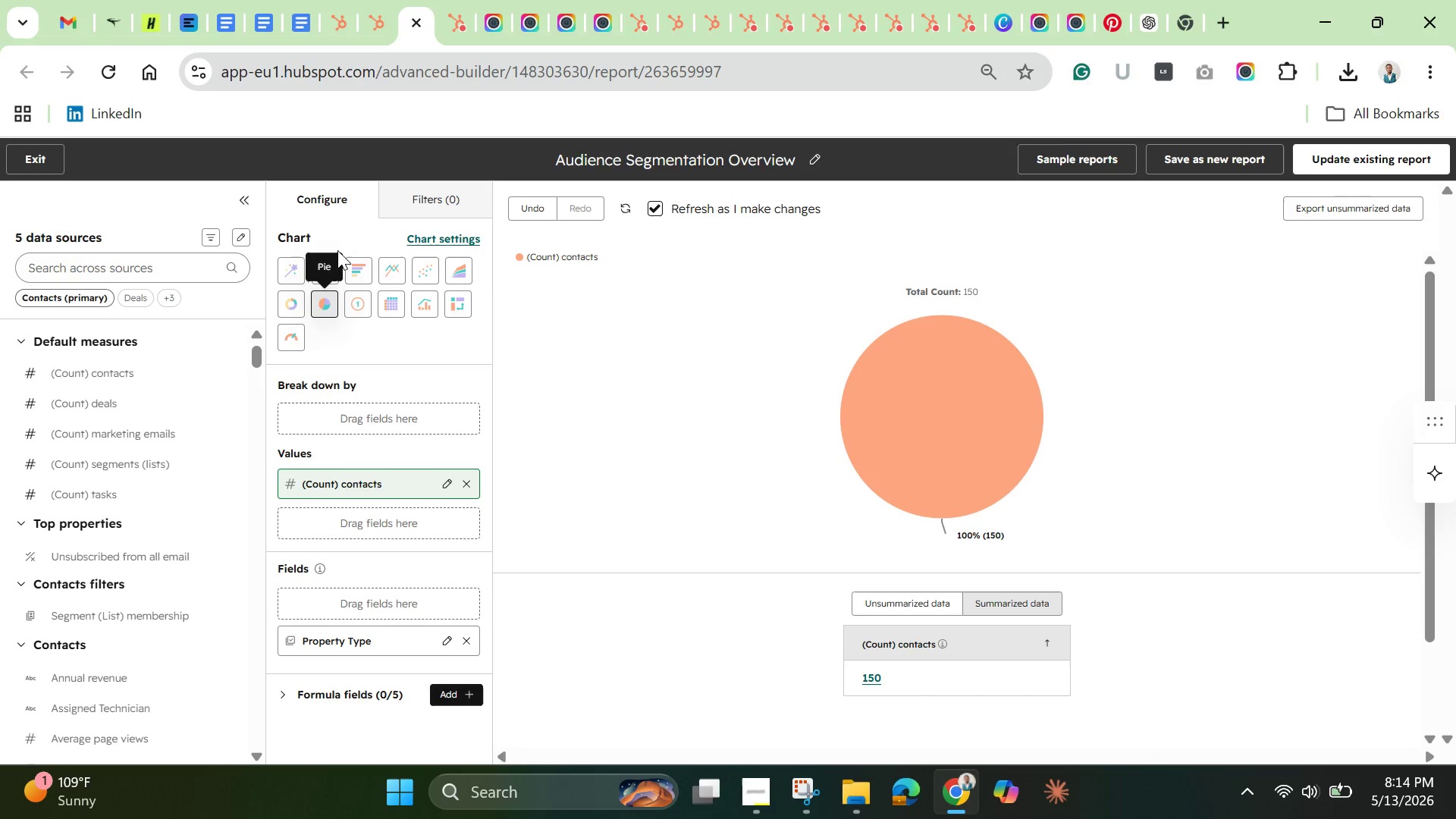 
left_click([322, 264])
 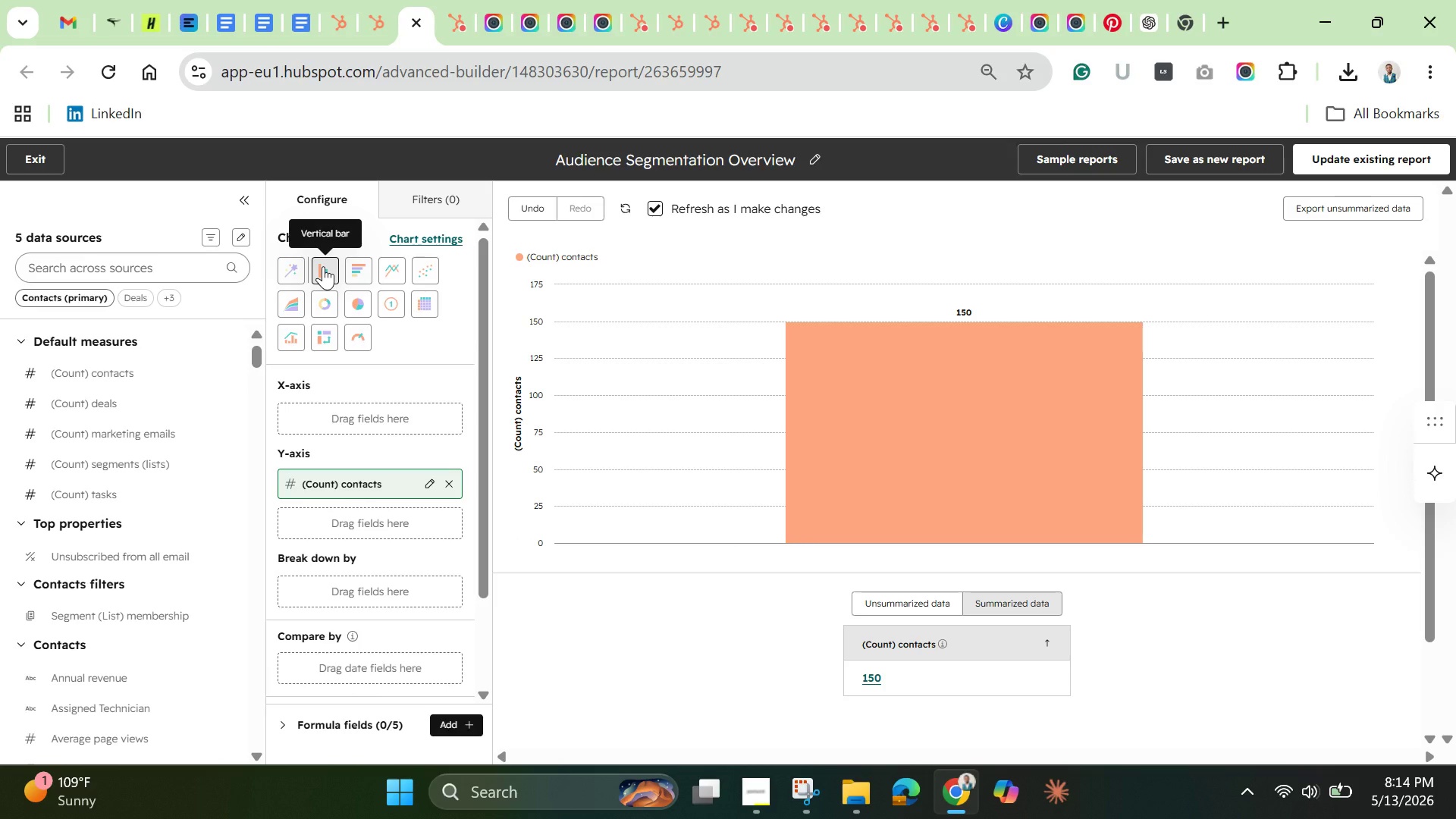 
wait(10.6)
 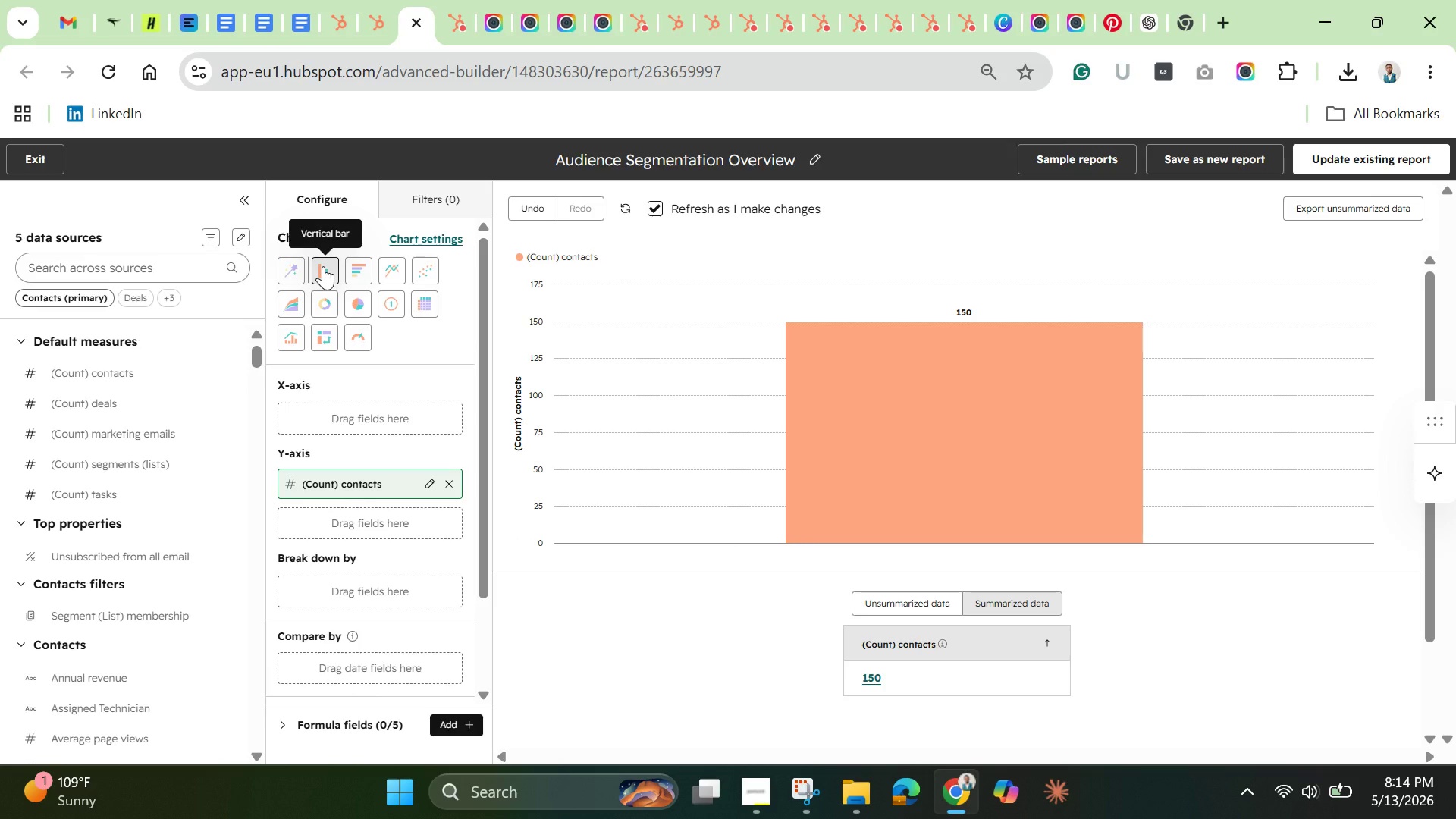 
mouse_move([362, 466])
 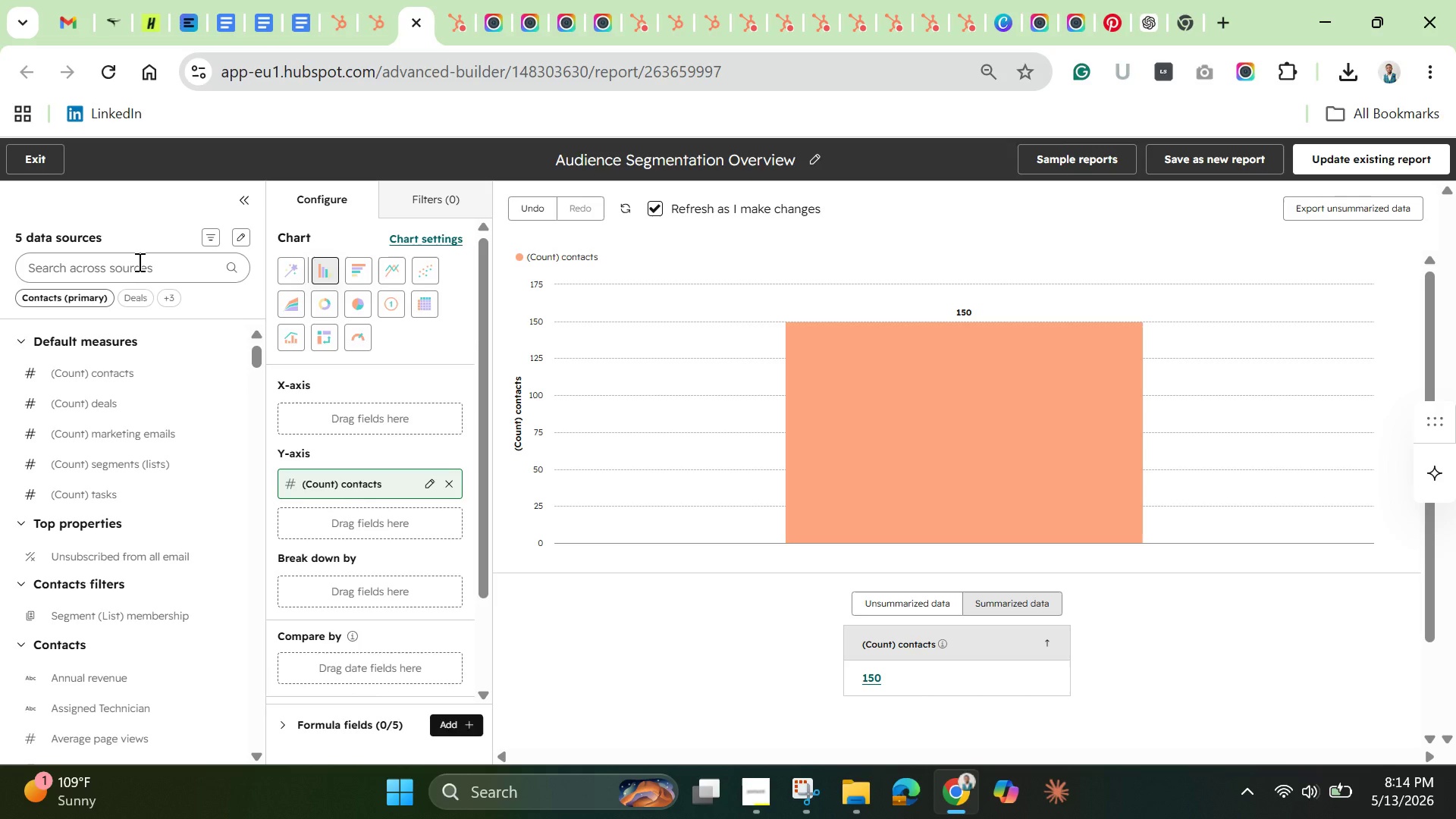 
left_click([138, 262])
 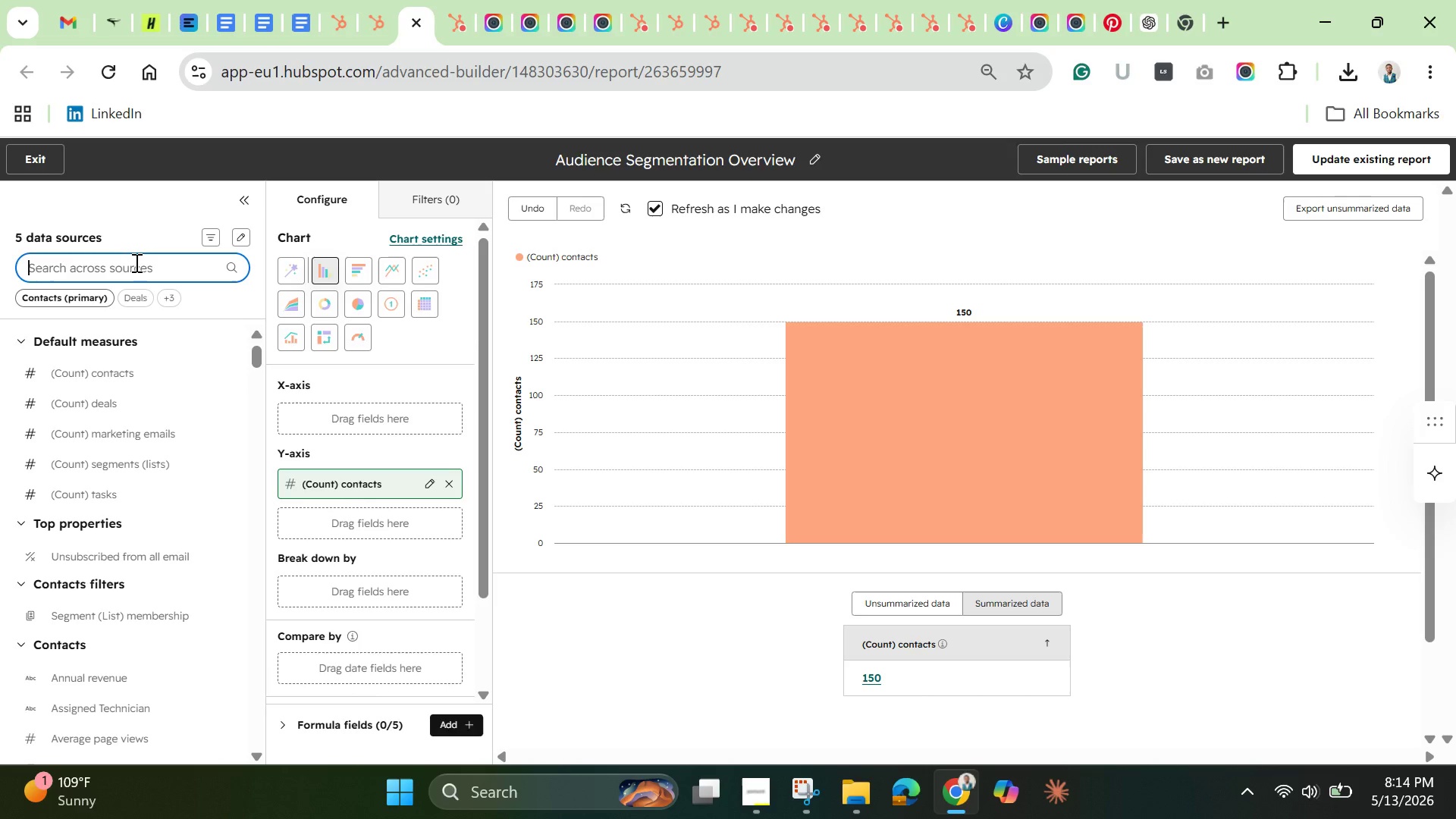 
type(propert)
 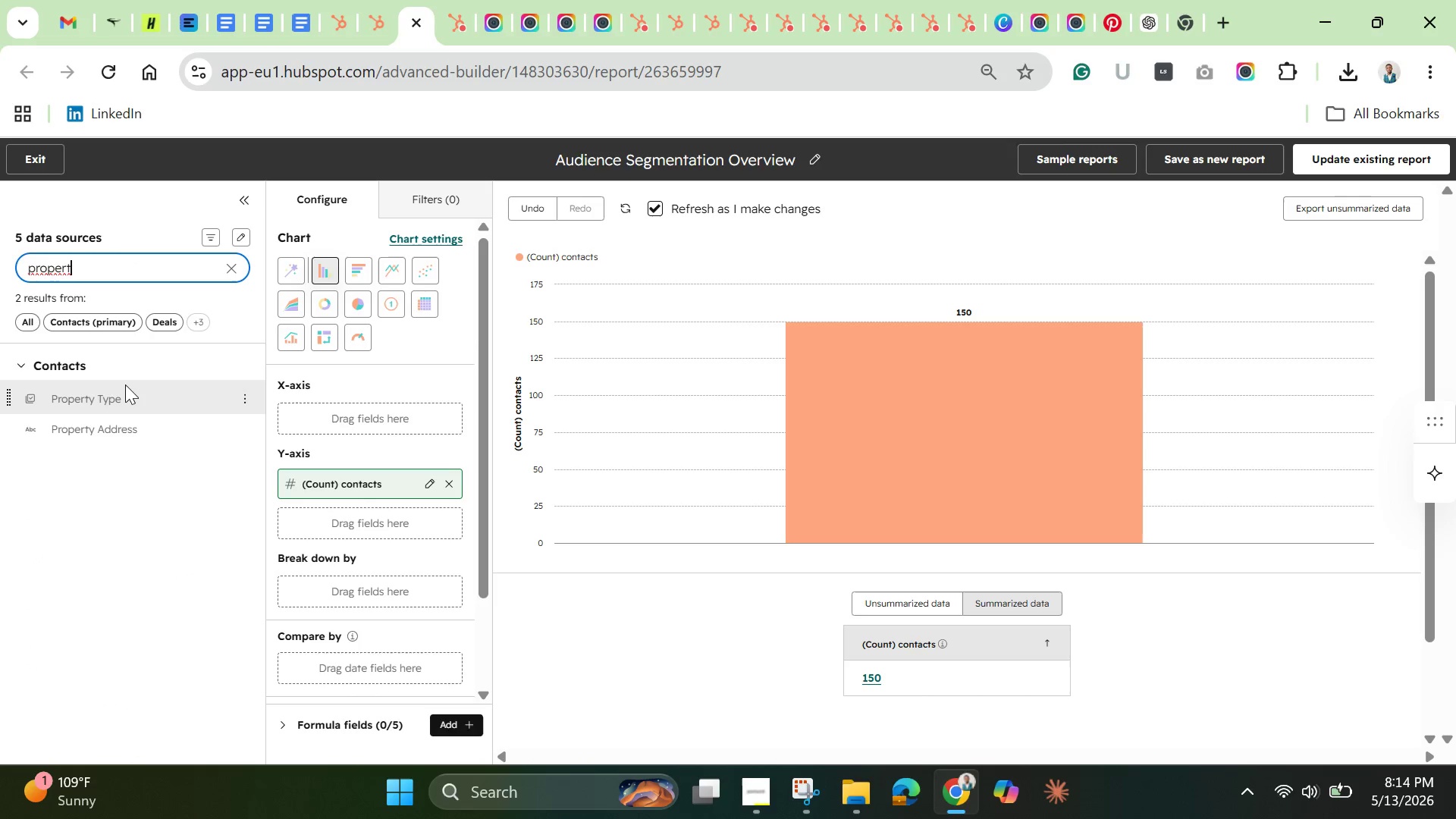 
left_click_drag(start_coordinate=[124, 386], to_coordinate=[292, 410])
 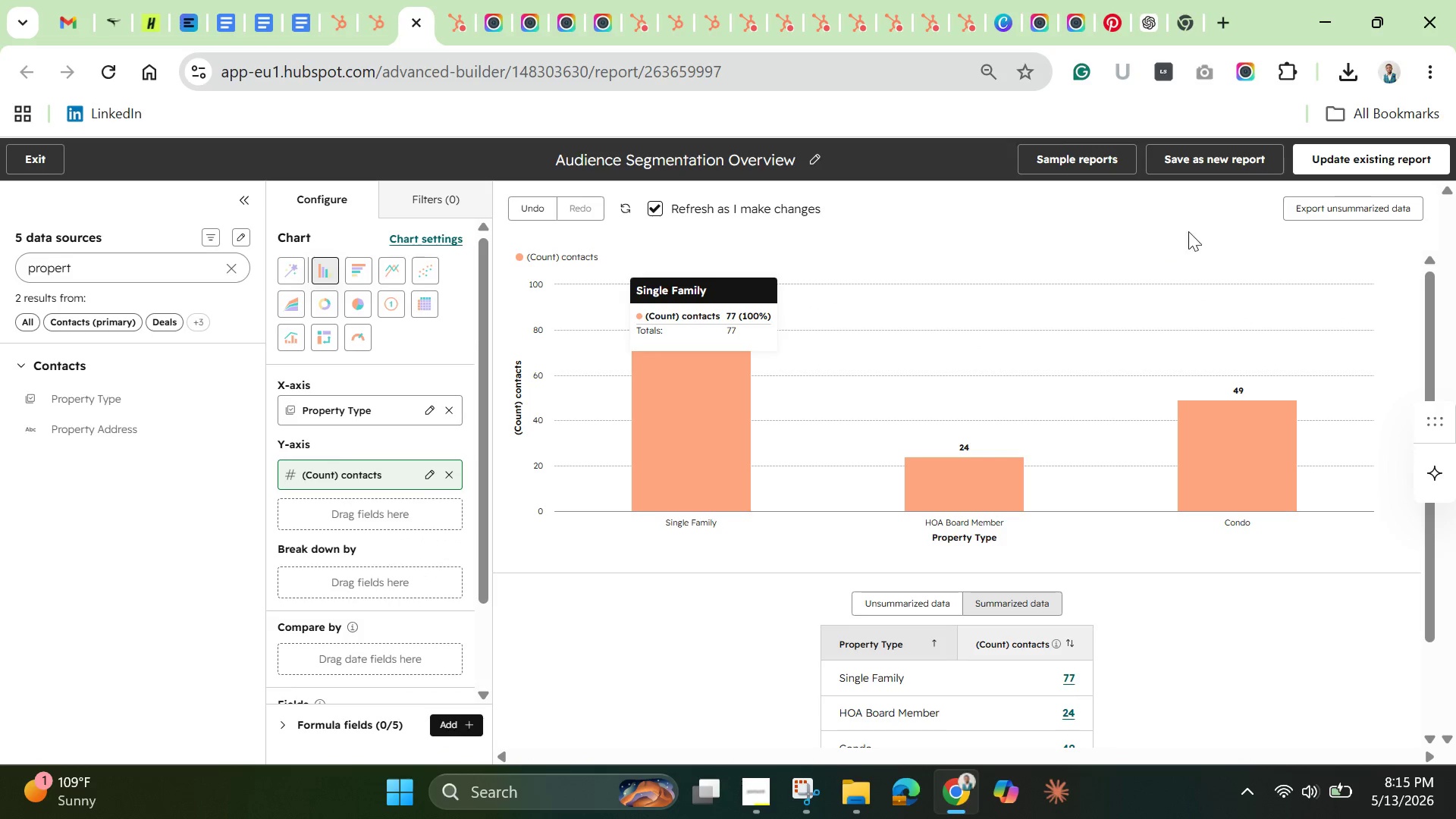 
wait(9.56)
 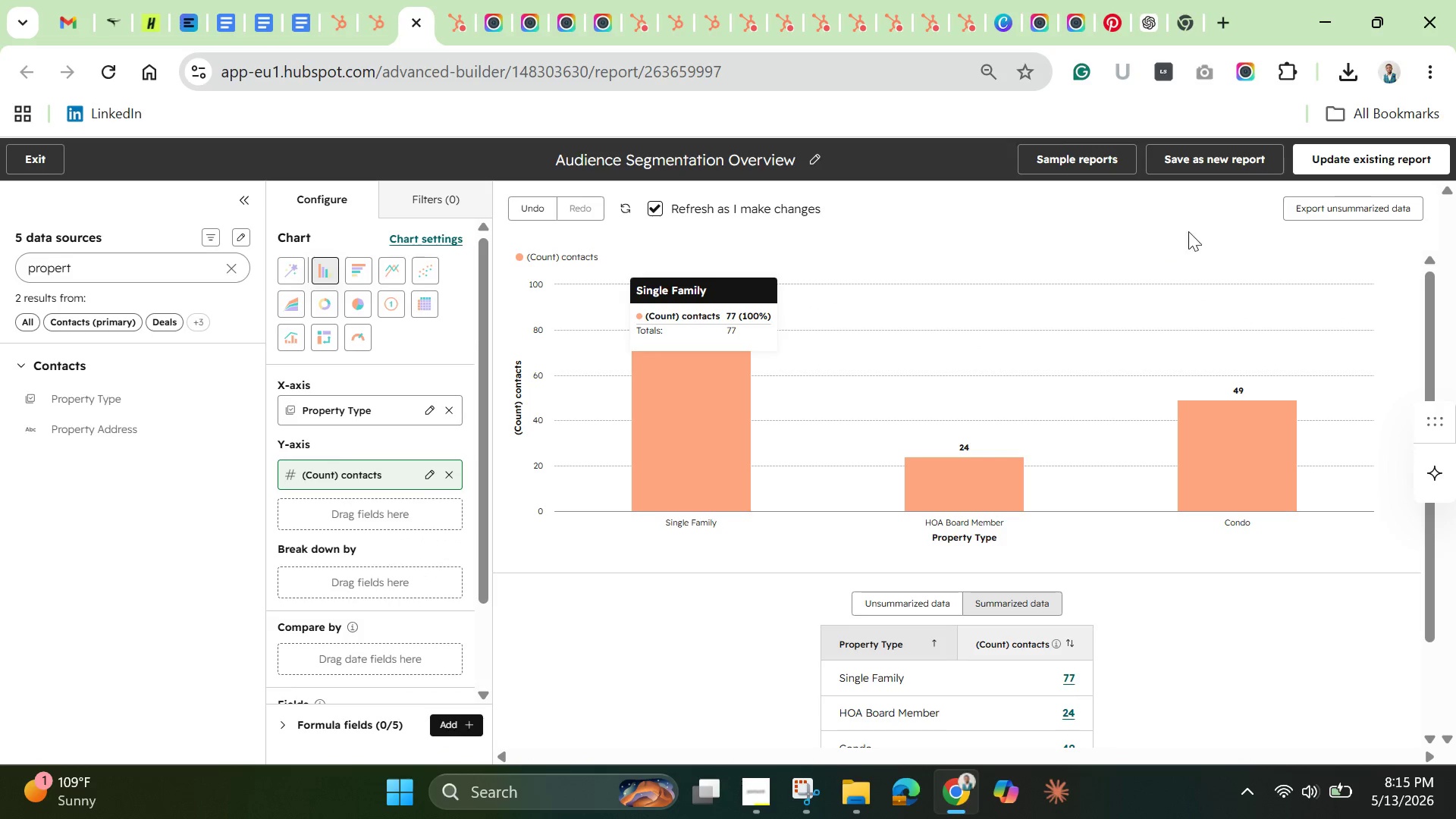 
scroll: coordinate [1234, 571], scroll_direction: down, amount: 5.0
 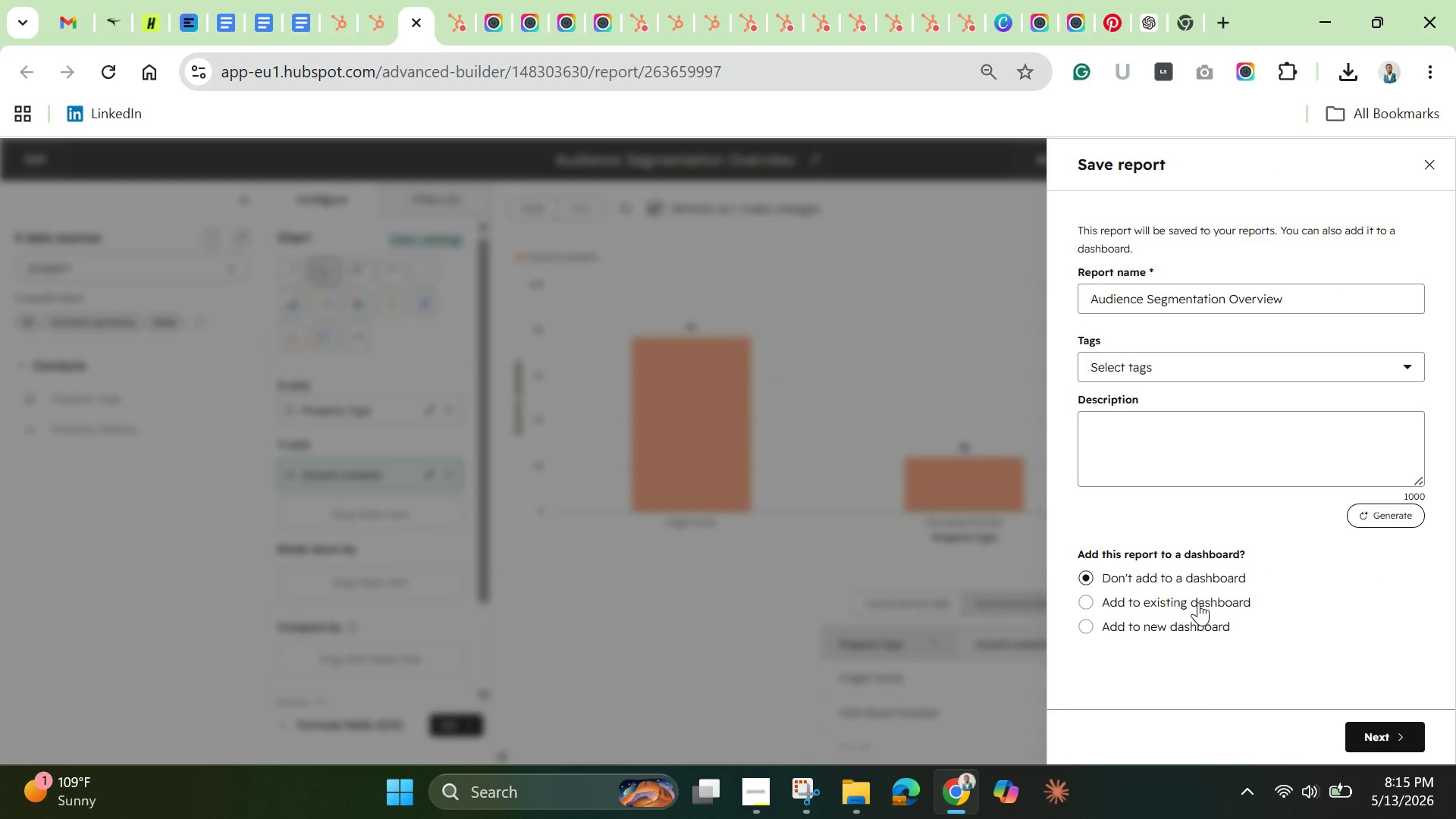 
left_click([1198, 602])
 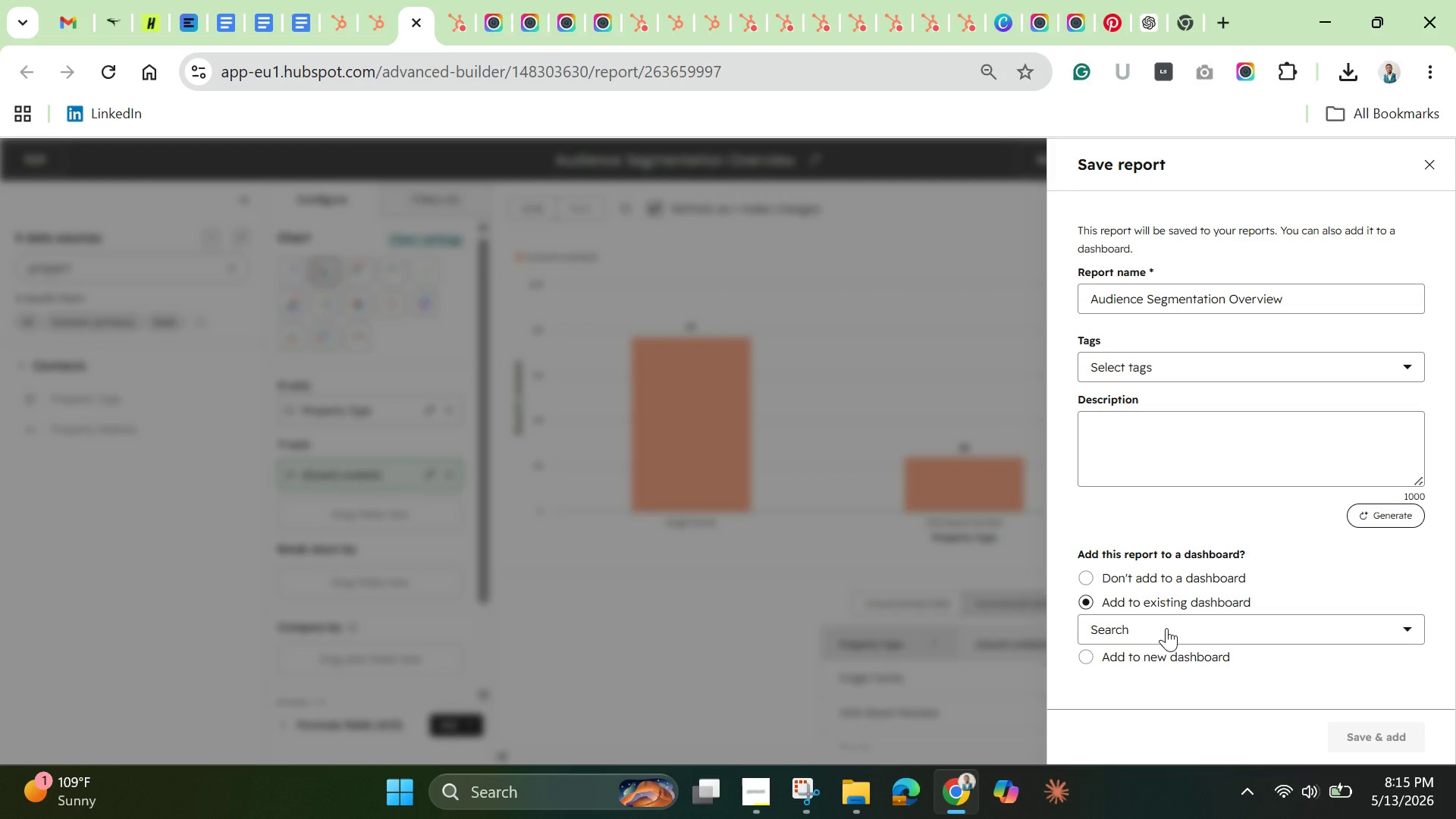 
left_click([1166, 628])
 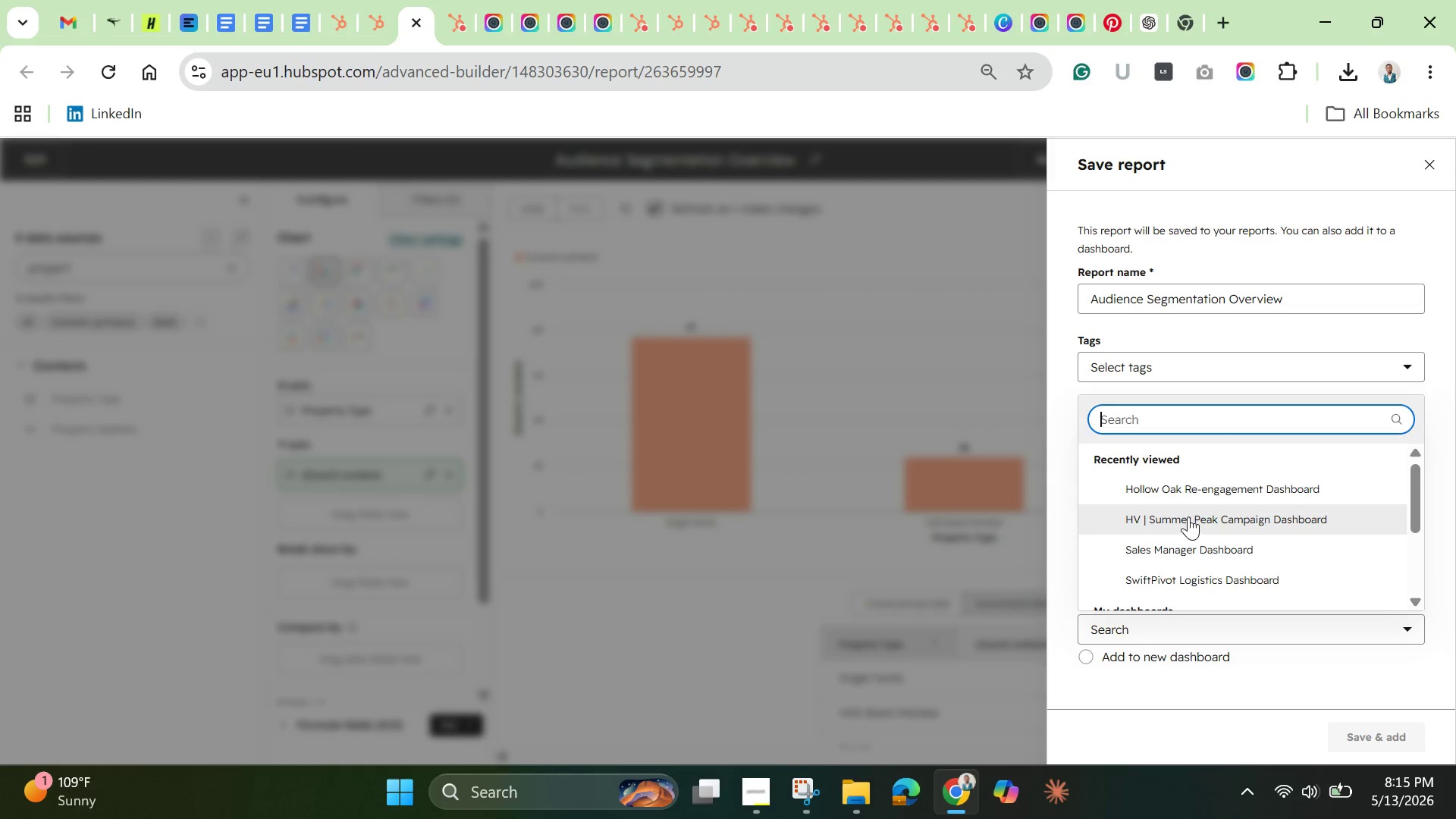 
left_click([1187, 516])
 